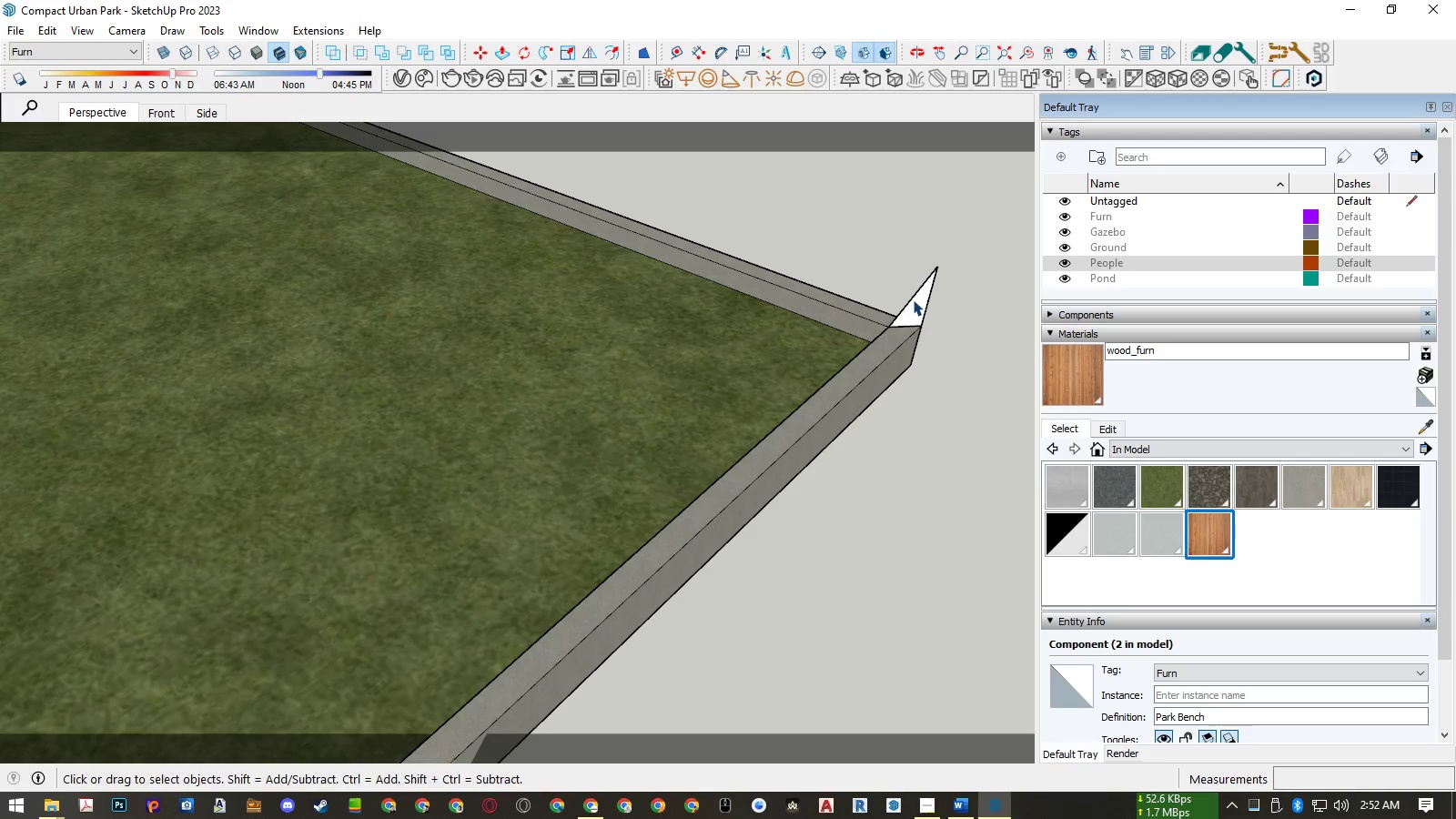 
scroll: coordinate [913, 307], scroll_direction: down, amount: 4.0
 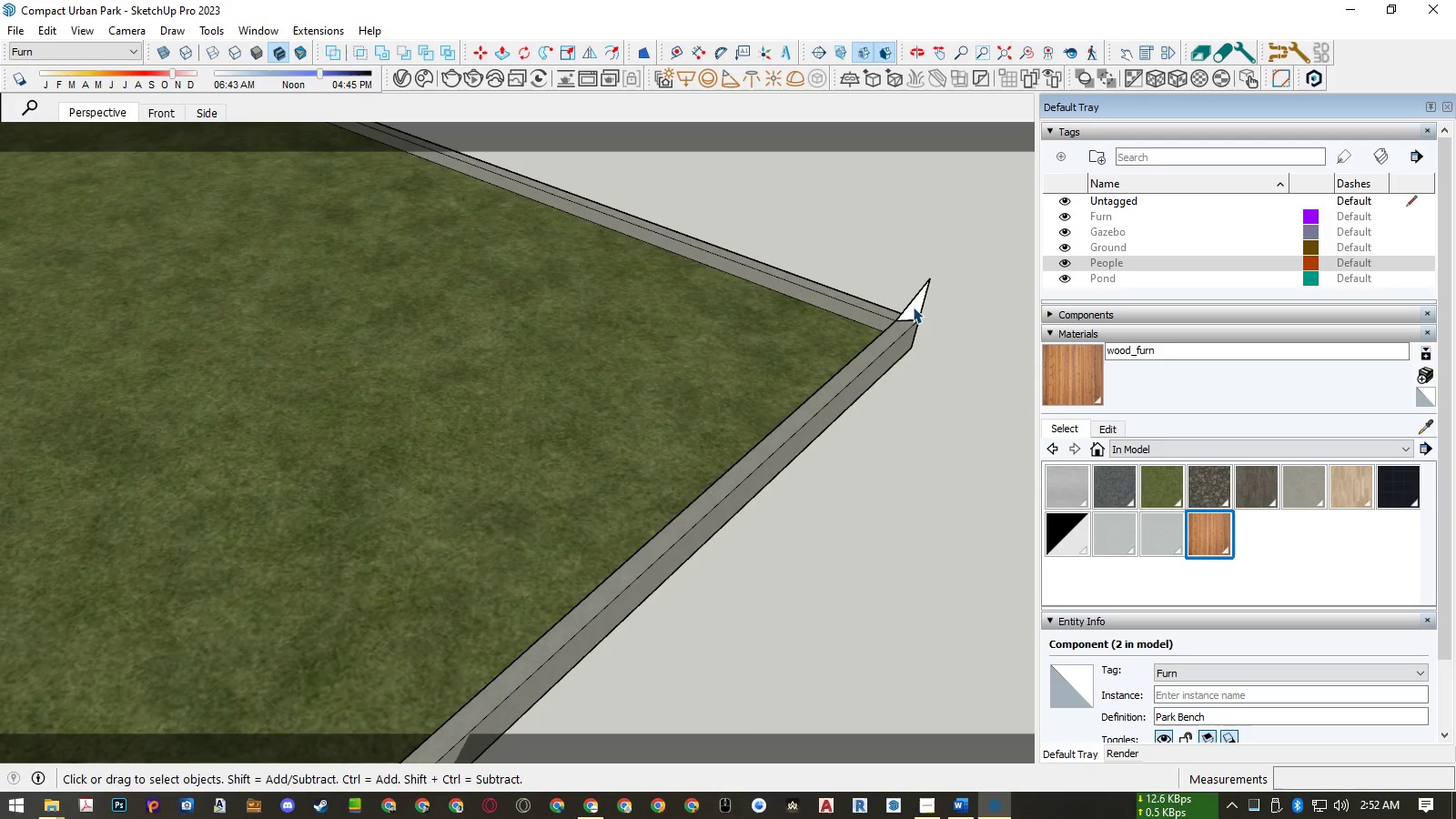 
left_click([913, 307])
 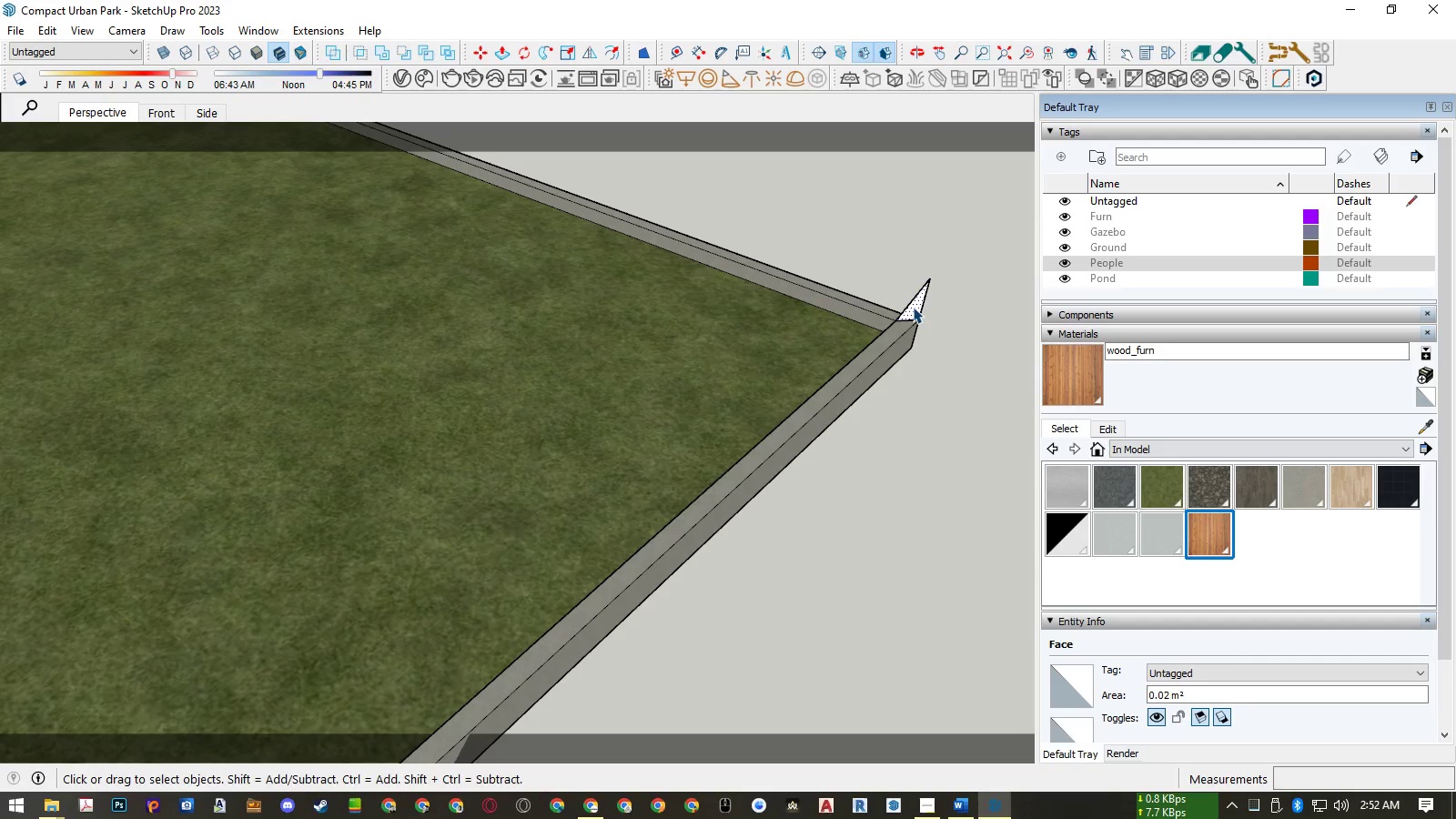 
double_click([913, 307])
 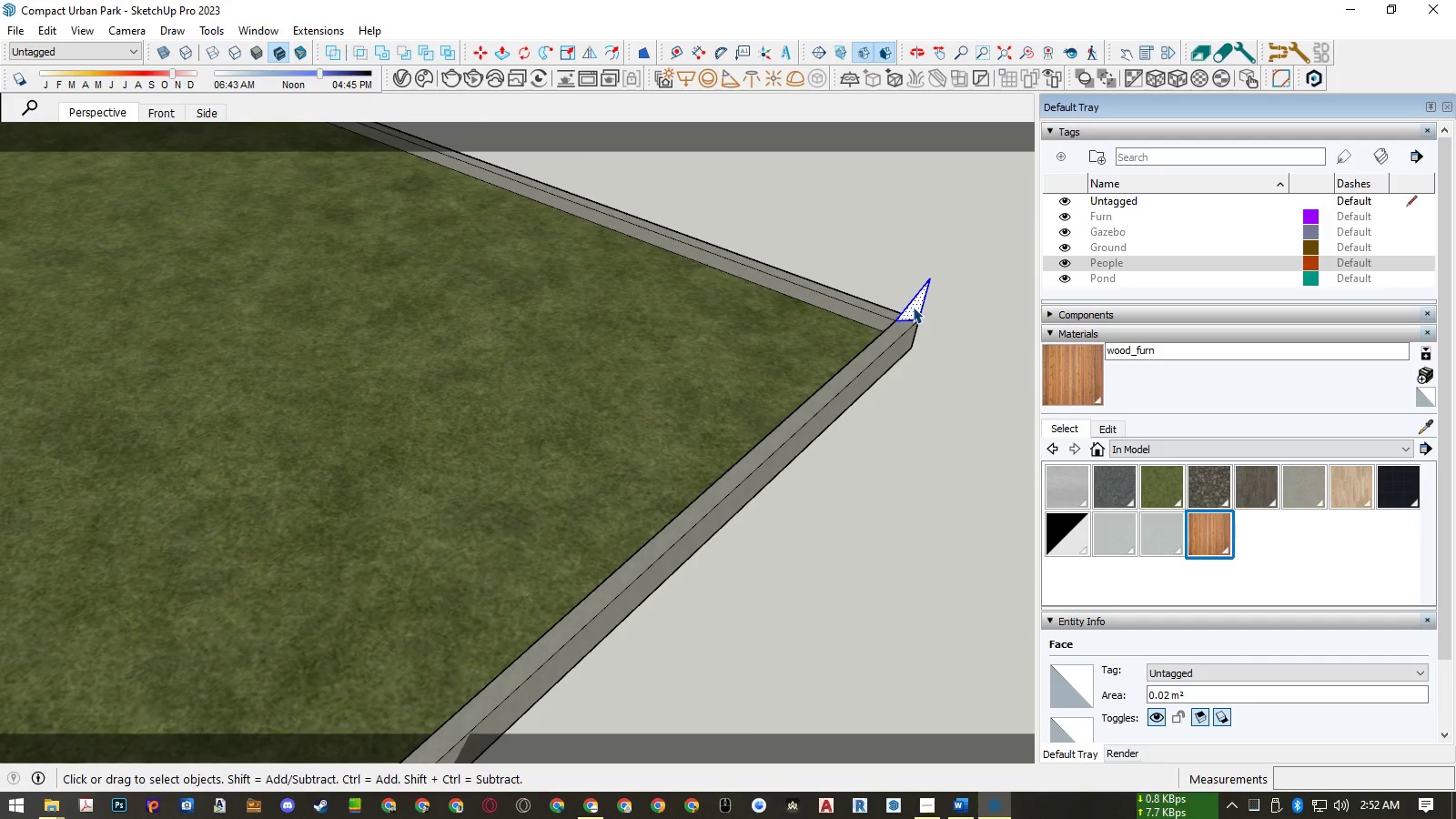 
triple_click([913, 307])
 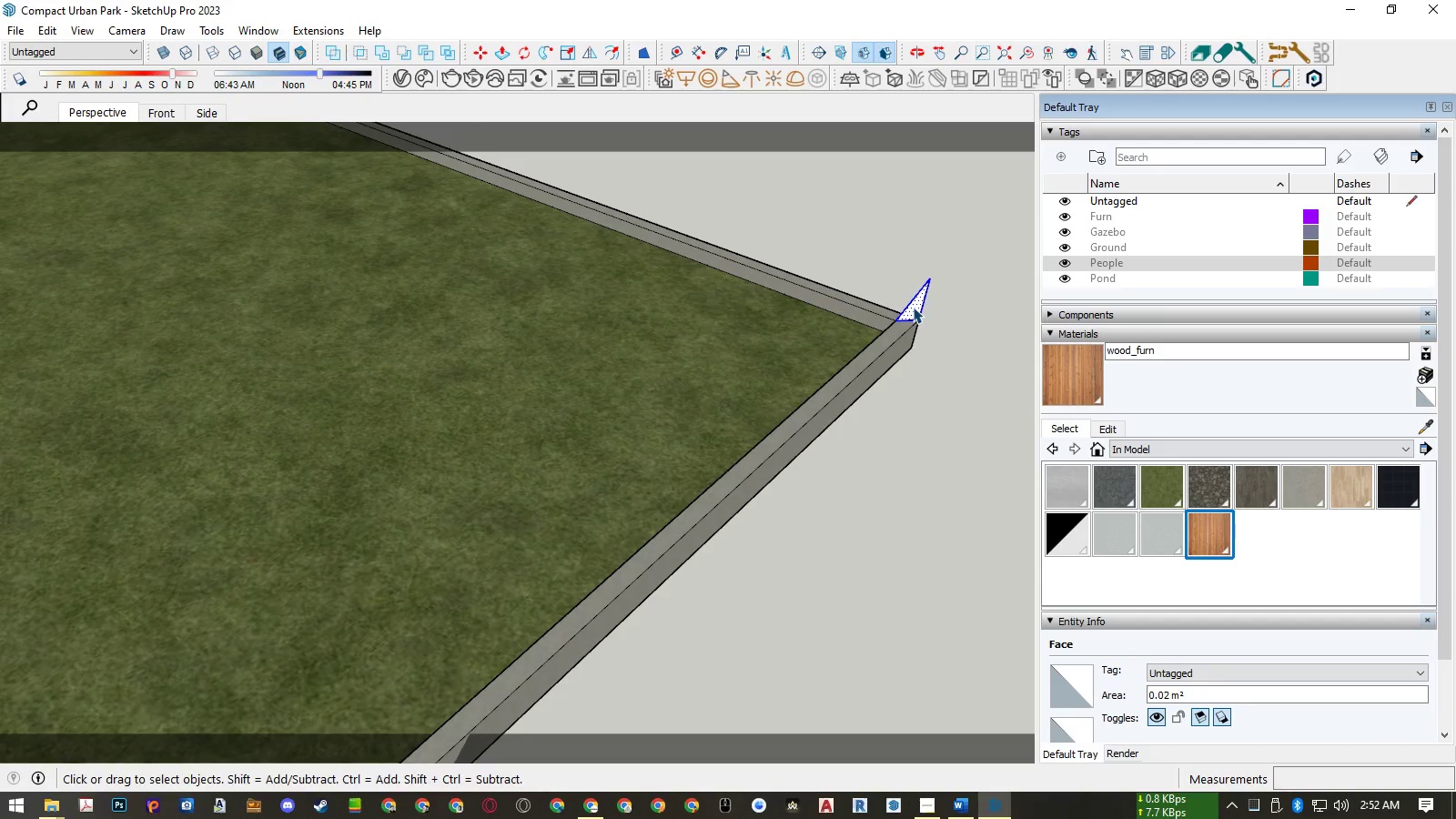 
key(Delete)
 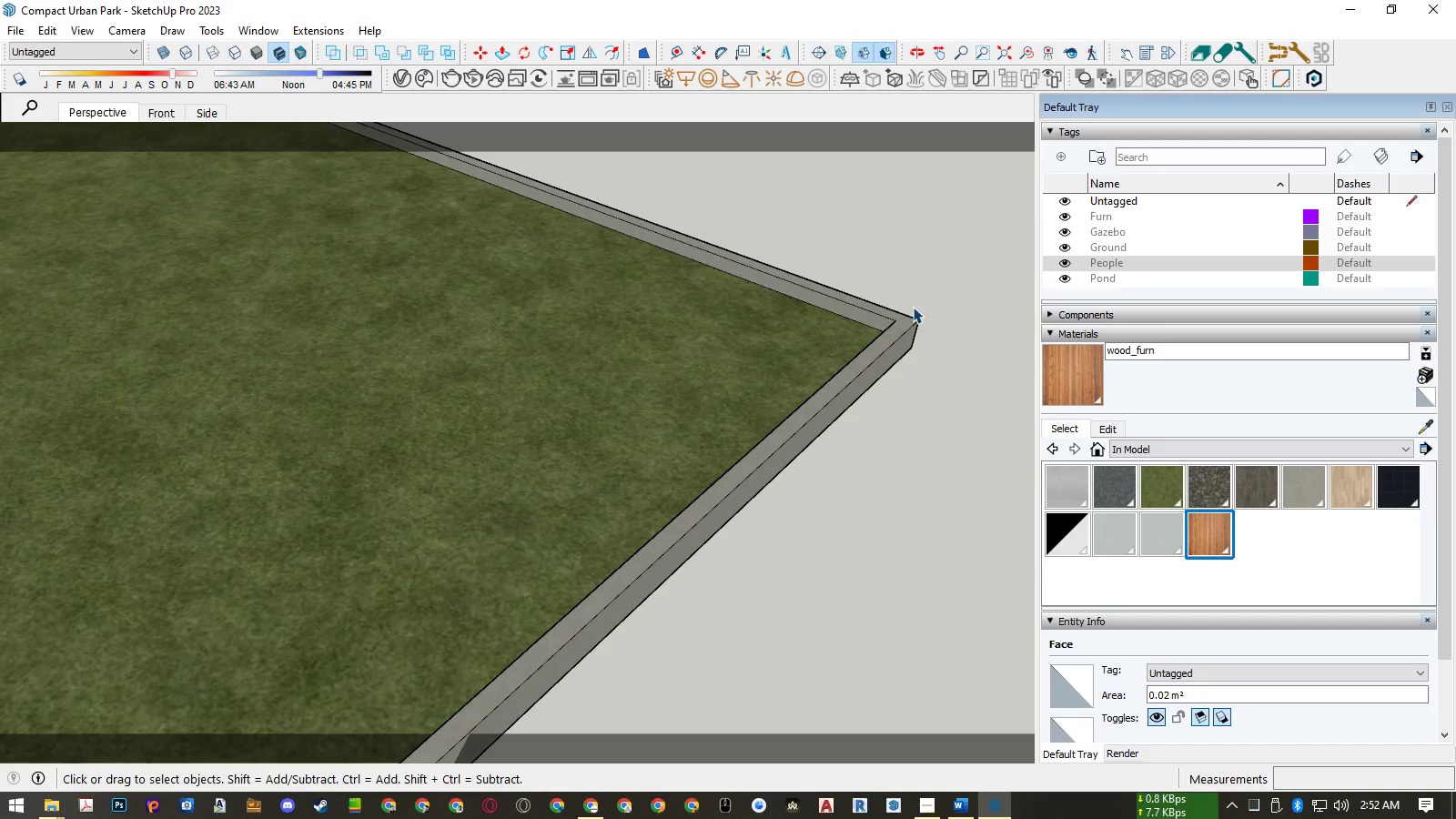 
scroll: coordinate [912, 307], scroll_direction: down, amount: 25.0
 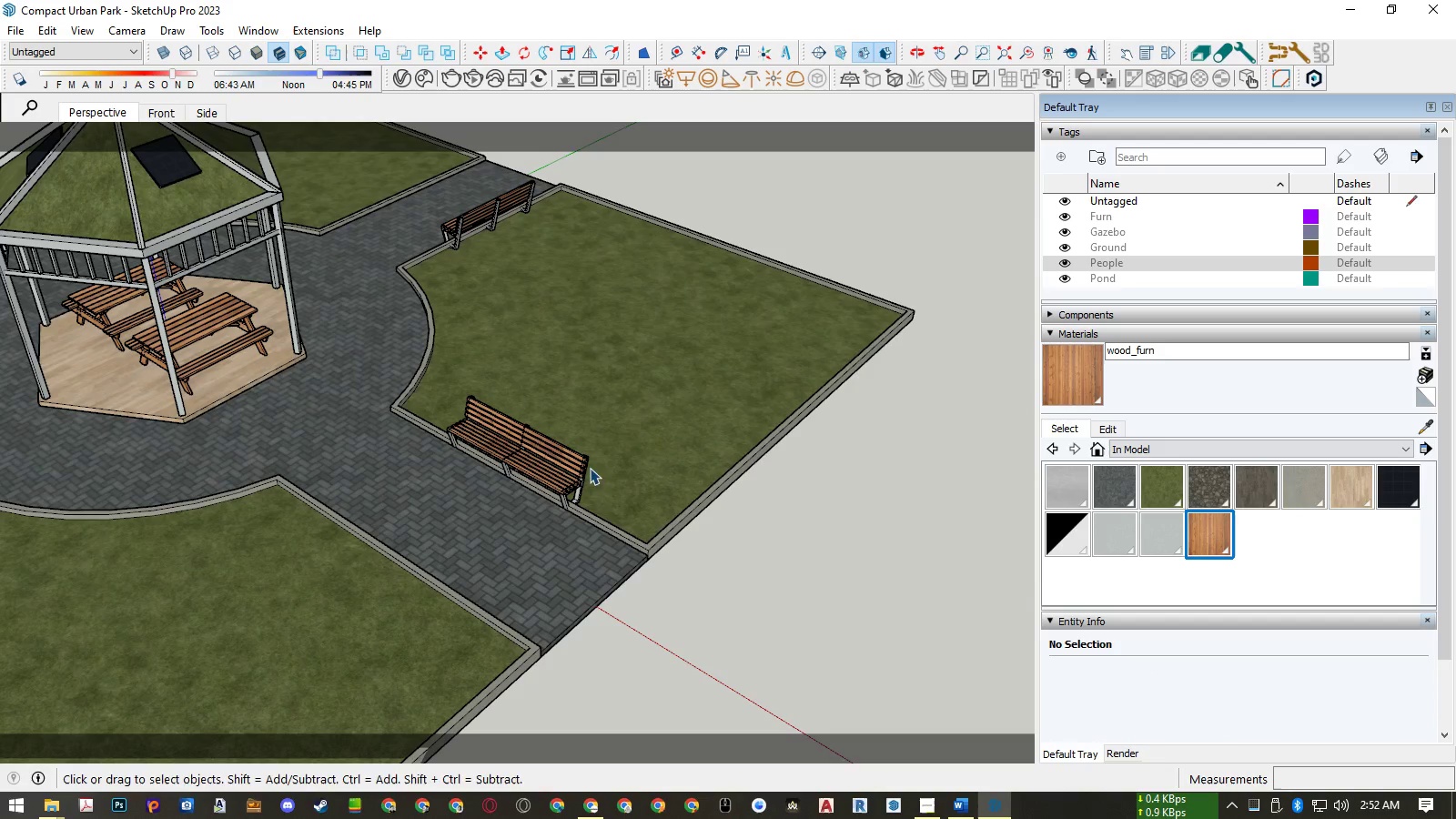 
scroll: coordinate [589, 517], scroll_direction: up, amount: 12.0
 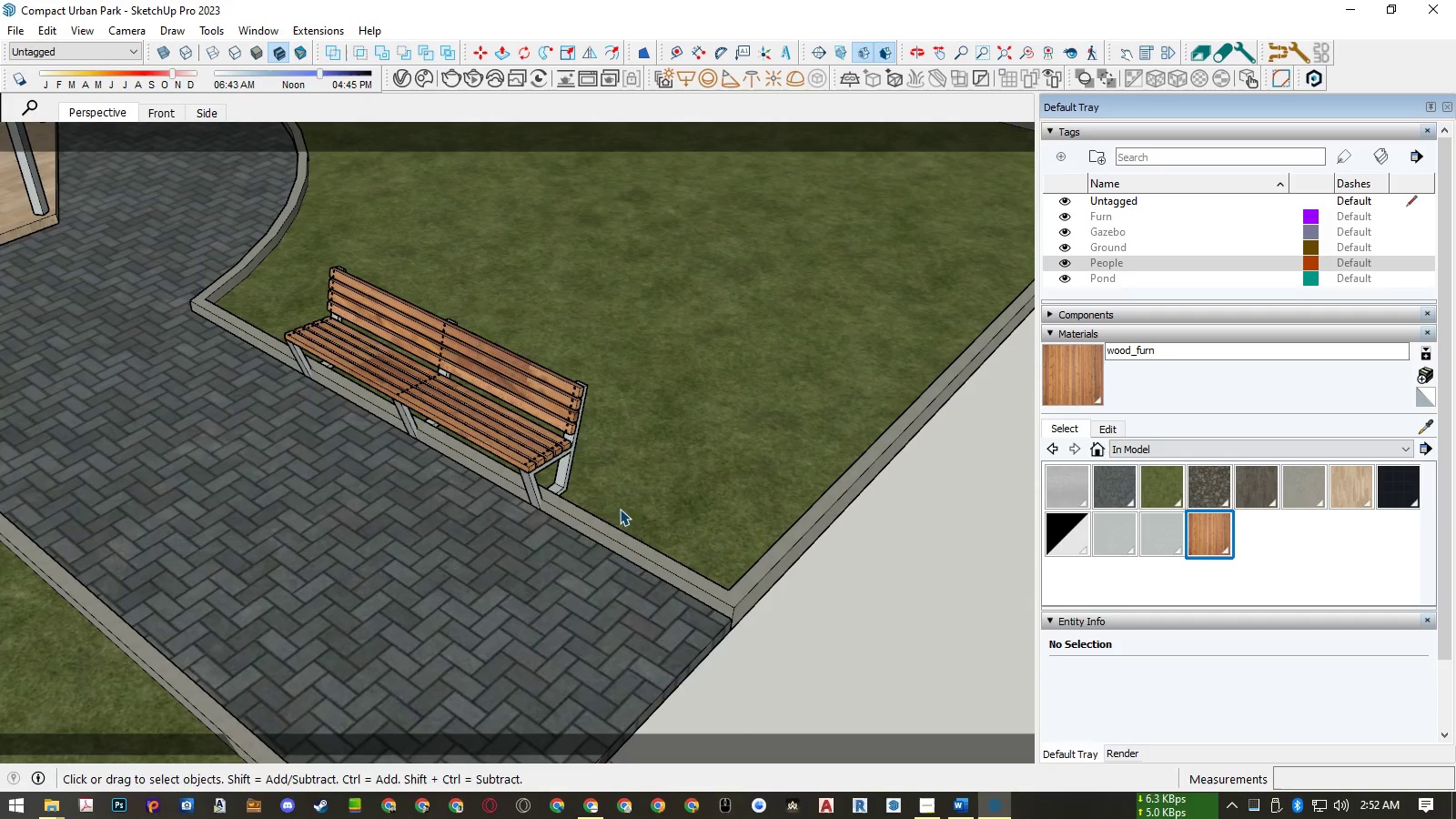 
key(B)
 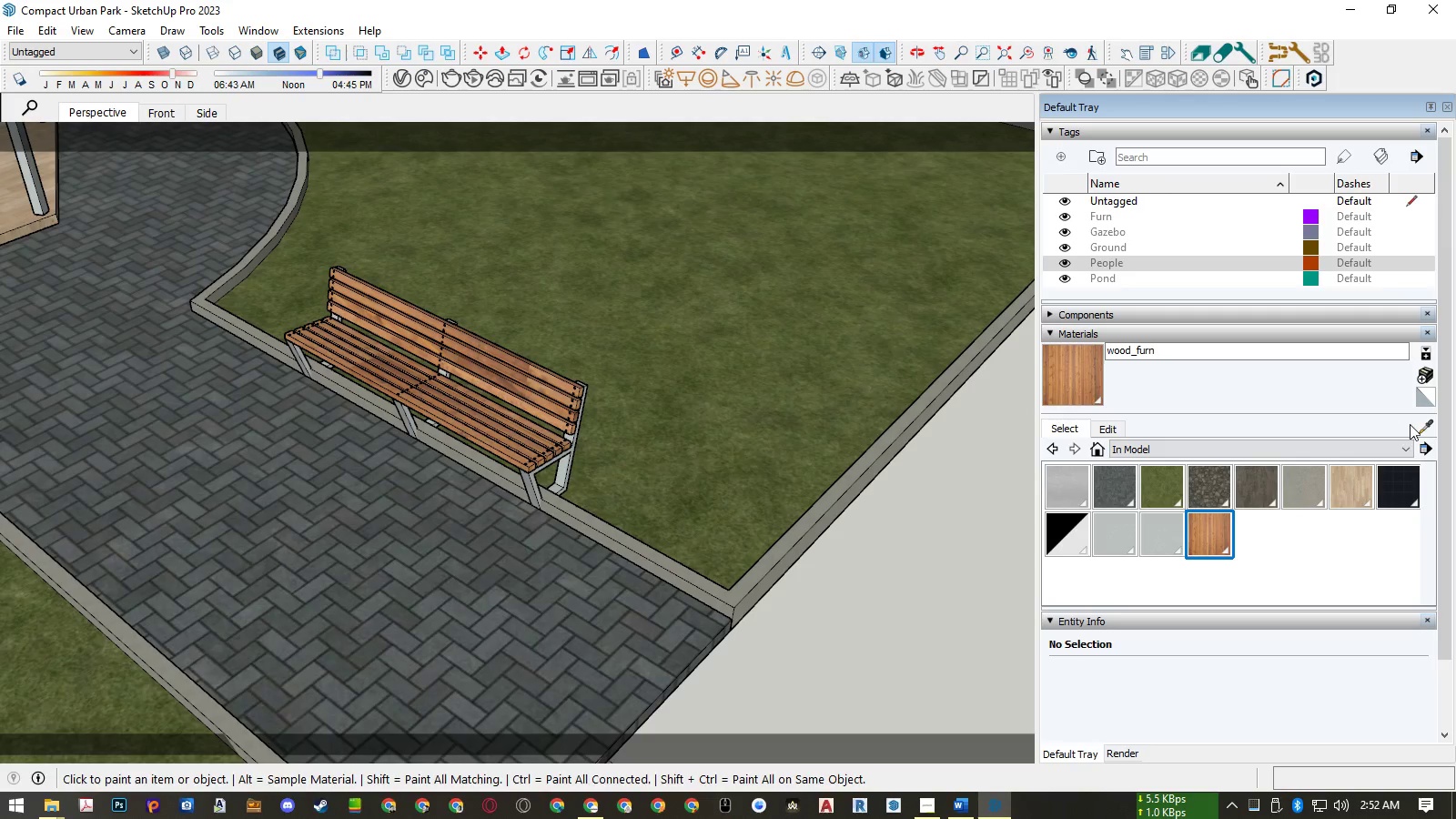 
left_click([1421, 421])
 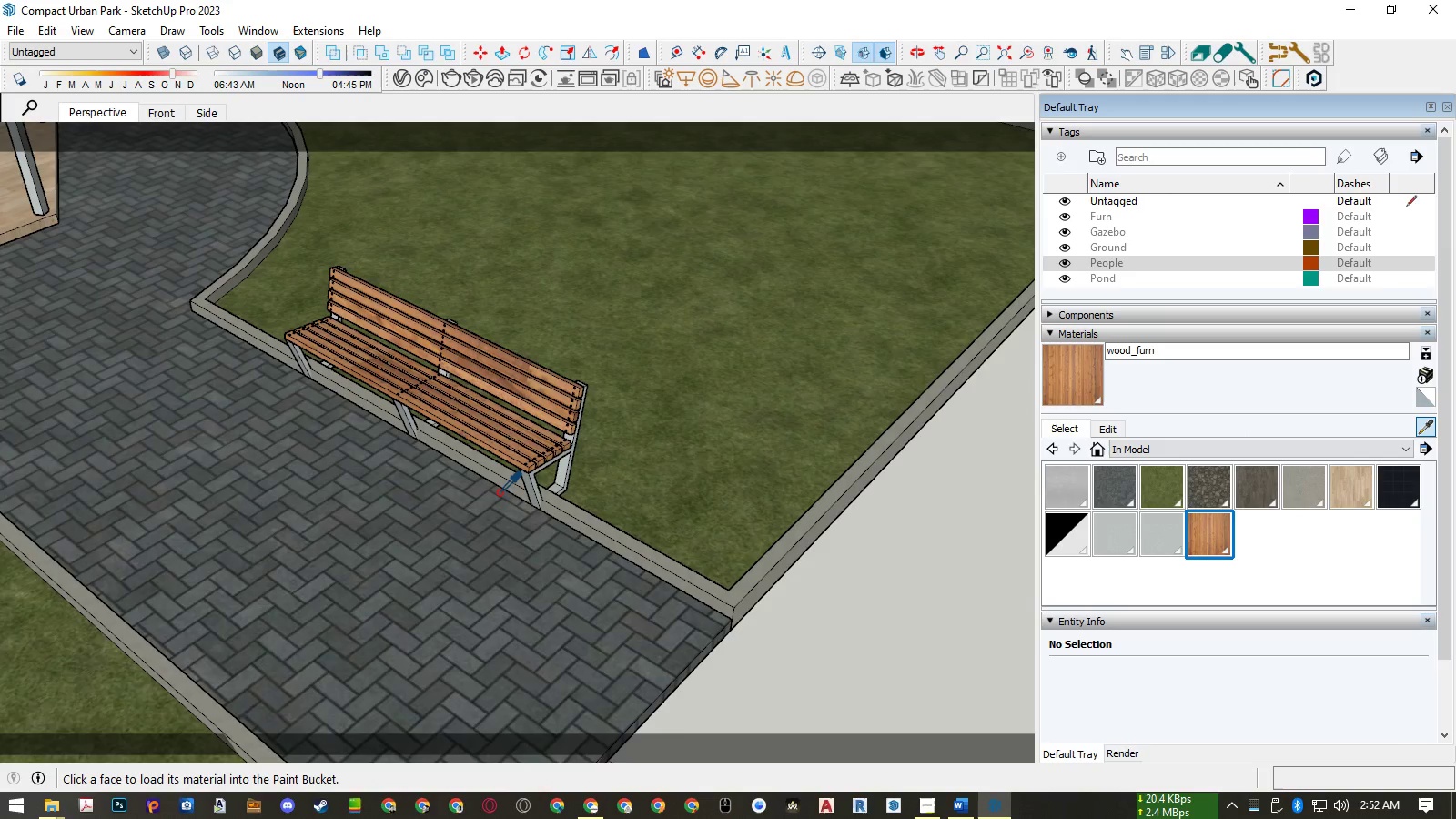 
scroll: coordinate [541, 479], scroll_direction: up, amount: 10.0
 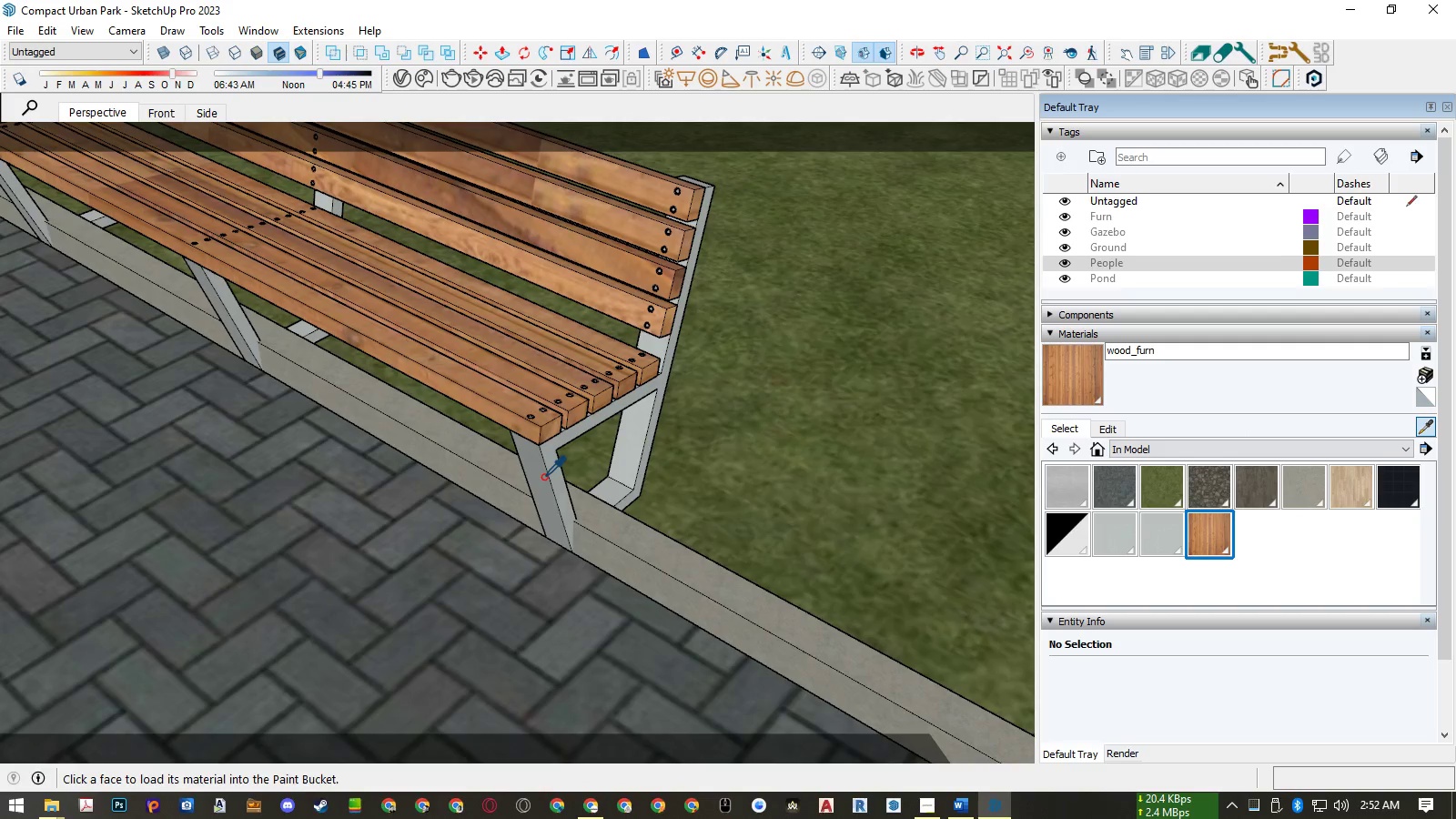 
left_click([543, 477])
 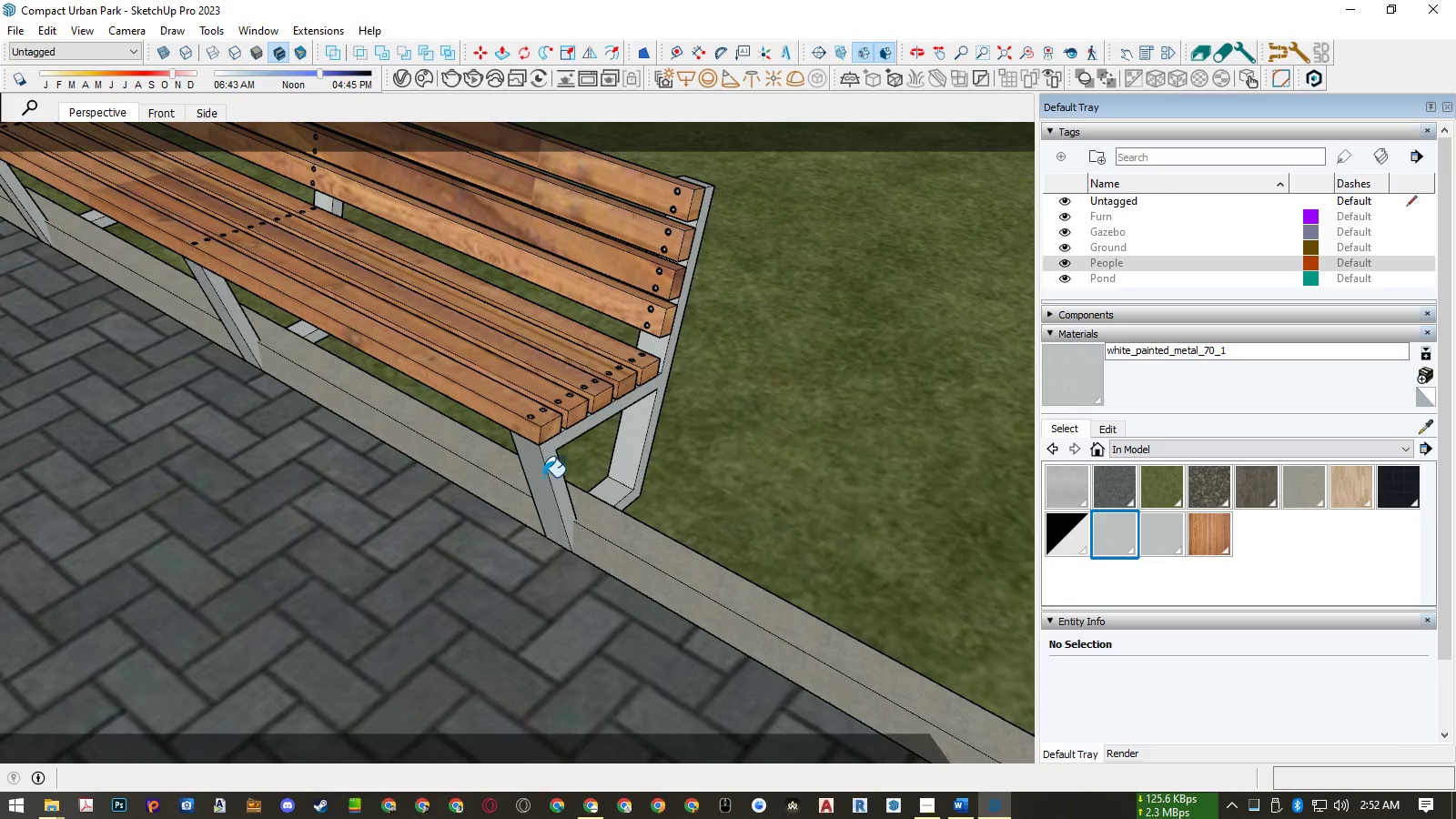 
key(Space)
 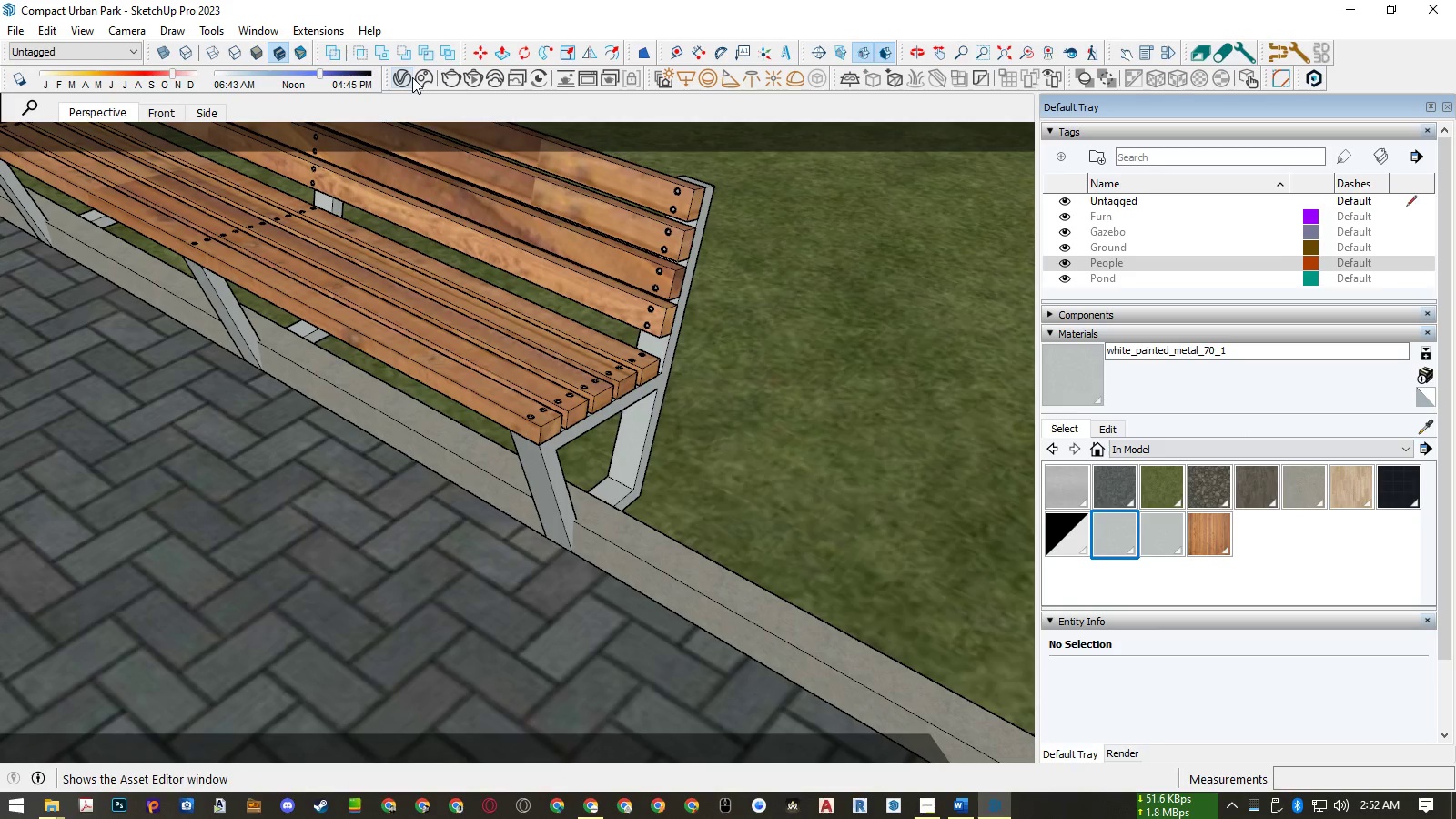 
left_click([412, 77])
 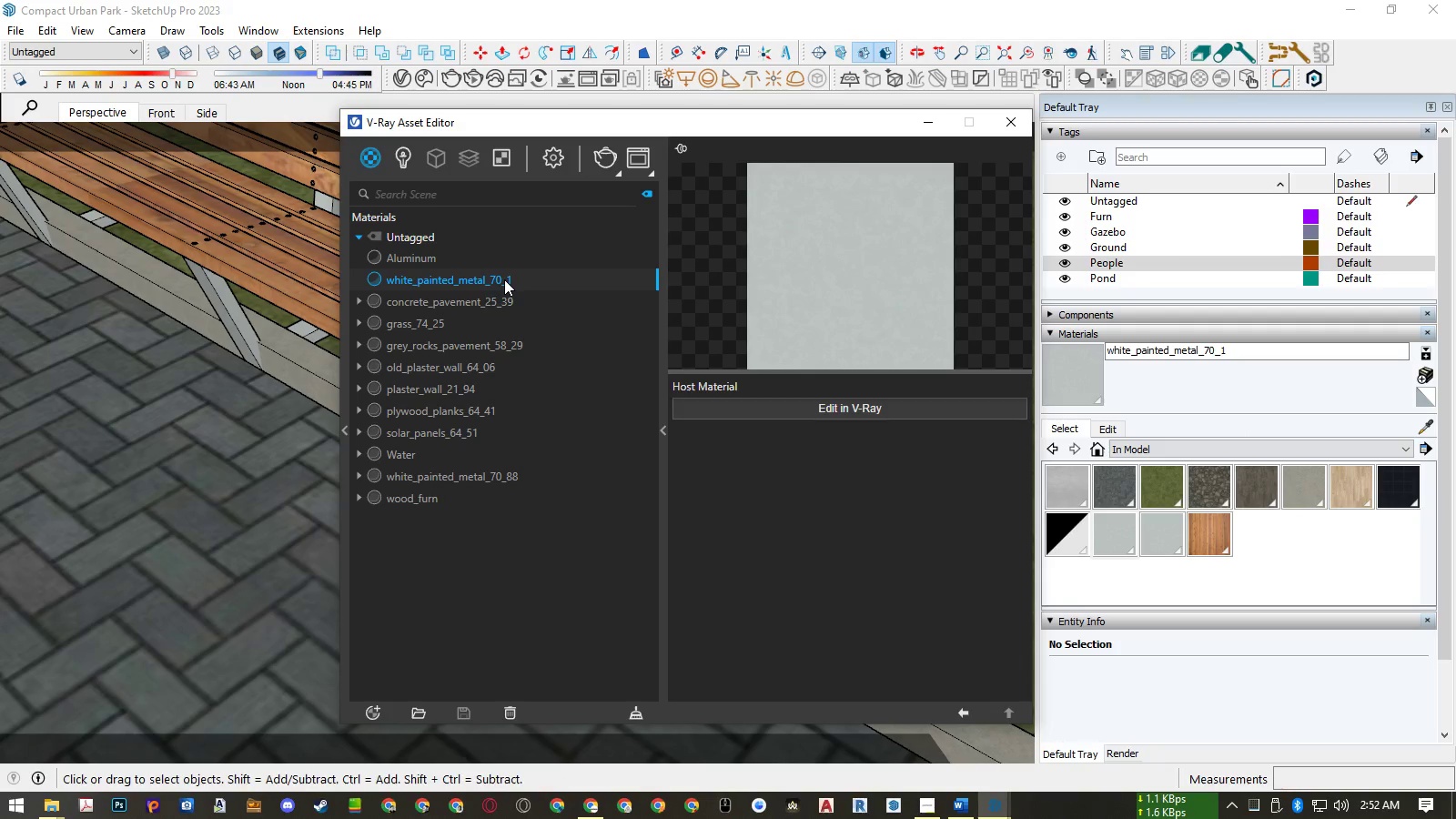 
wait(6.38)
 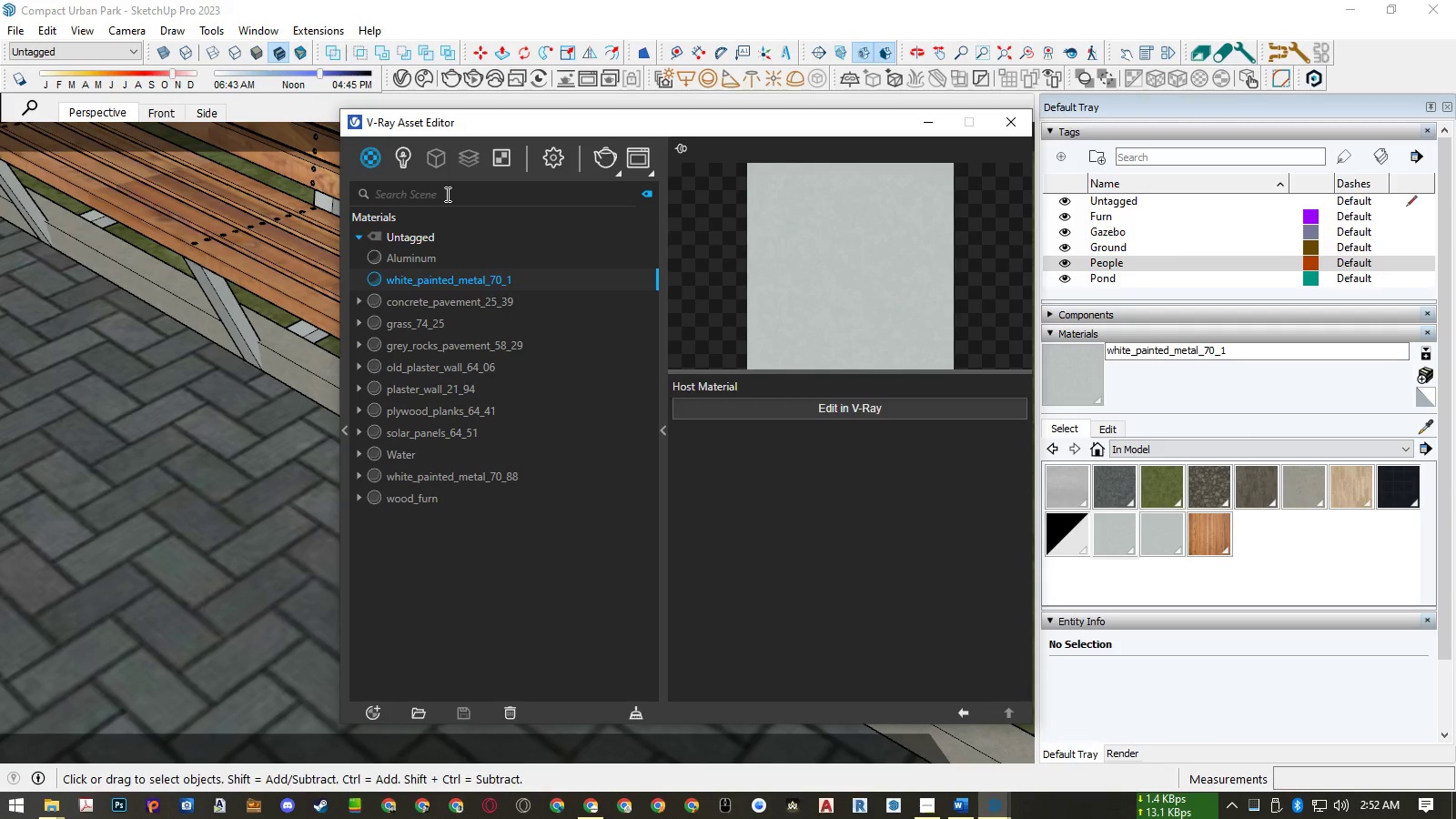 
double_click([504, 279])
 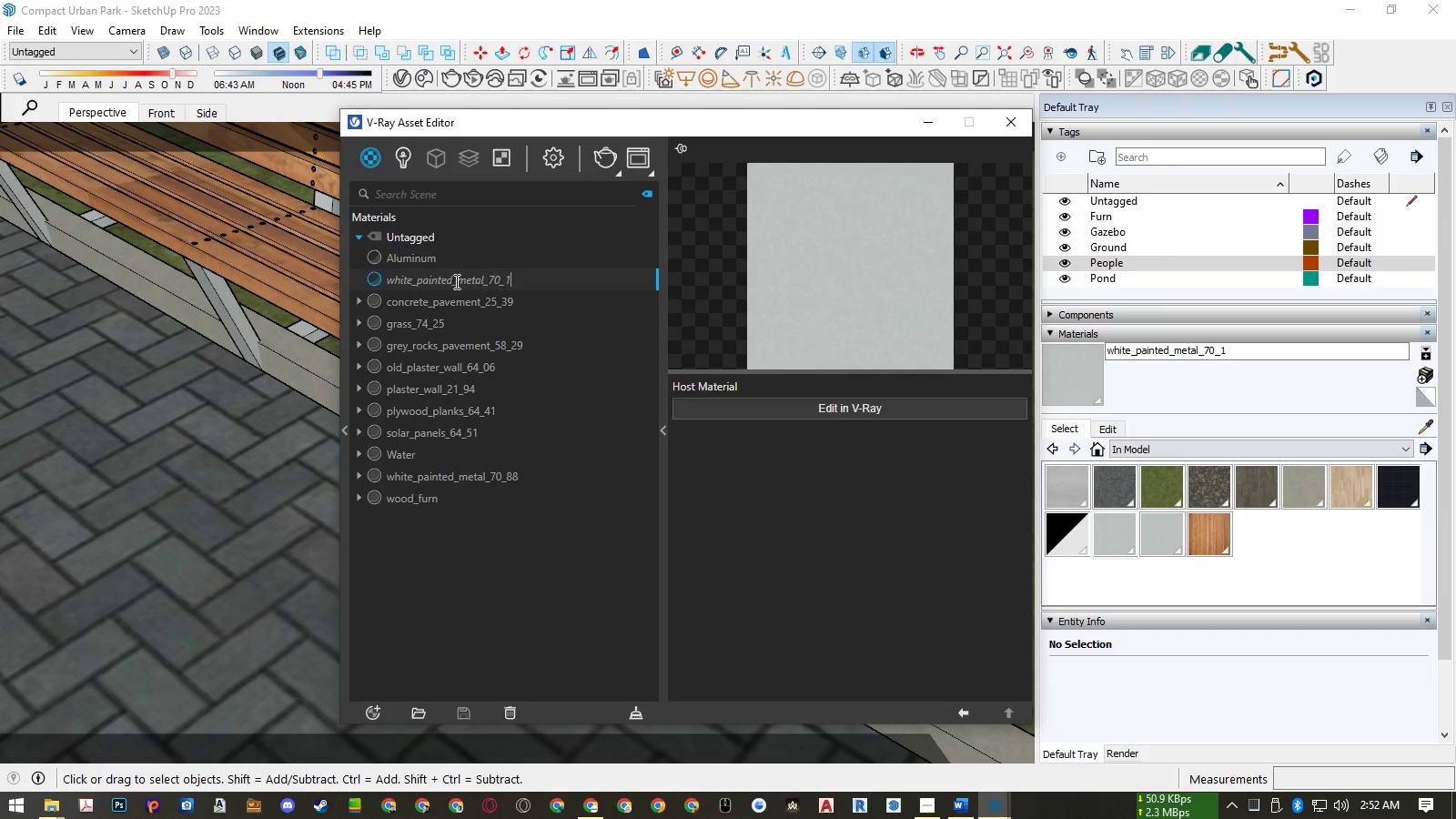 
key(Escape)
 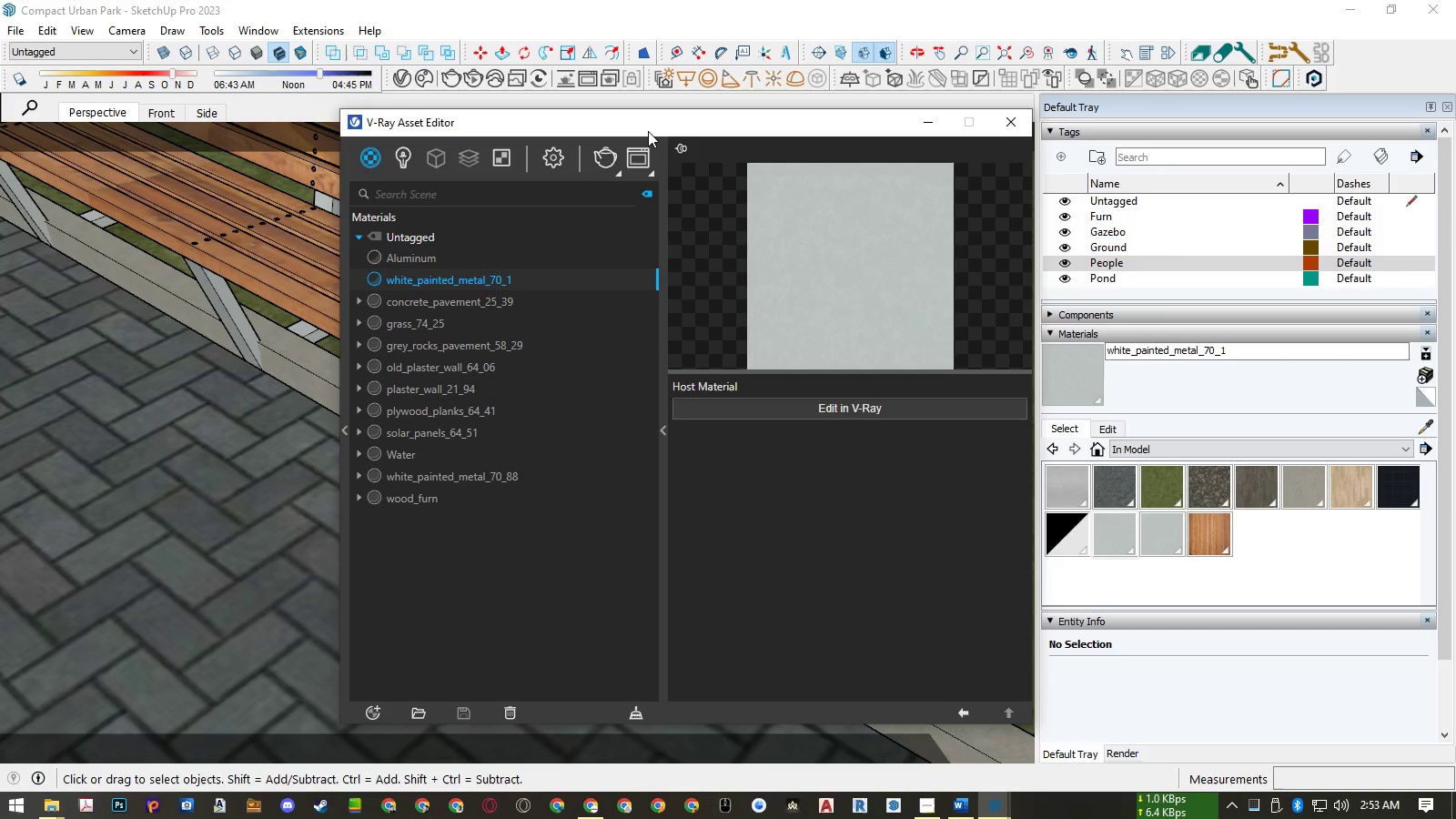 
wait(5.4)
 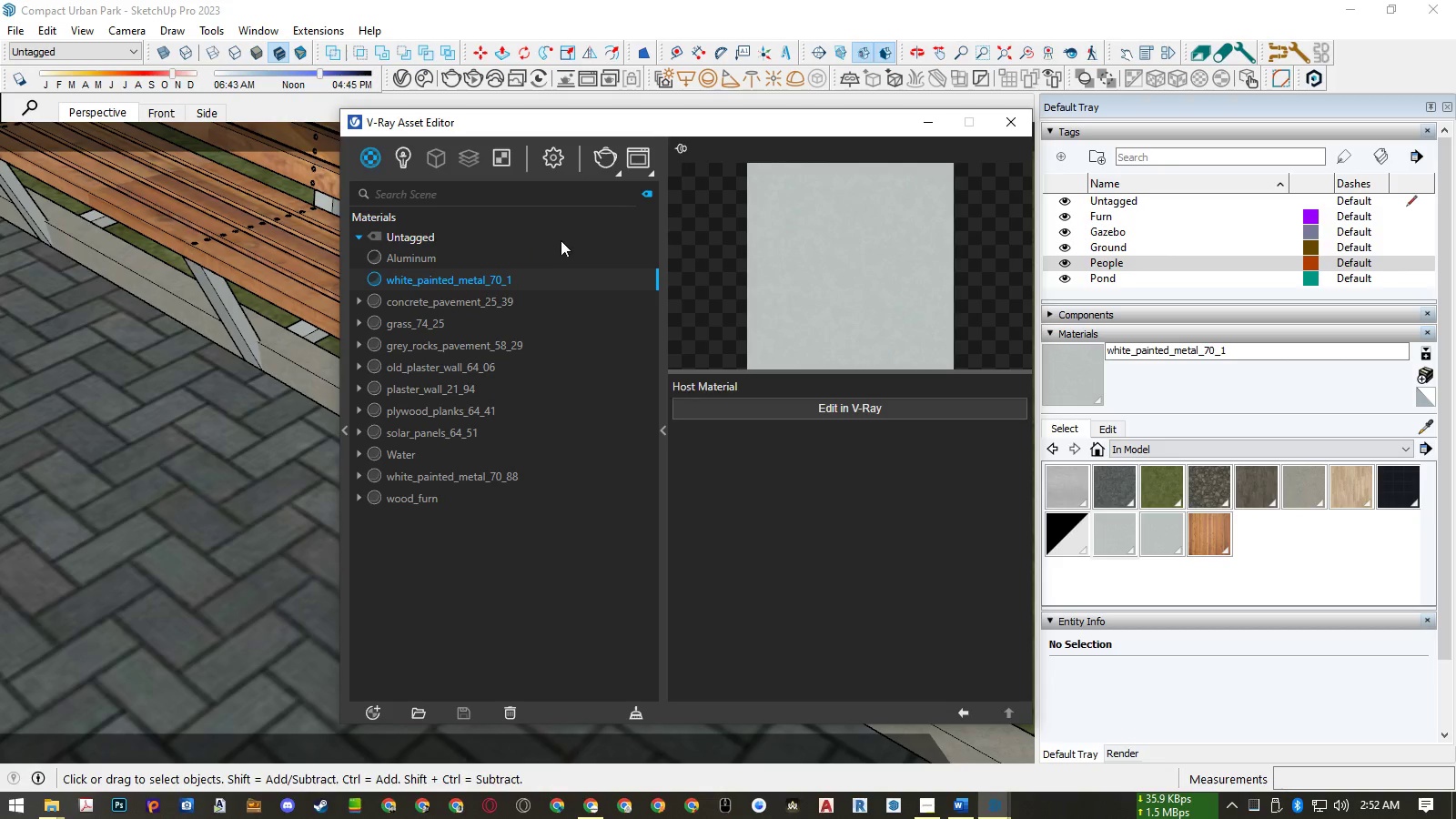 
scroll: coordinate [278, 511], scroll_direction: down, amount: 27.0
 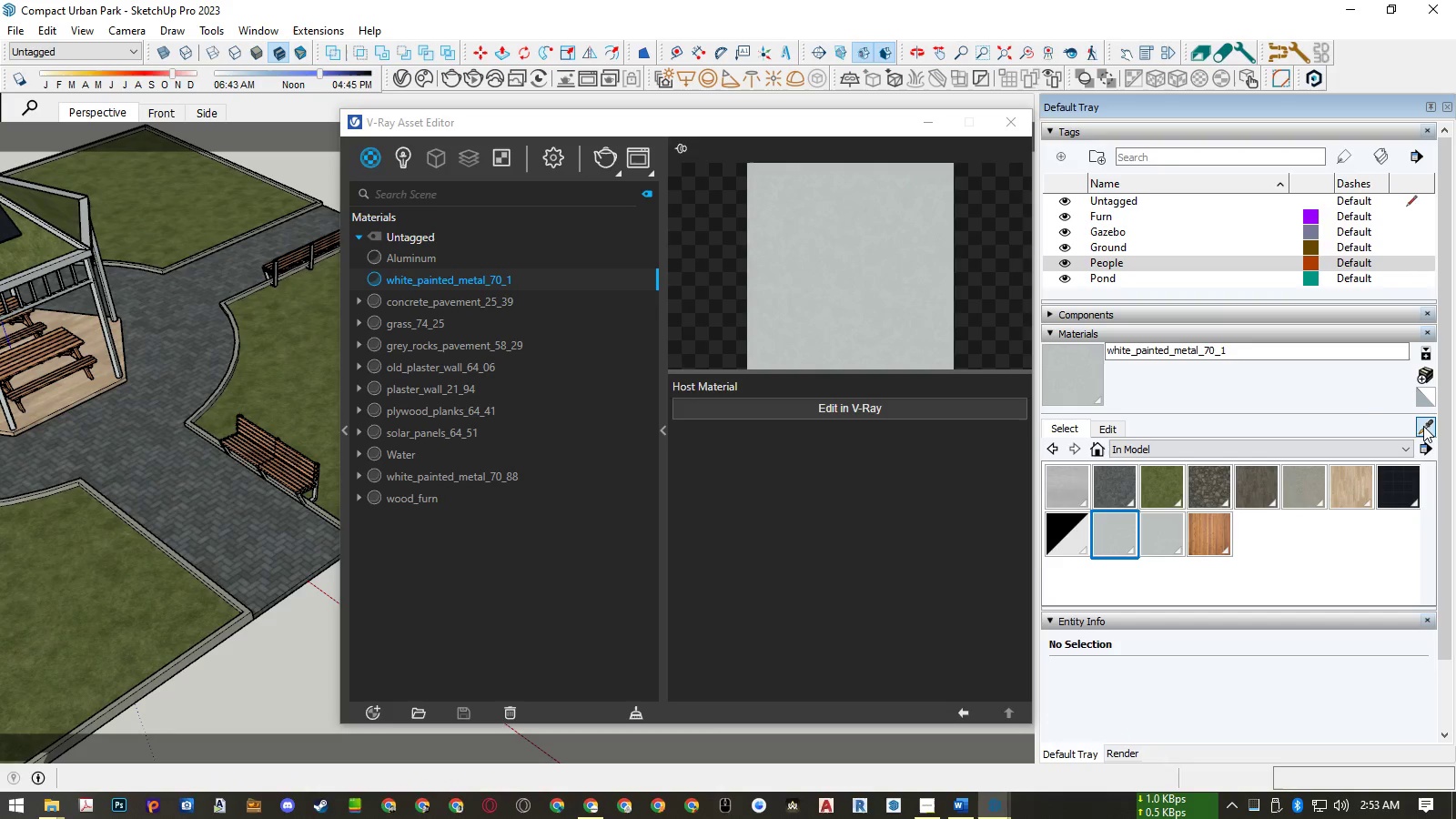 
scroll: coordinate [104, 309], scroll_direction: up, amount: 11.0
 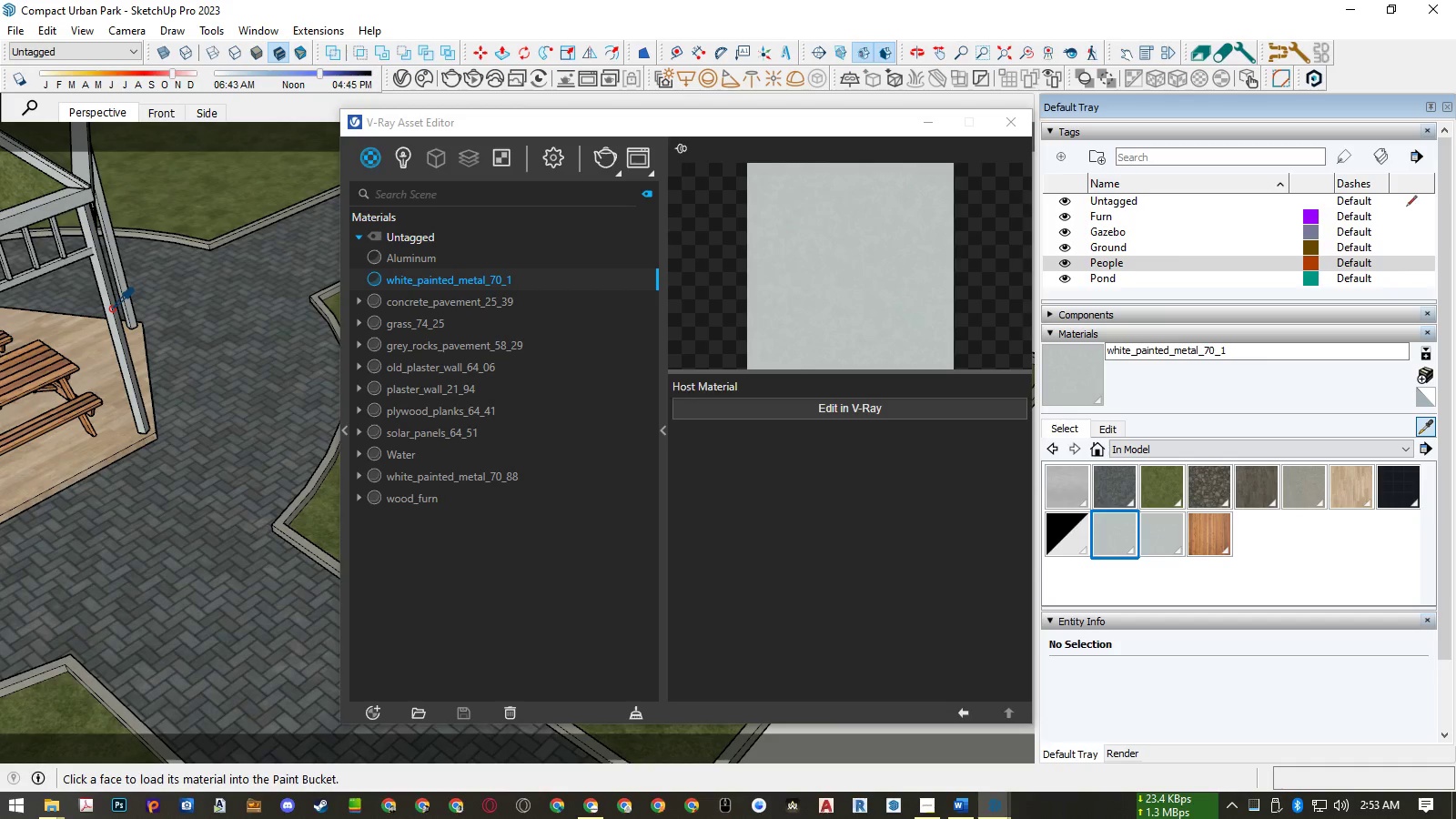 
left_click([111, 308])
 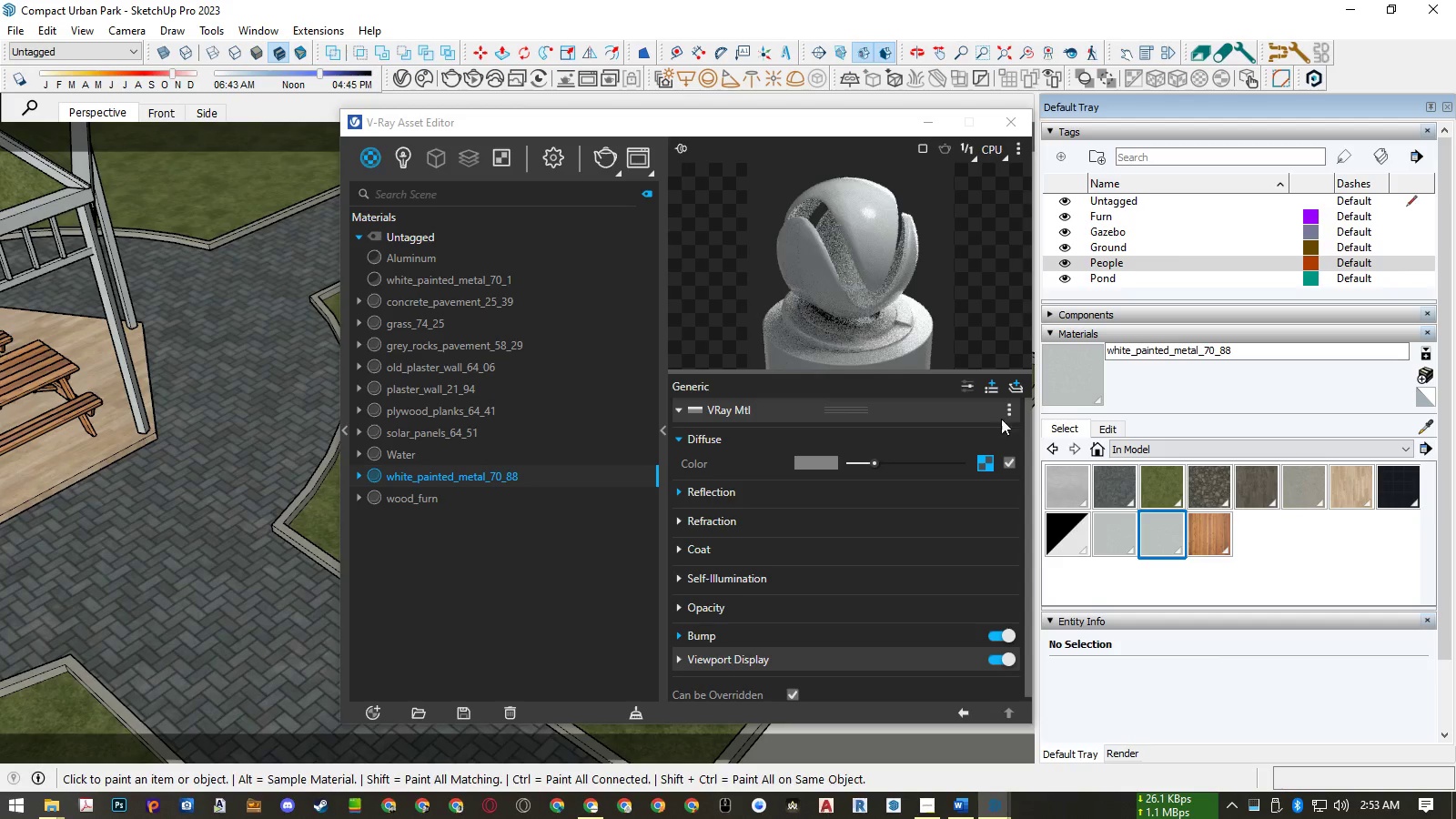 
left_click([1124, 538])
 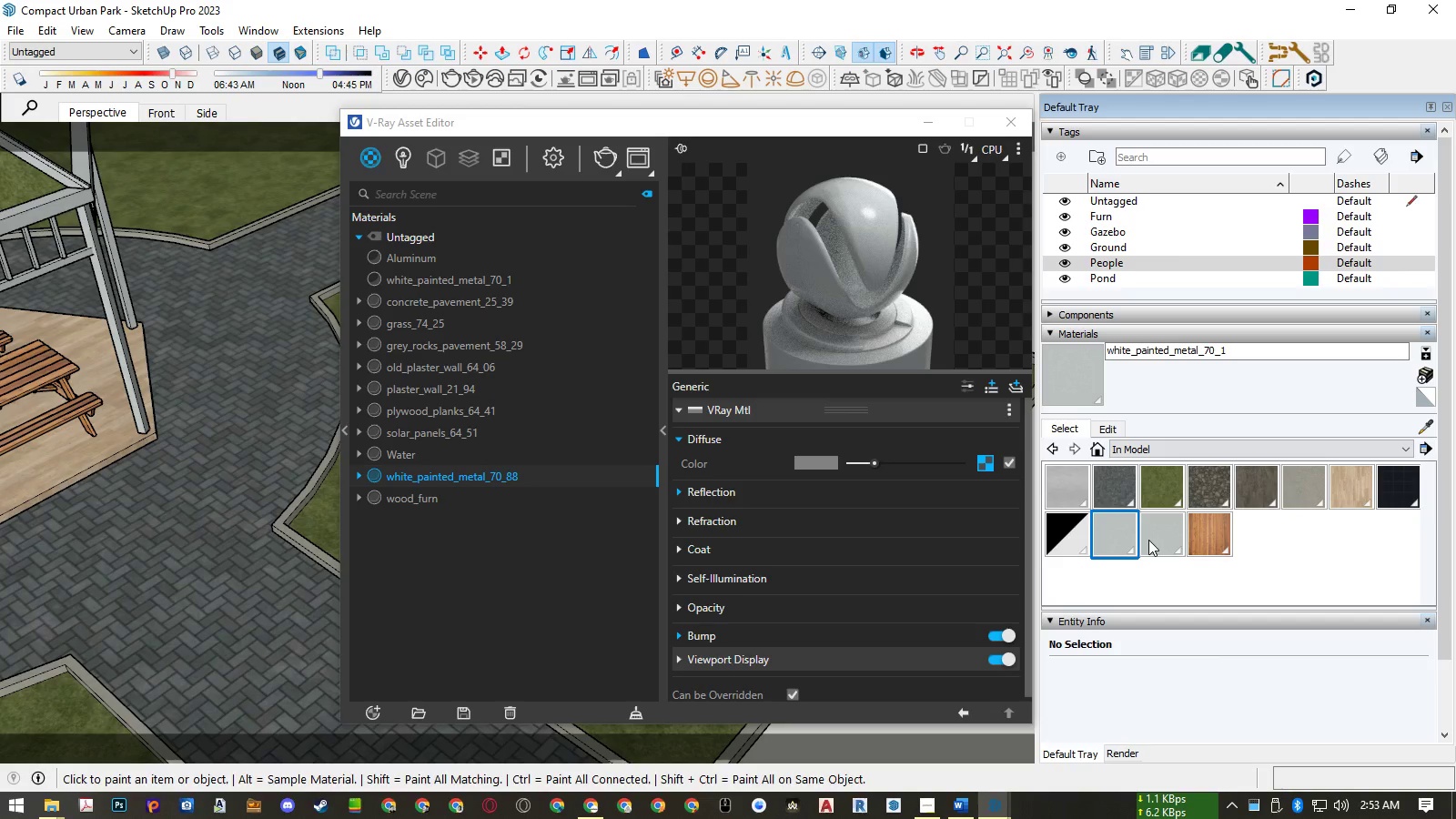 
left_click([1155, 535])
 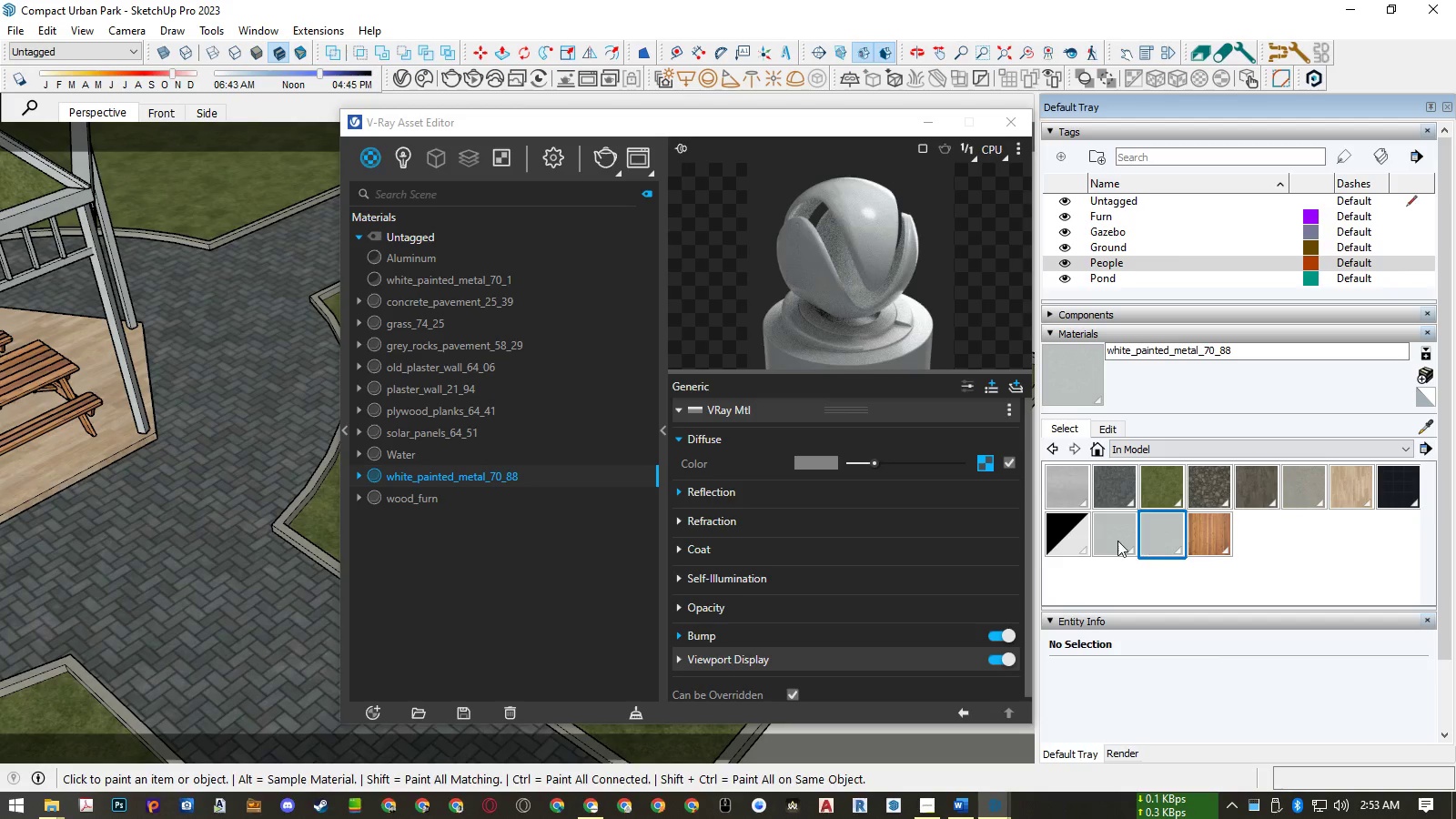 
left_click([1117, 541])
 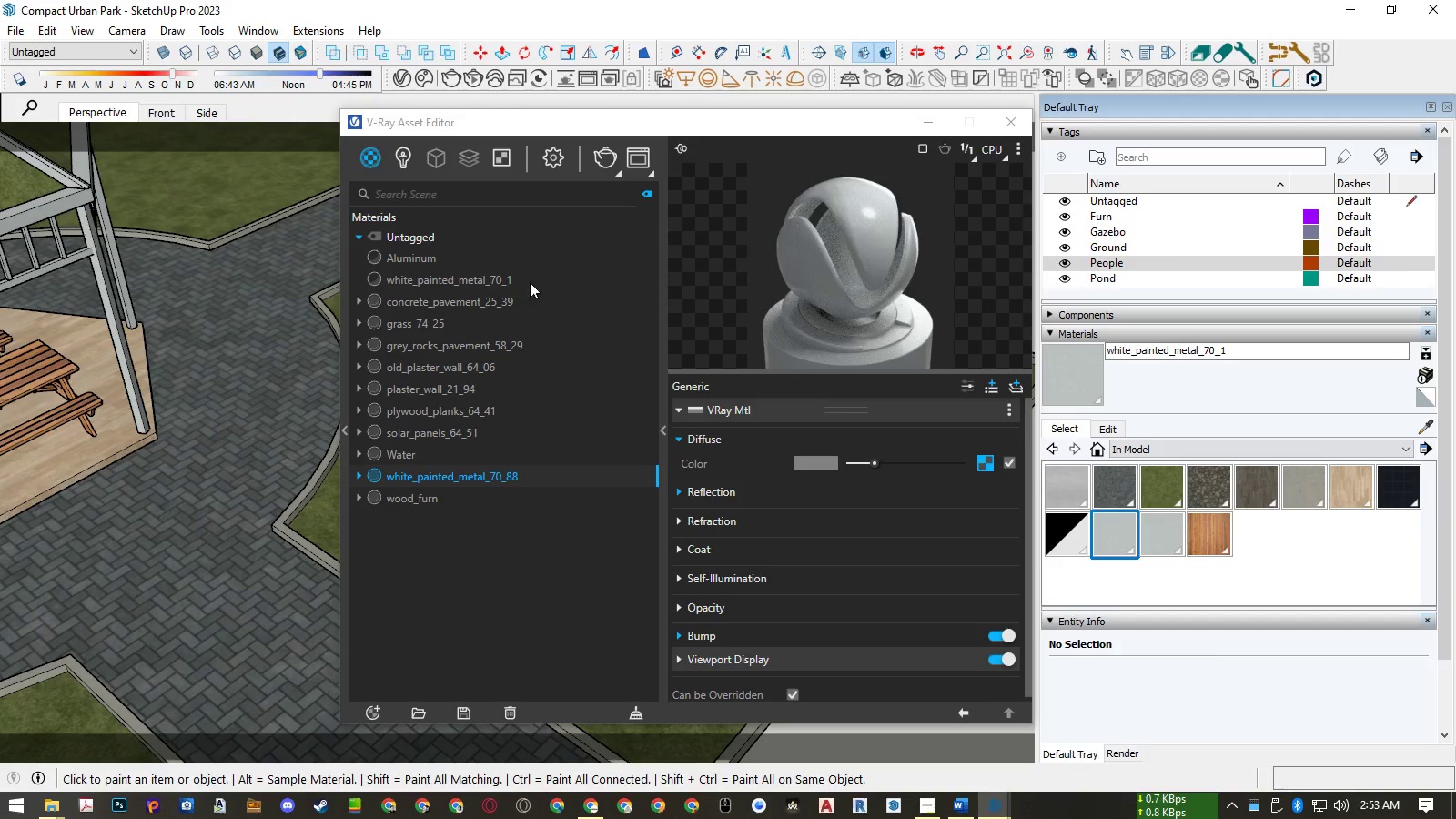 
left_click([500, 281])
 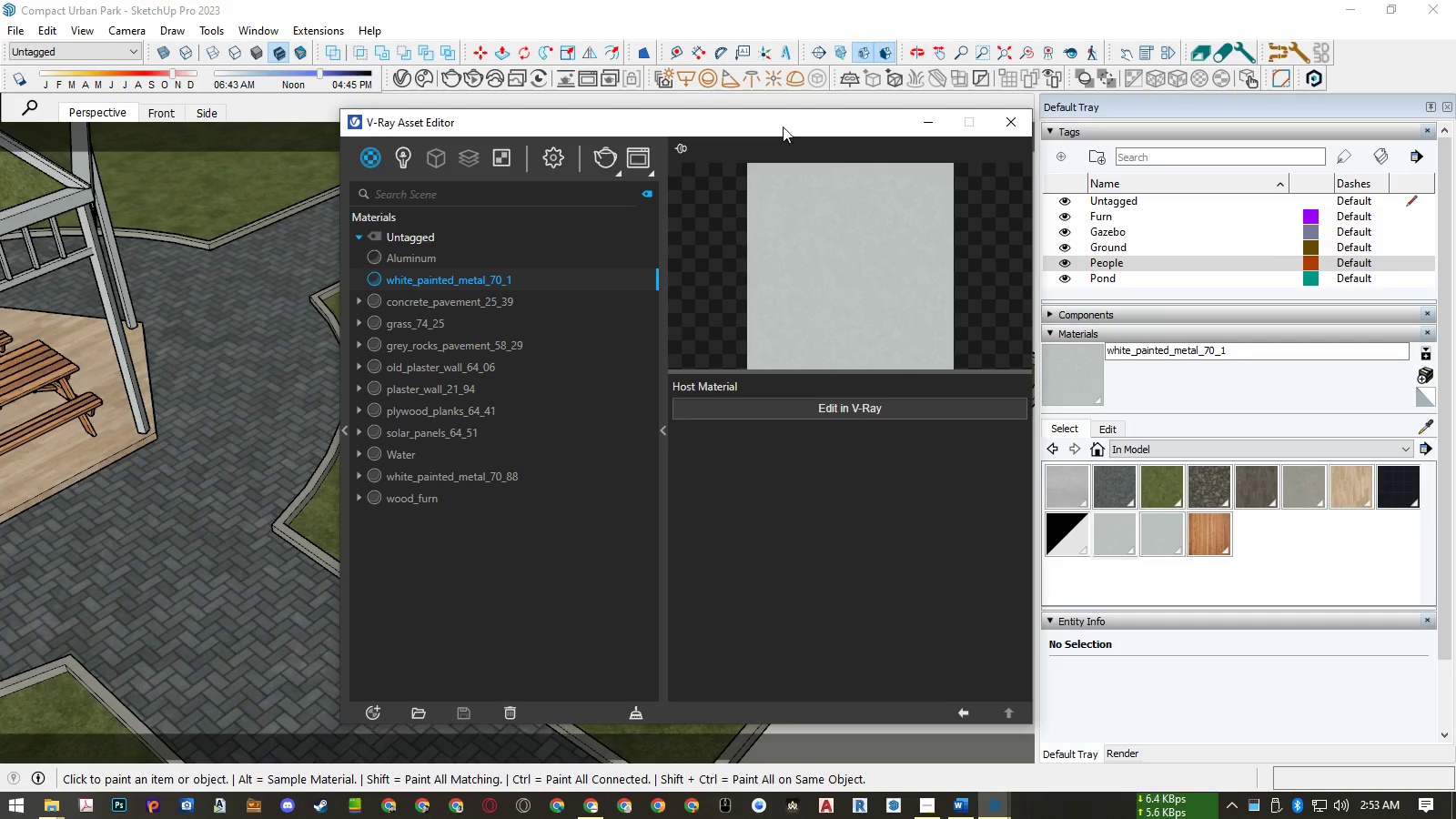 
left_click_drag(start_coordinate=[778, 126], to_coordinate=[996, 125])
 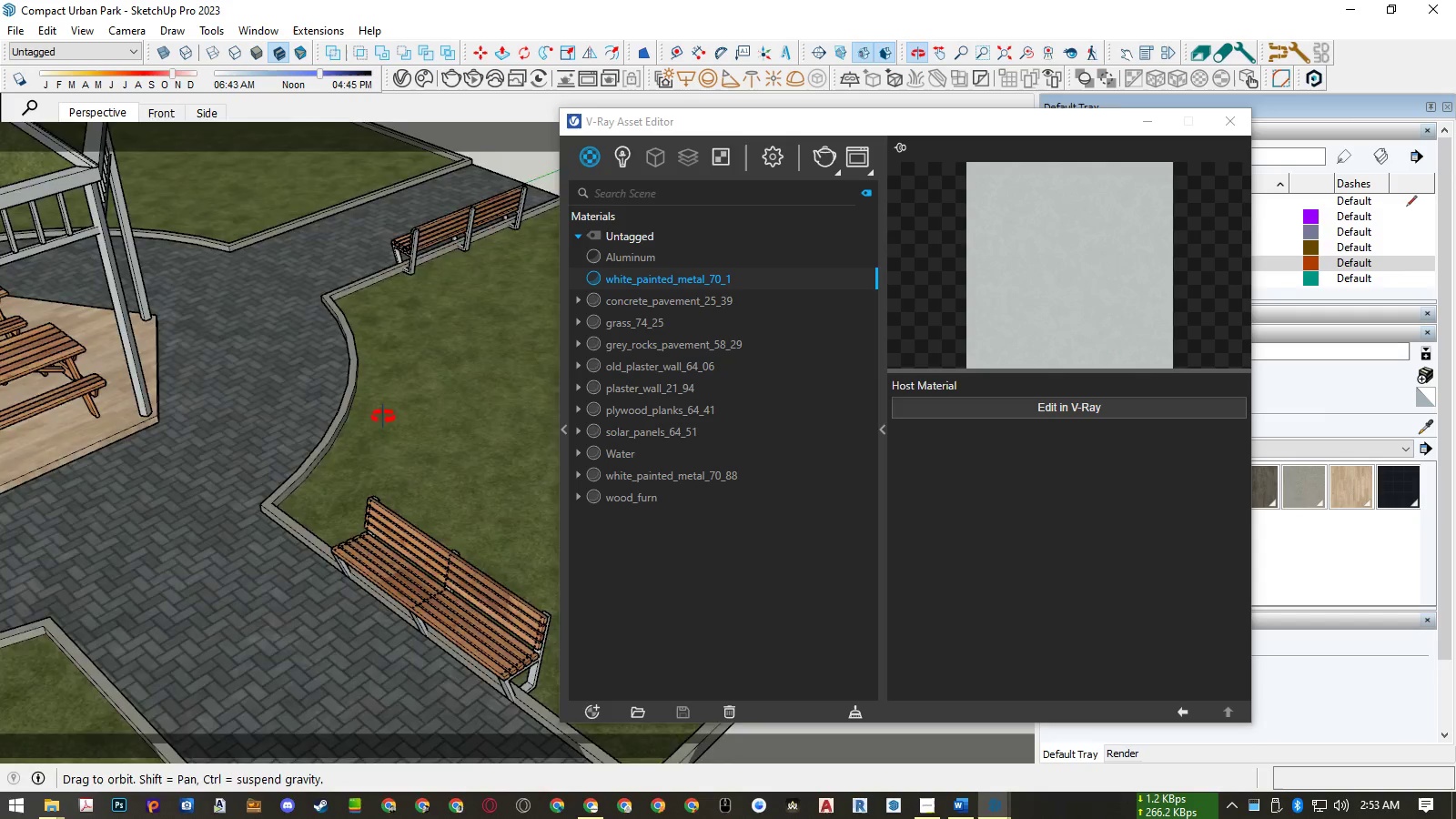 
scroll: coordinate [448, 551], scroll_direction: up, amount: 12.0
 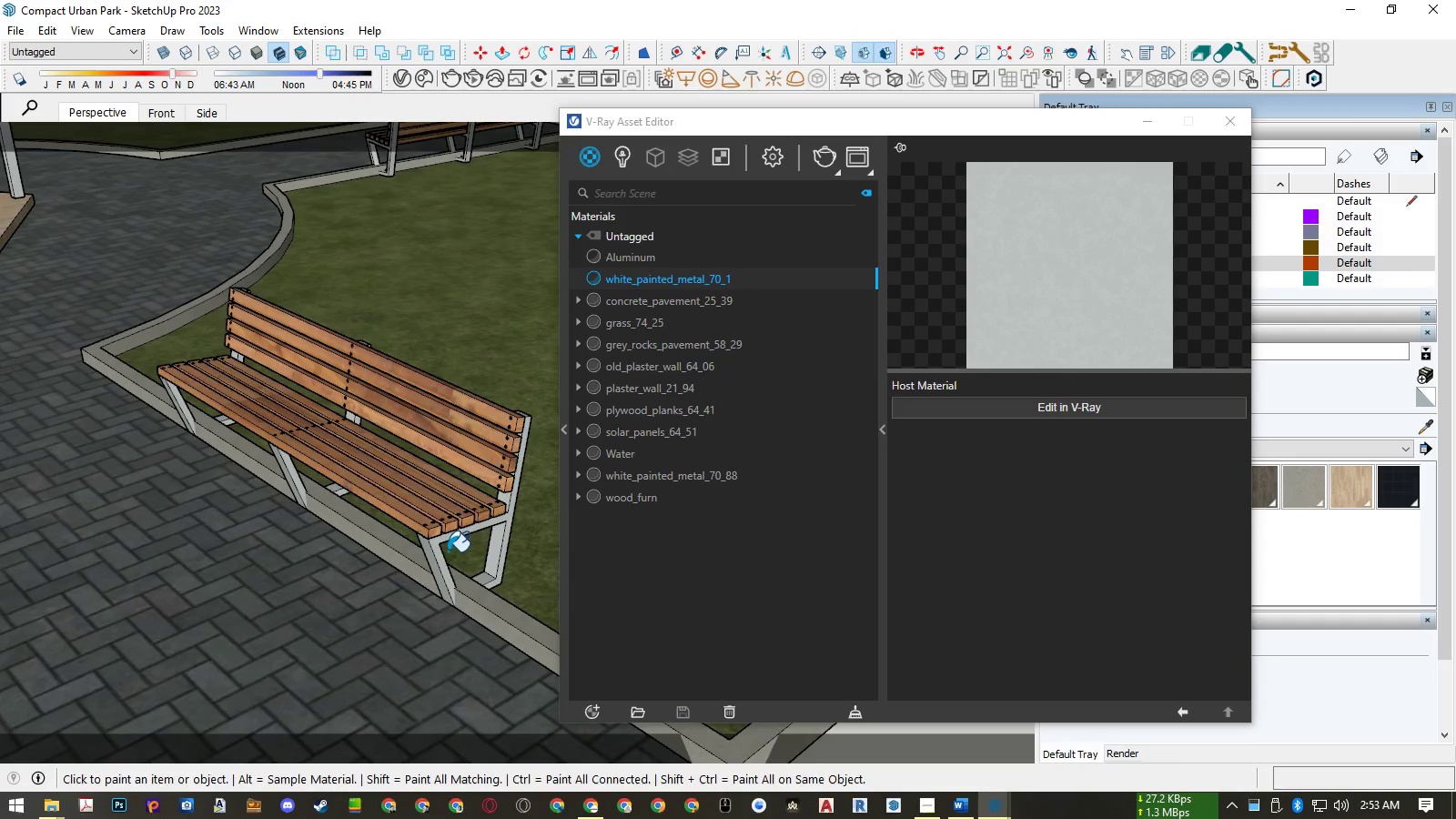 
key(Space)
 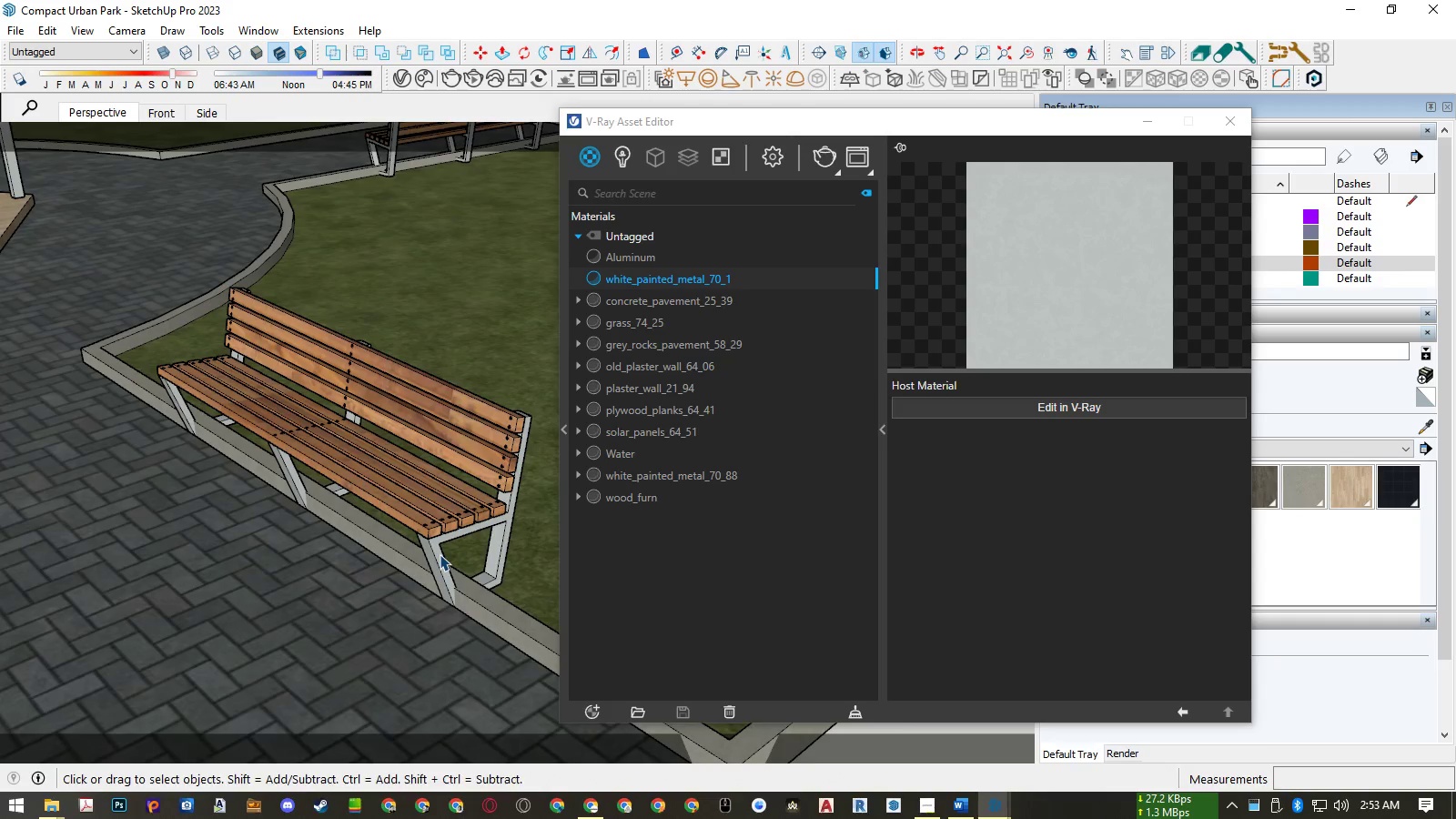 
scroll: coordinate [440, 554], scroll_direction: up, amount: 6.0
 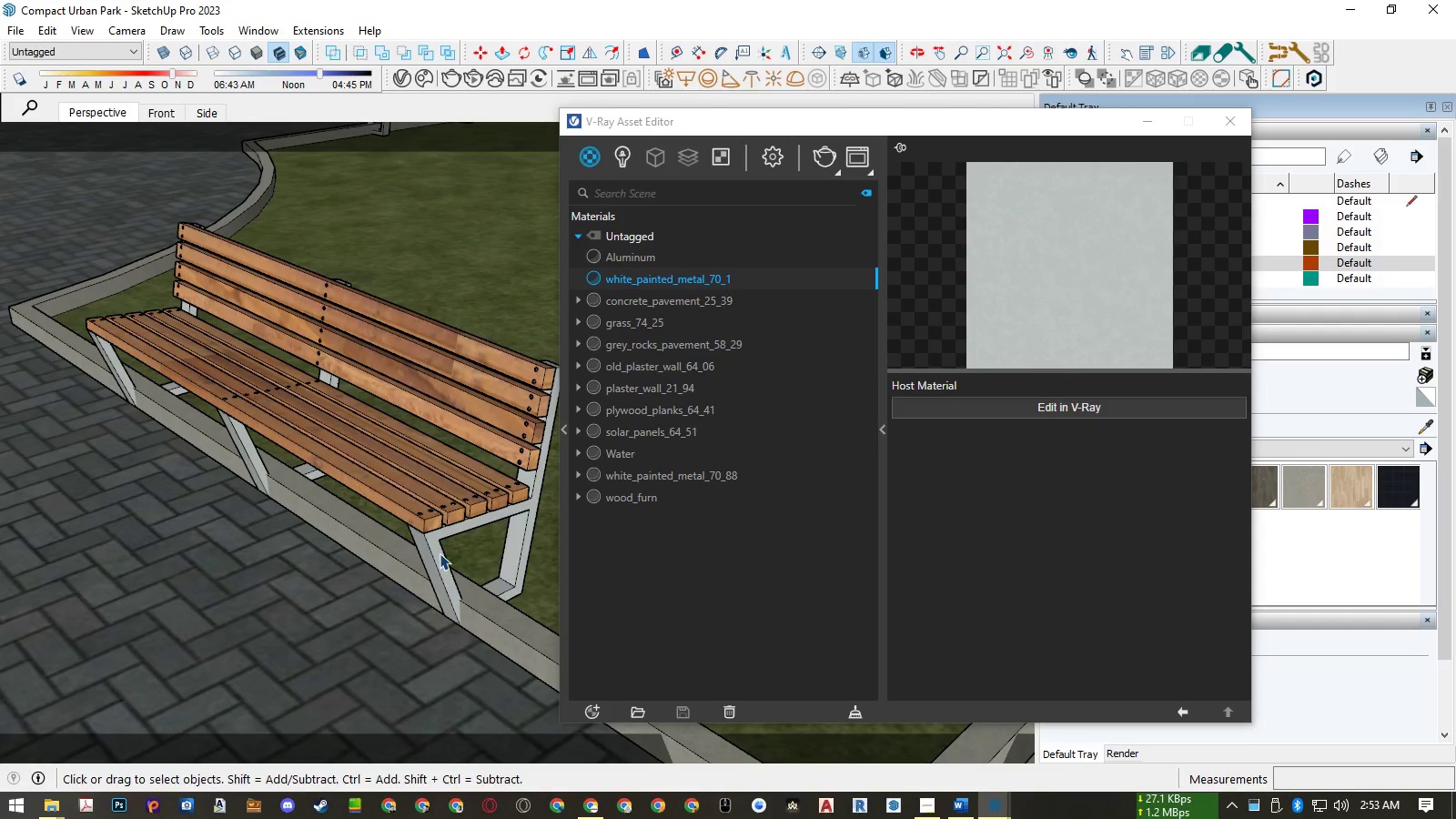 
double_click([440, 553])
 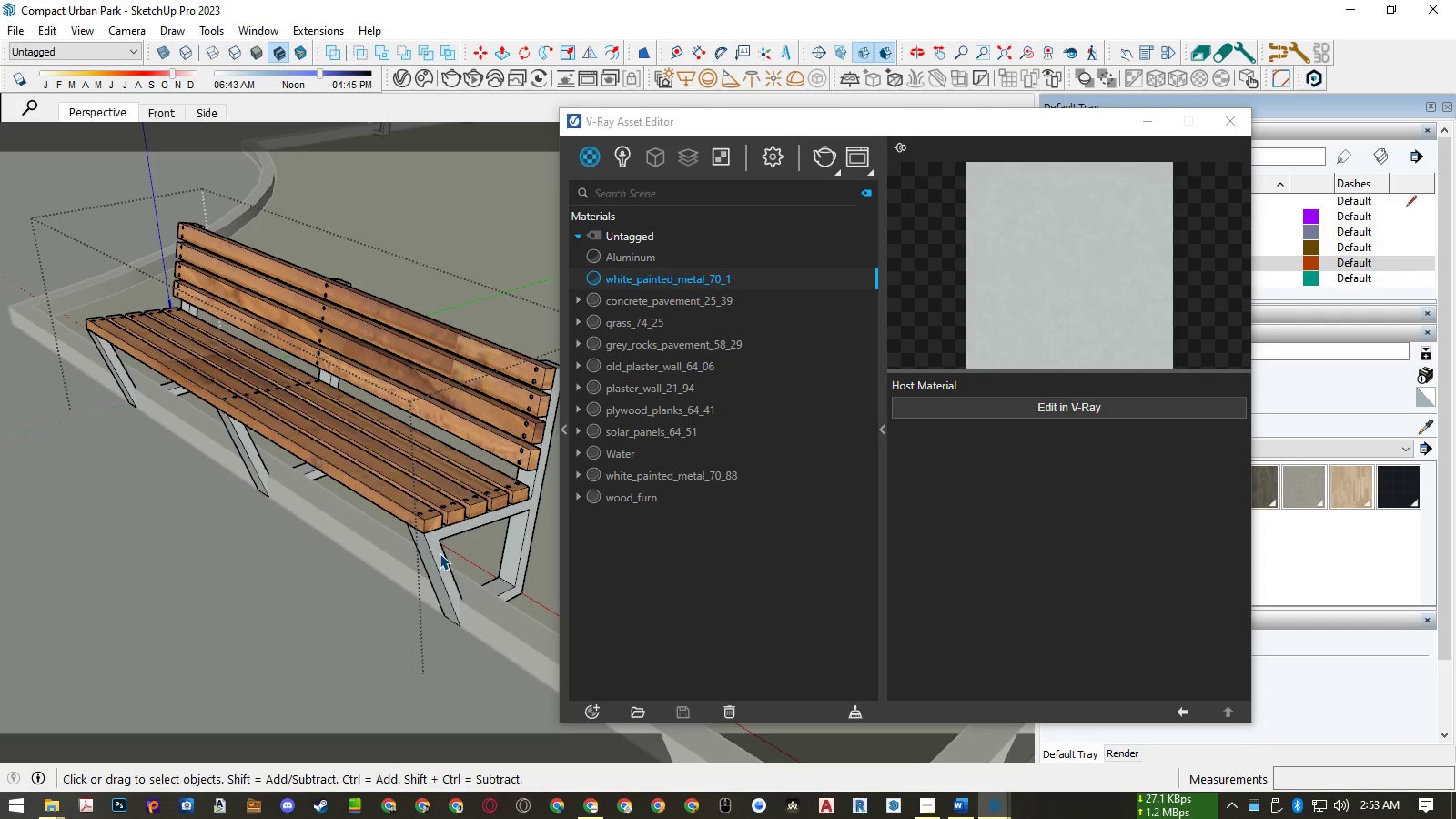 
scroll: coordinate [440, 553], scroll_direction: up, amount: 5.0
 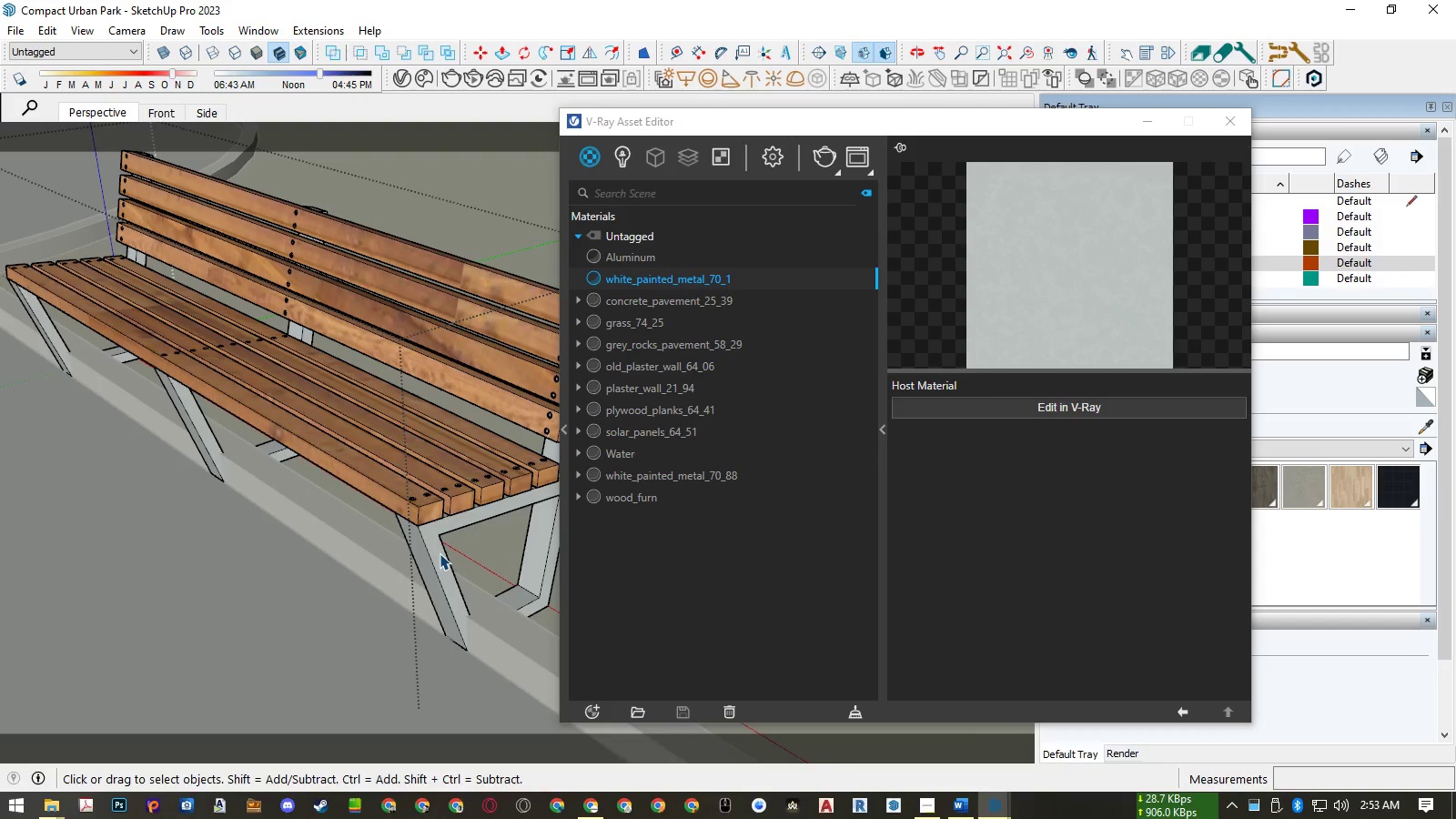 
left_click([440, 553])
 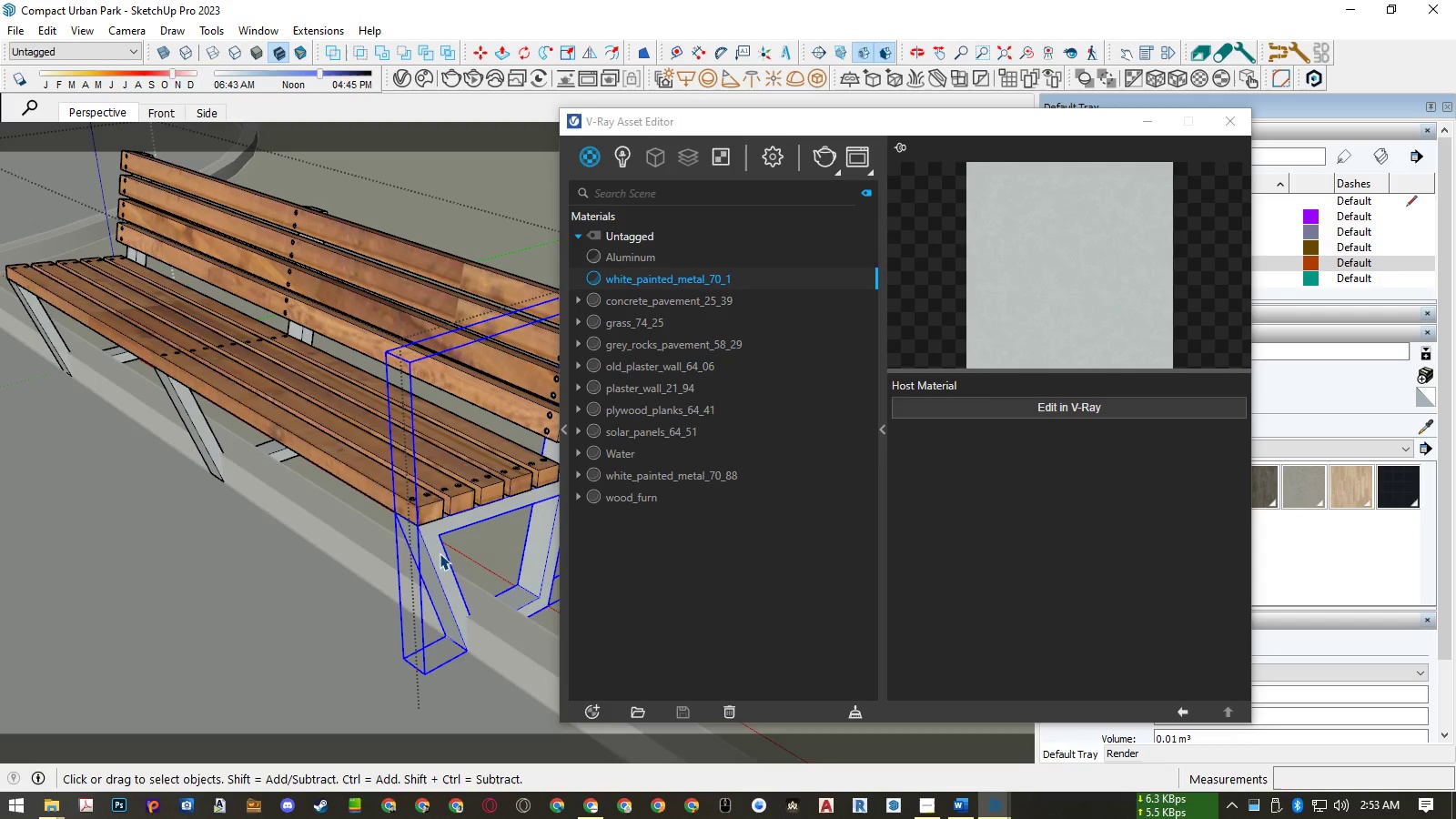 
hold_key(key=ControlLeft, duration=0.44)
 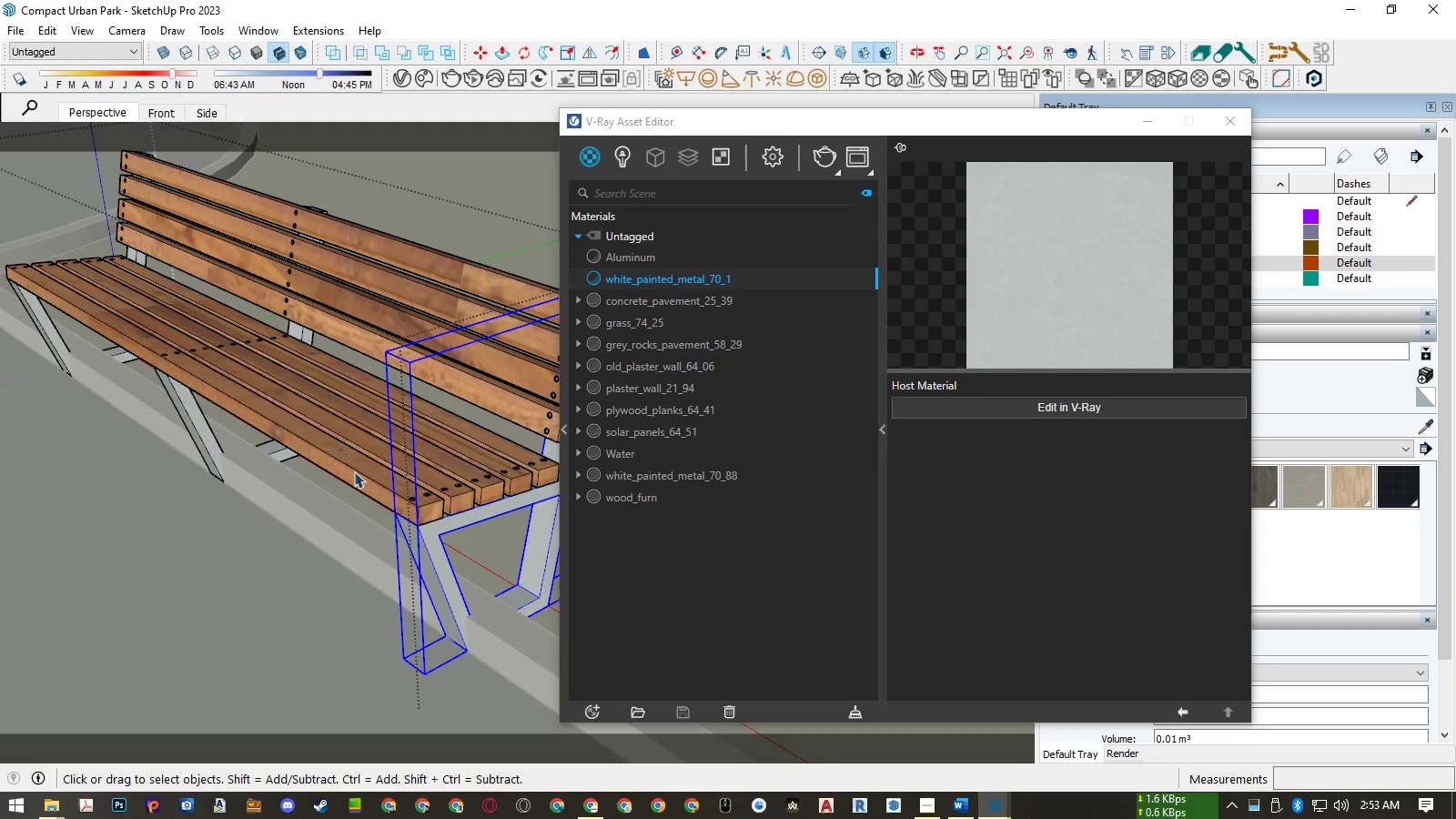 
left_click([354, 471])
 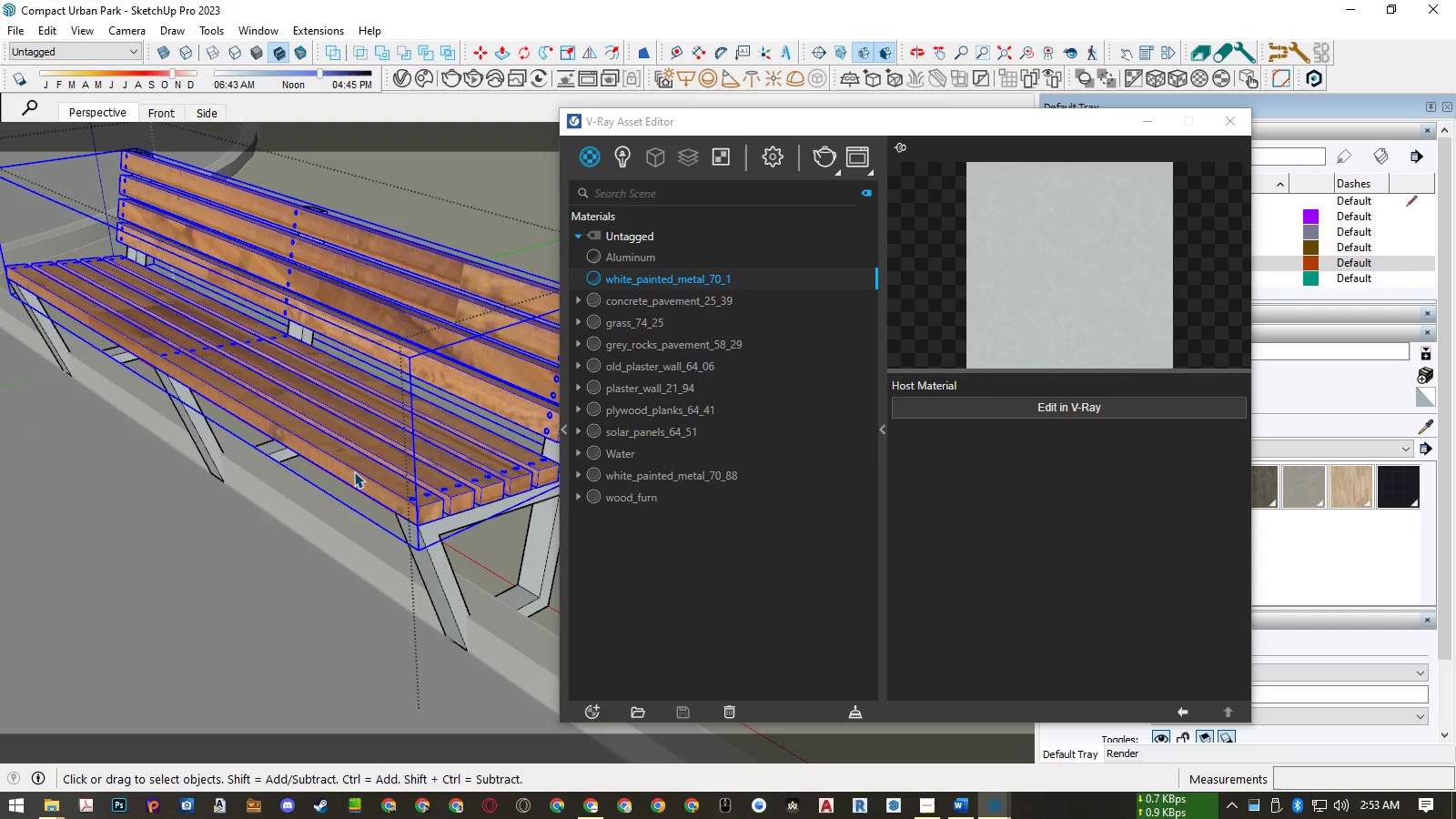 
double_click([354, 471])
 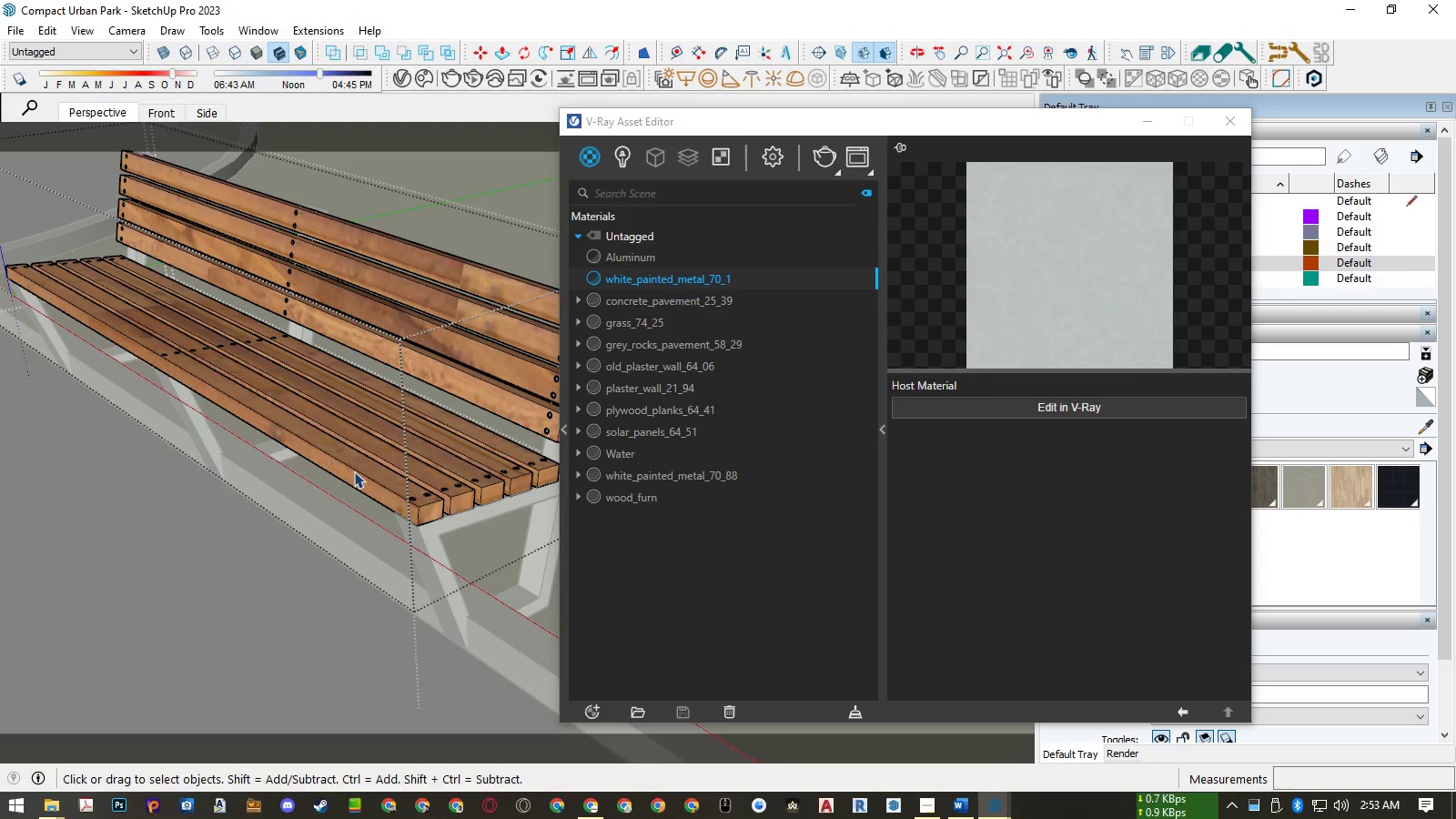 
triple_click([354, 471])
 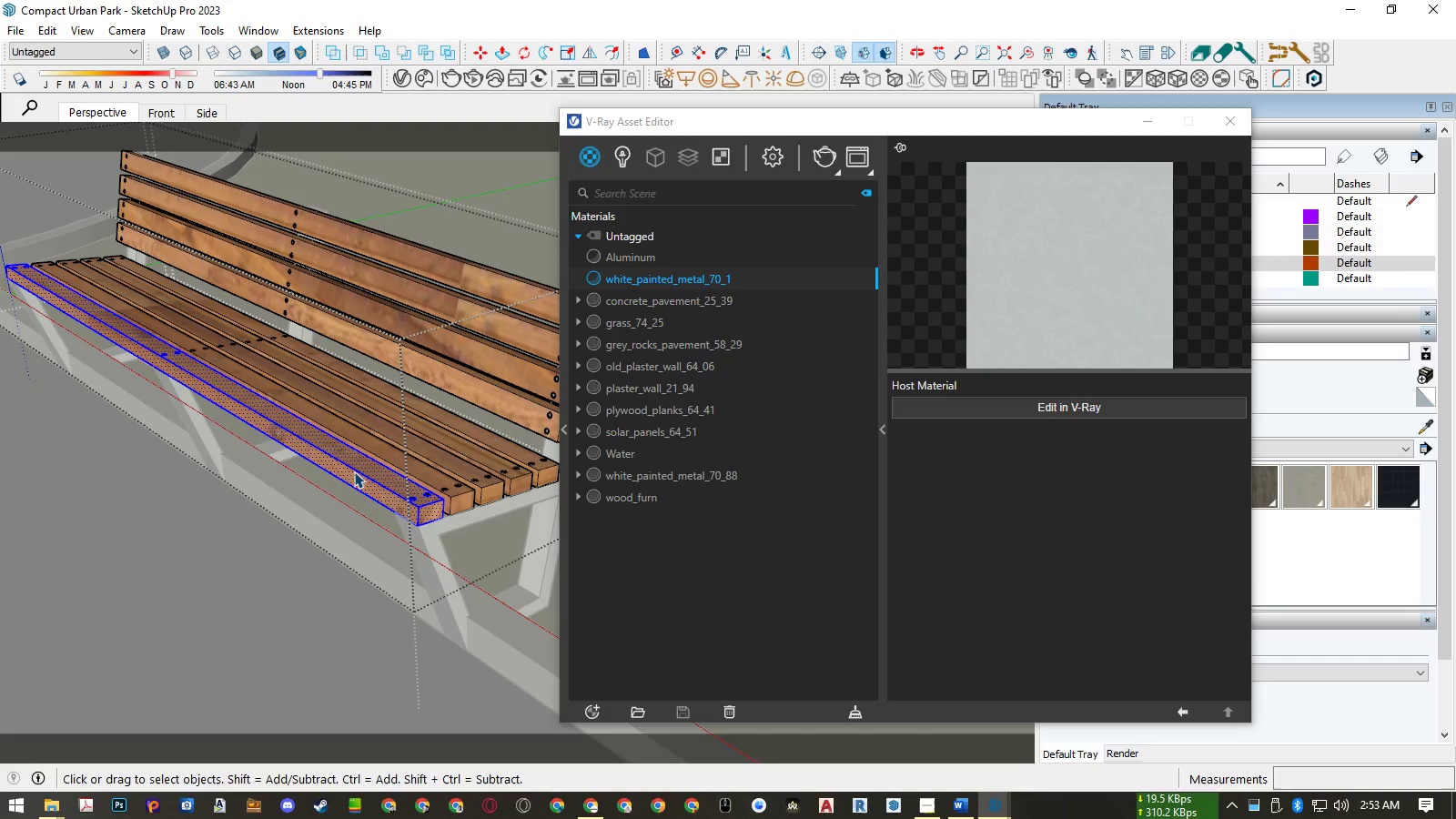 
key(Escape)
 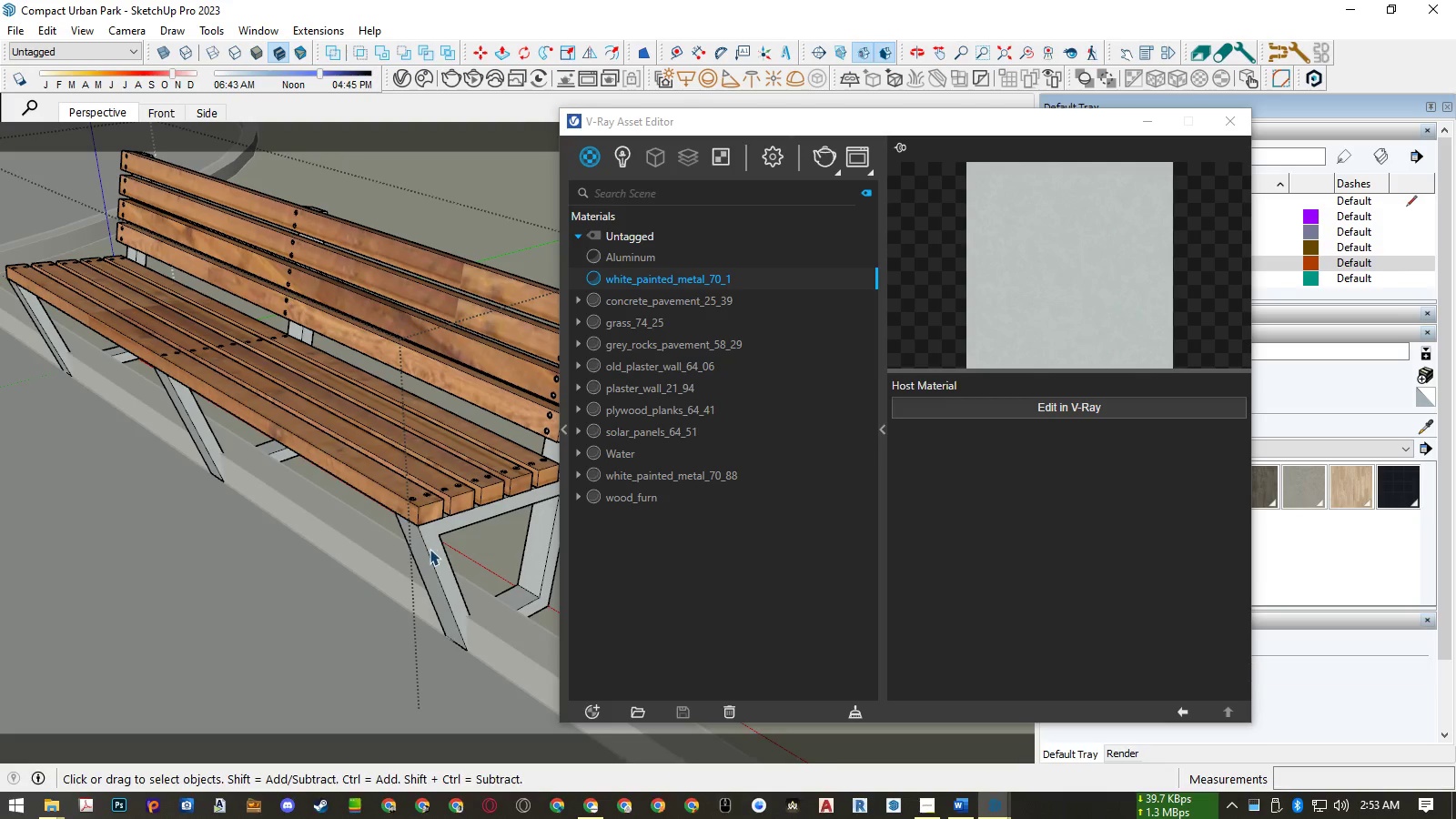 
left_click([430, 549])
 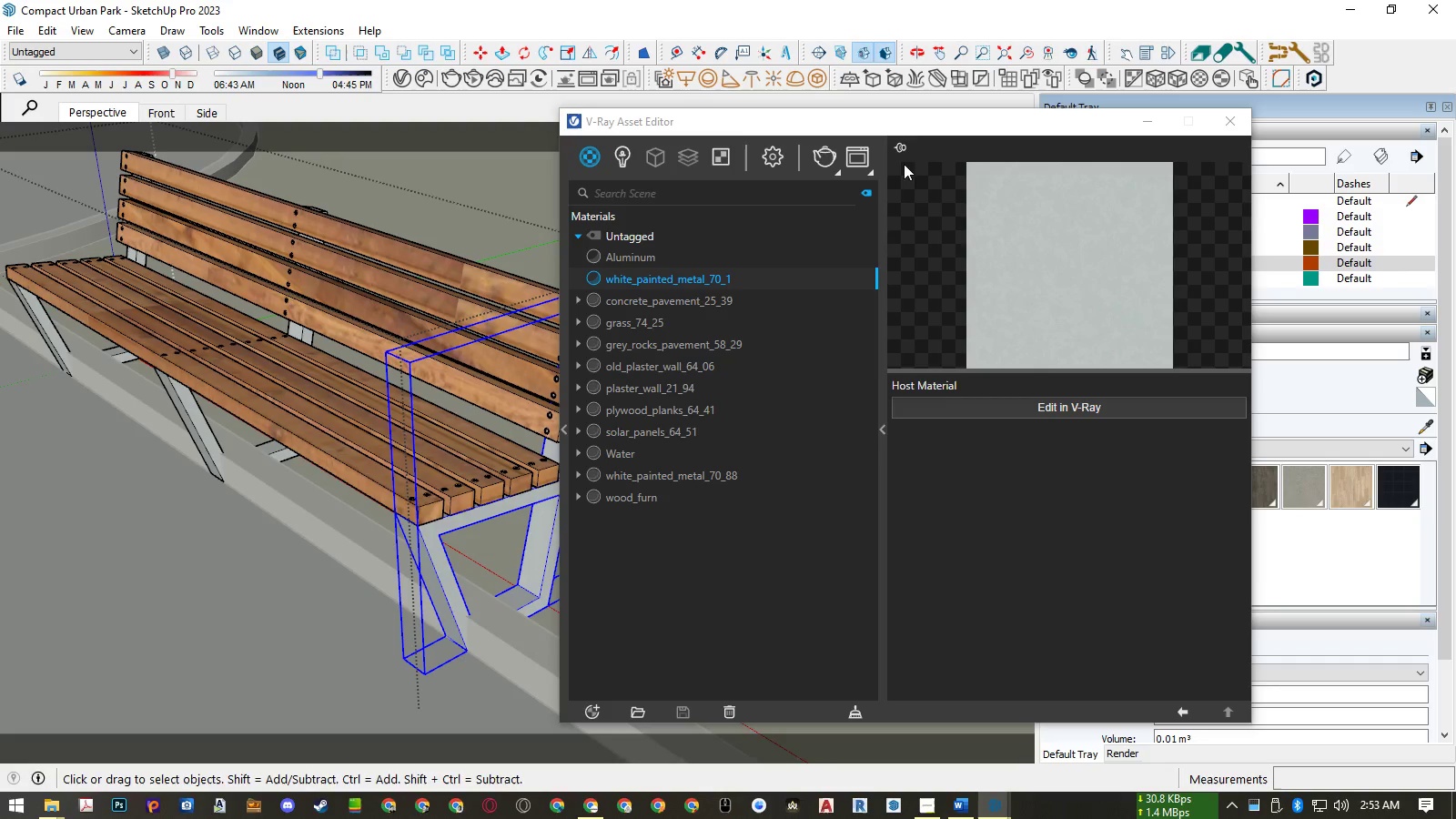 
left_click_drag(start_coordinate=[901, 124], to_coordinate=[725, 116])
 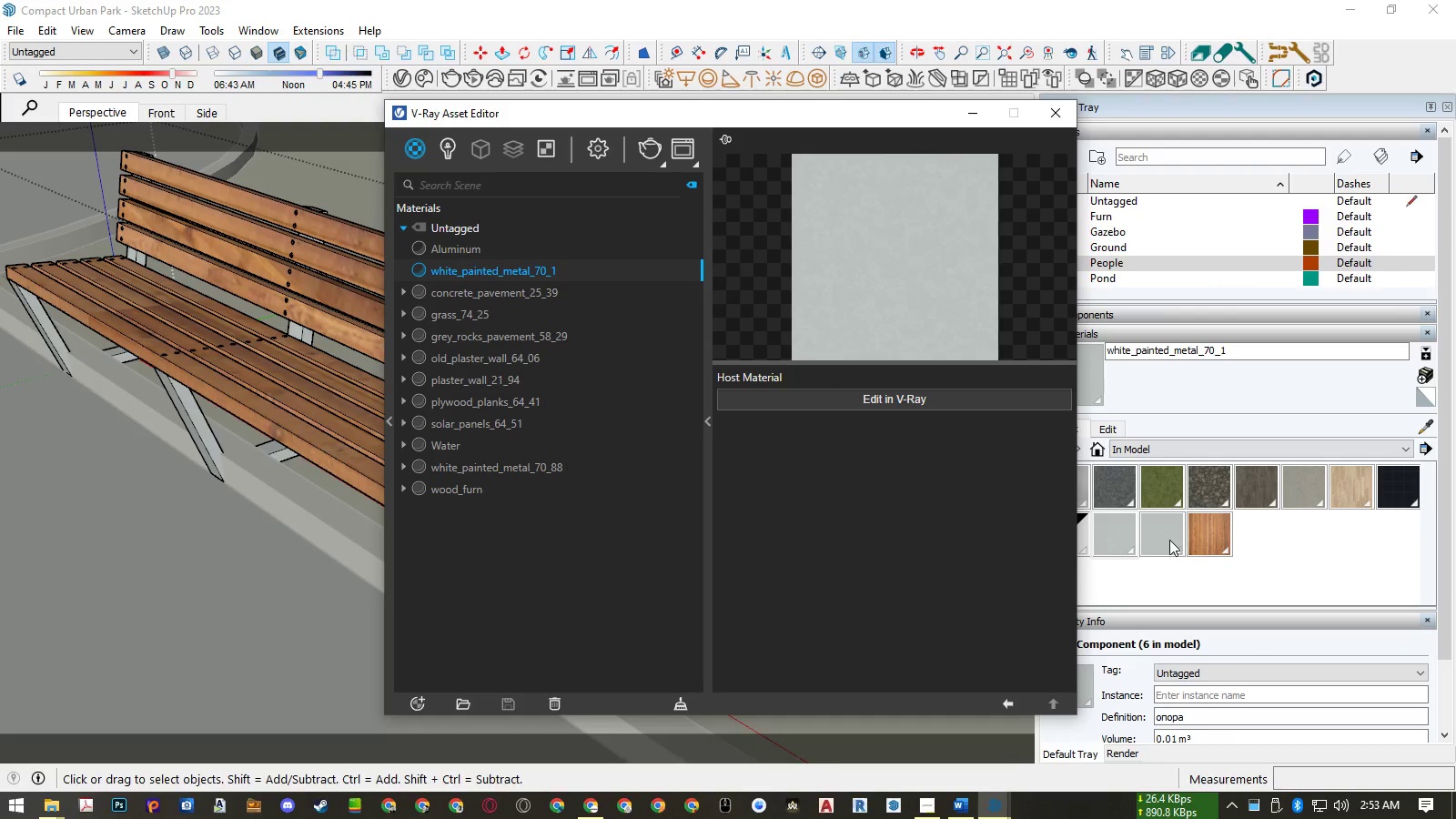 
right_click([1168, 540])
 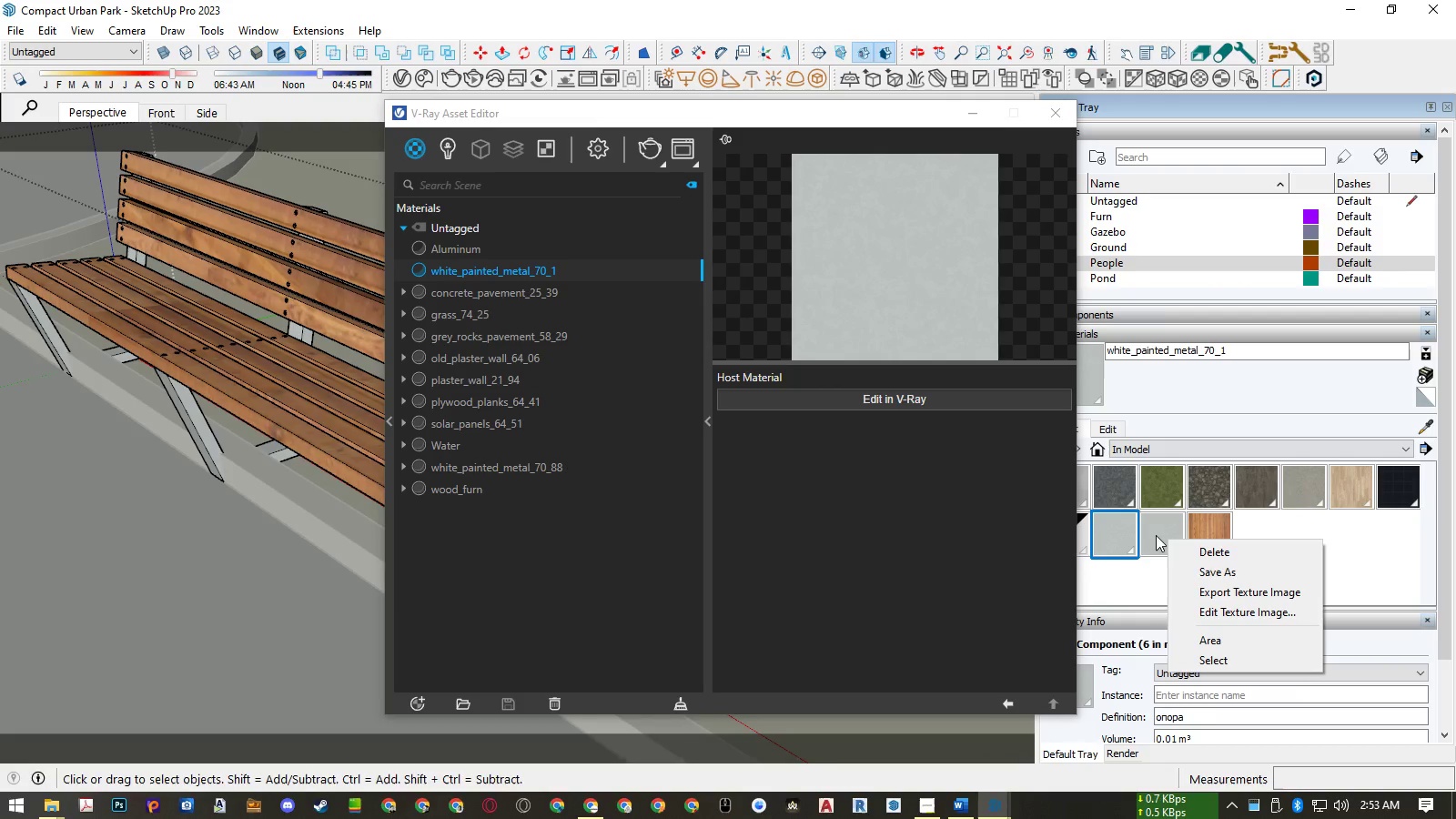 
right_click([1107, 535])
 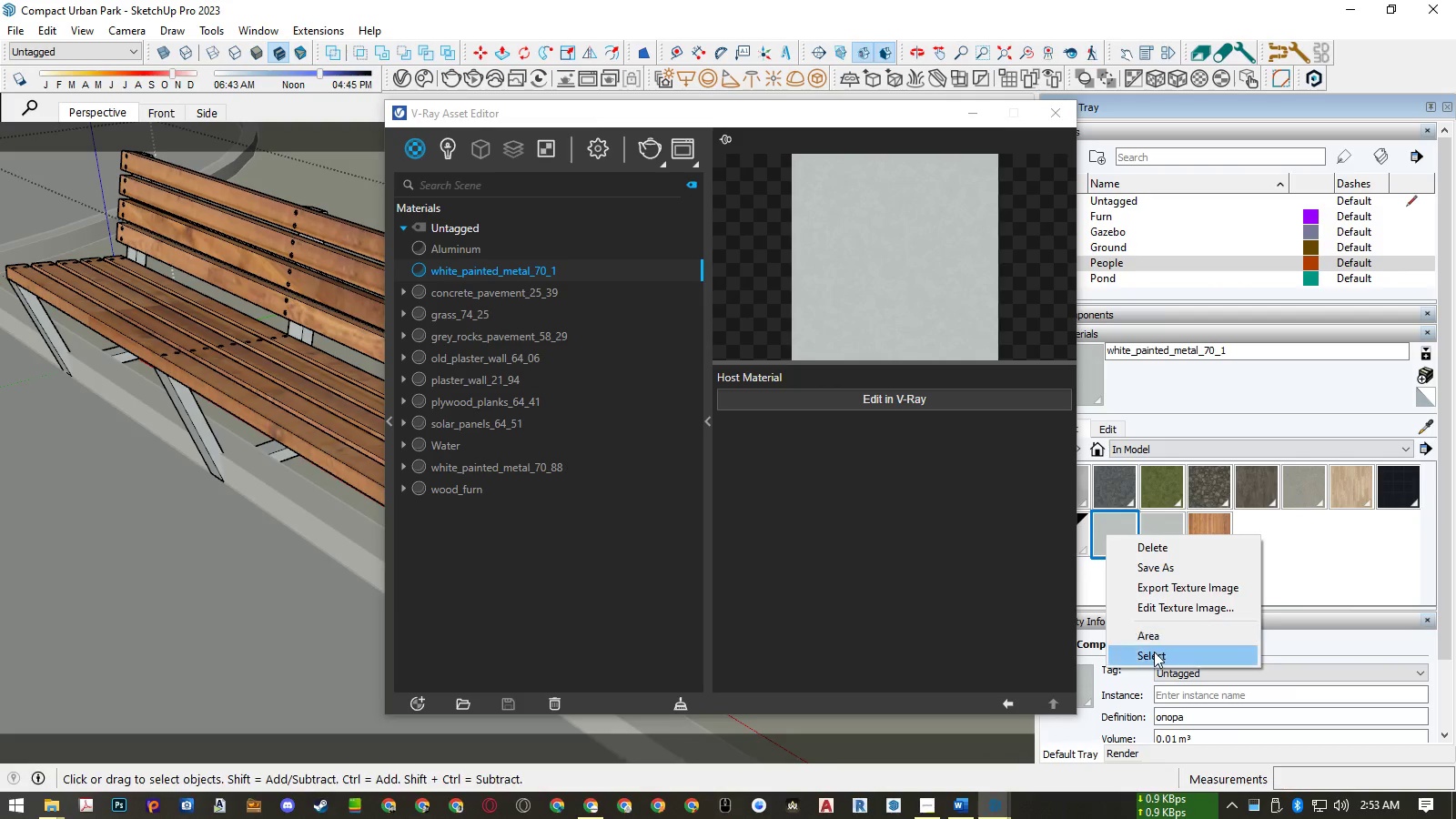 
left_click([1155, 657])
 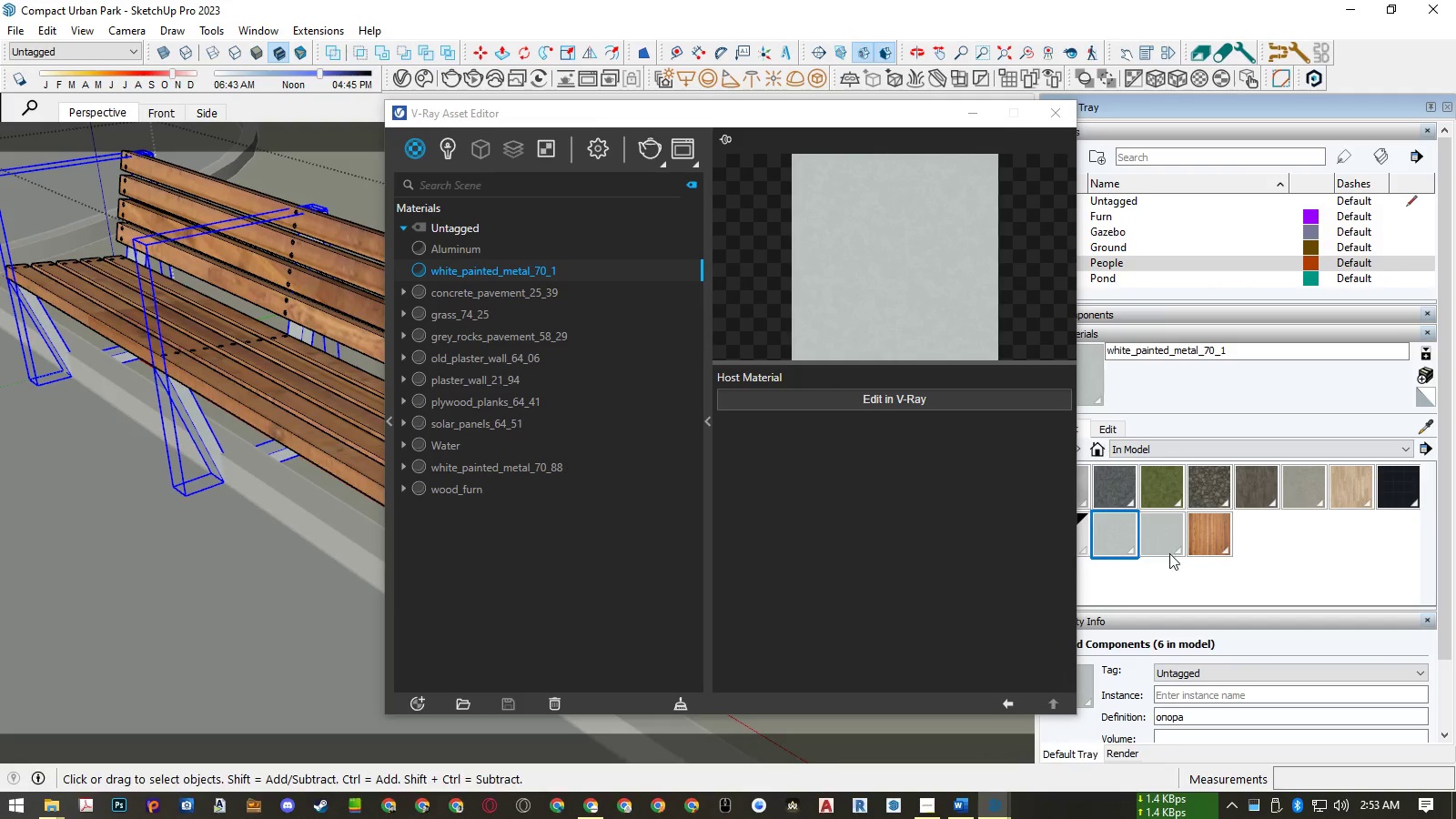 
left_click([1166, 541])
 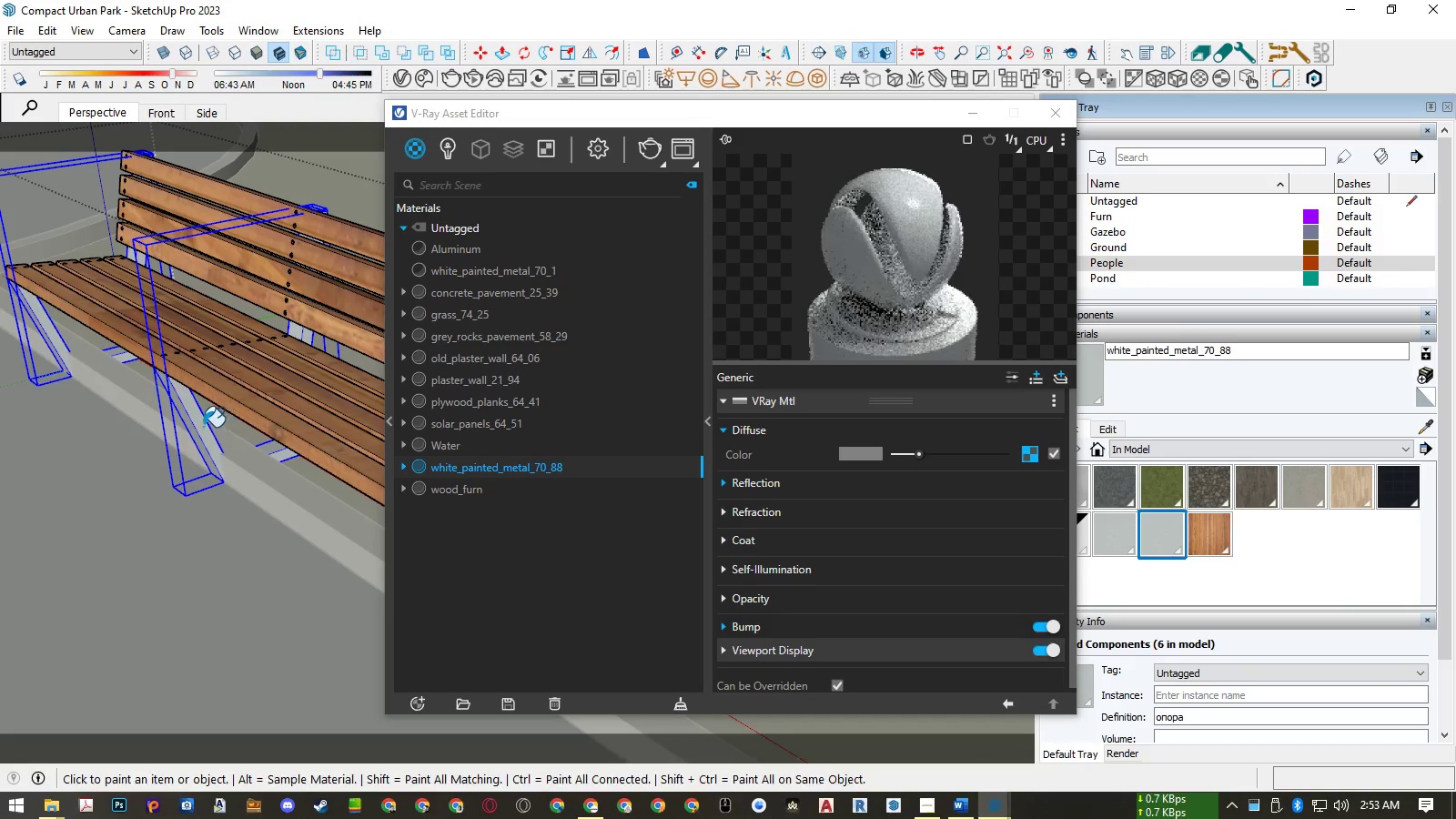 
left_click([199, 426])
 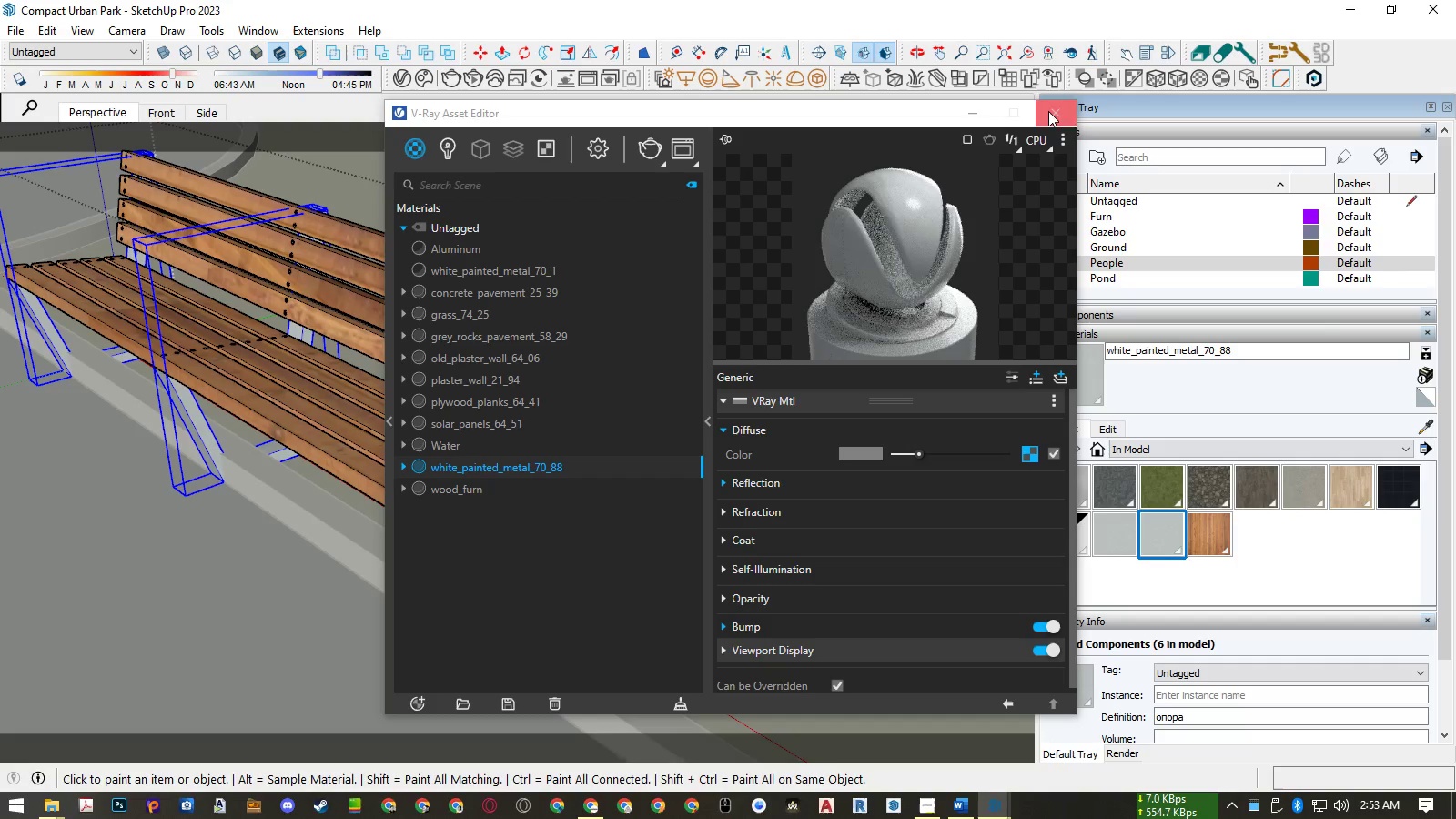 
left_click([1049, 106])
 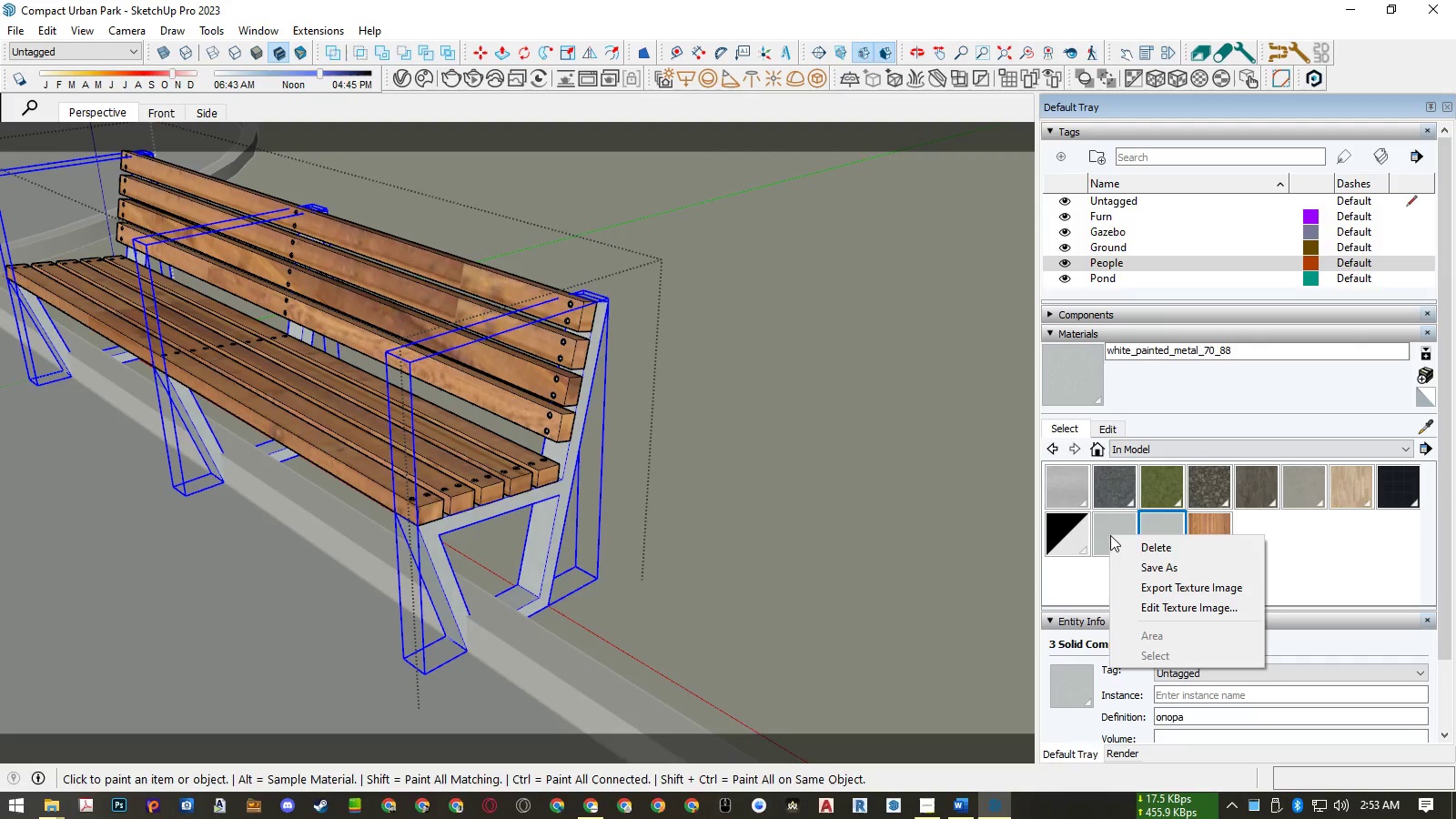 
left_click([1140, 547])
 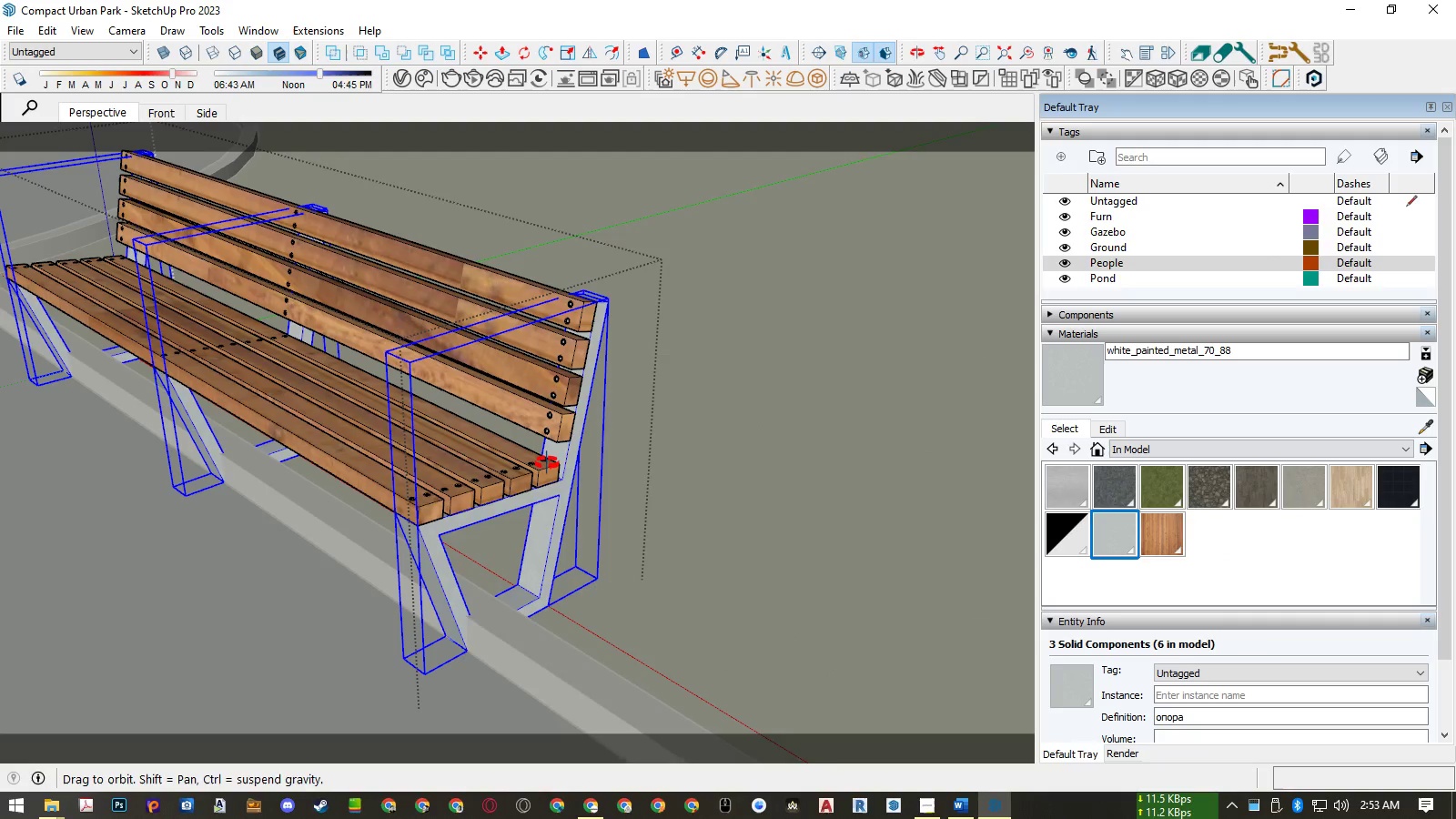 
scroll: coordinate [539, 524], scroll_direction: up, amount: 34.0
 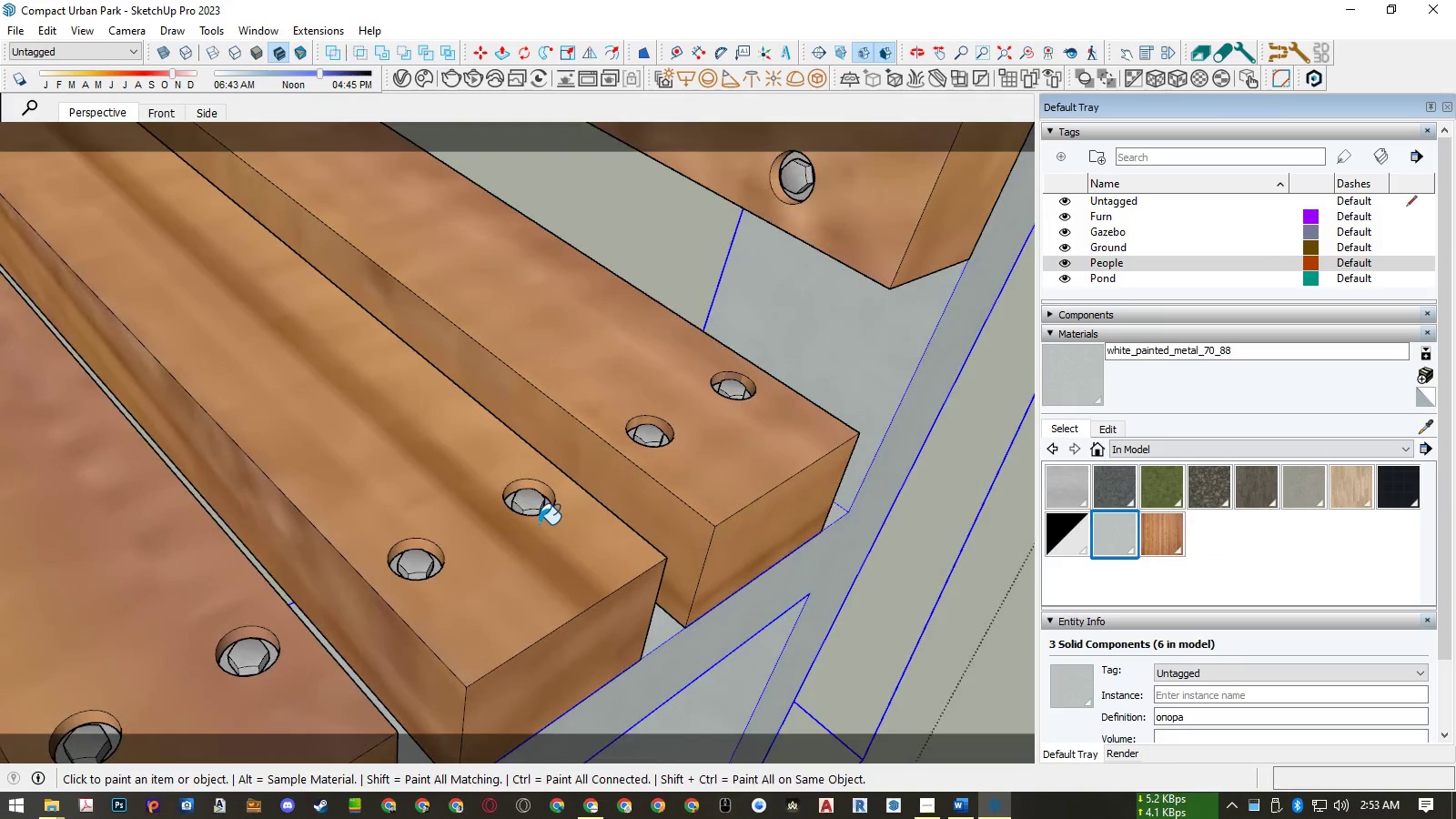 
key(Space)
 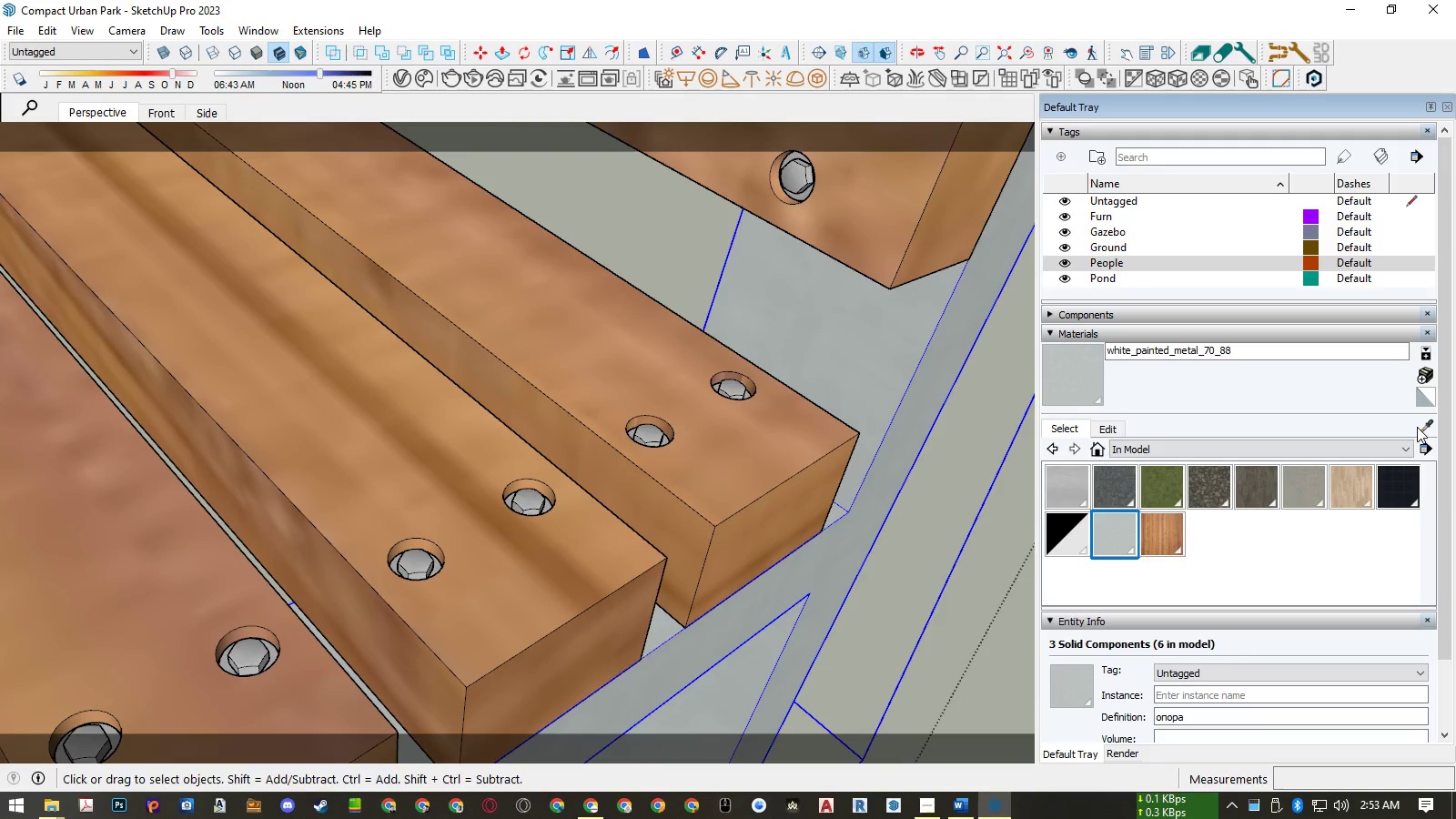 
left_click([1421, 427])
 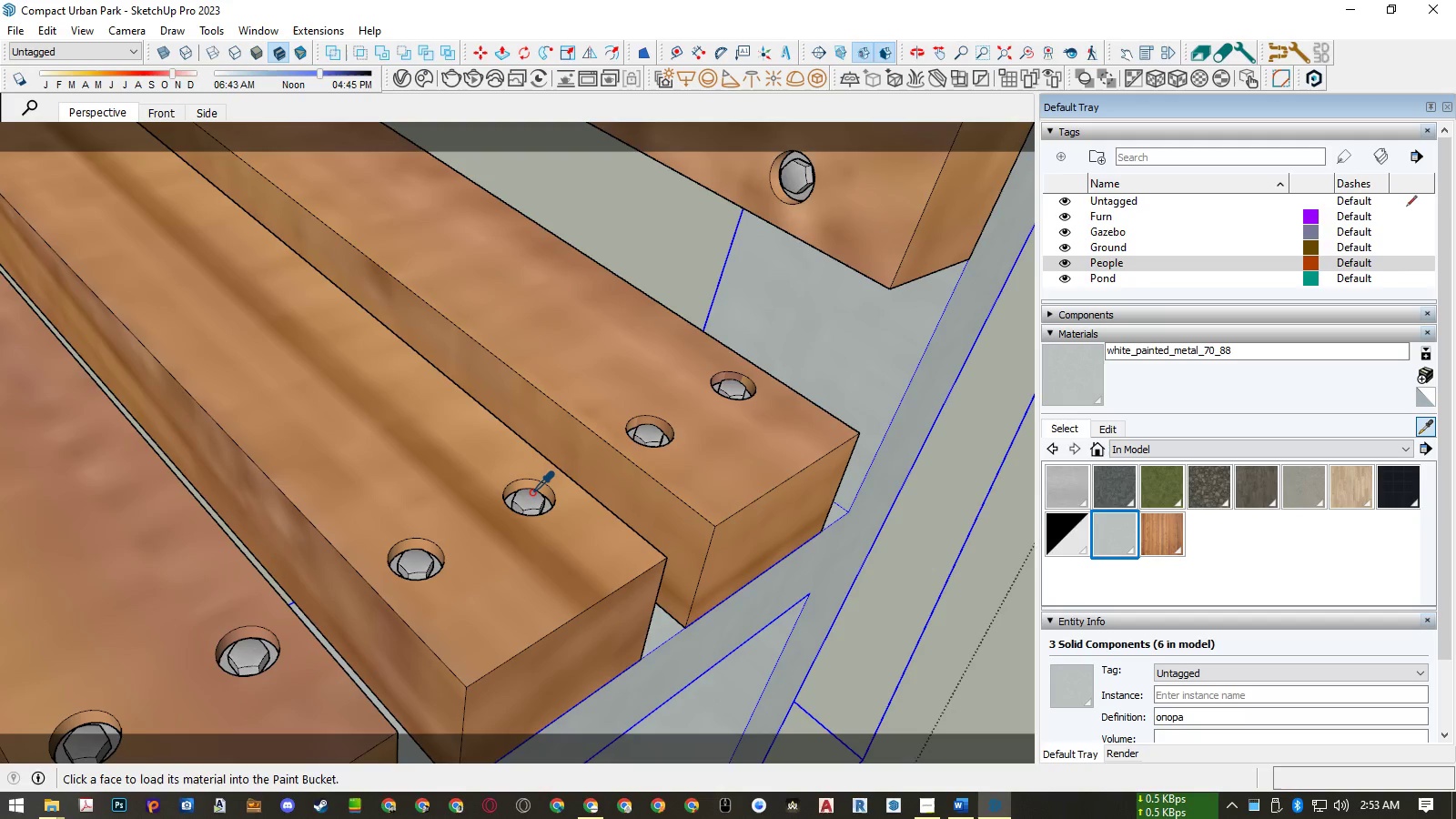 
left_click([531, 492])
 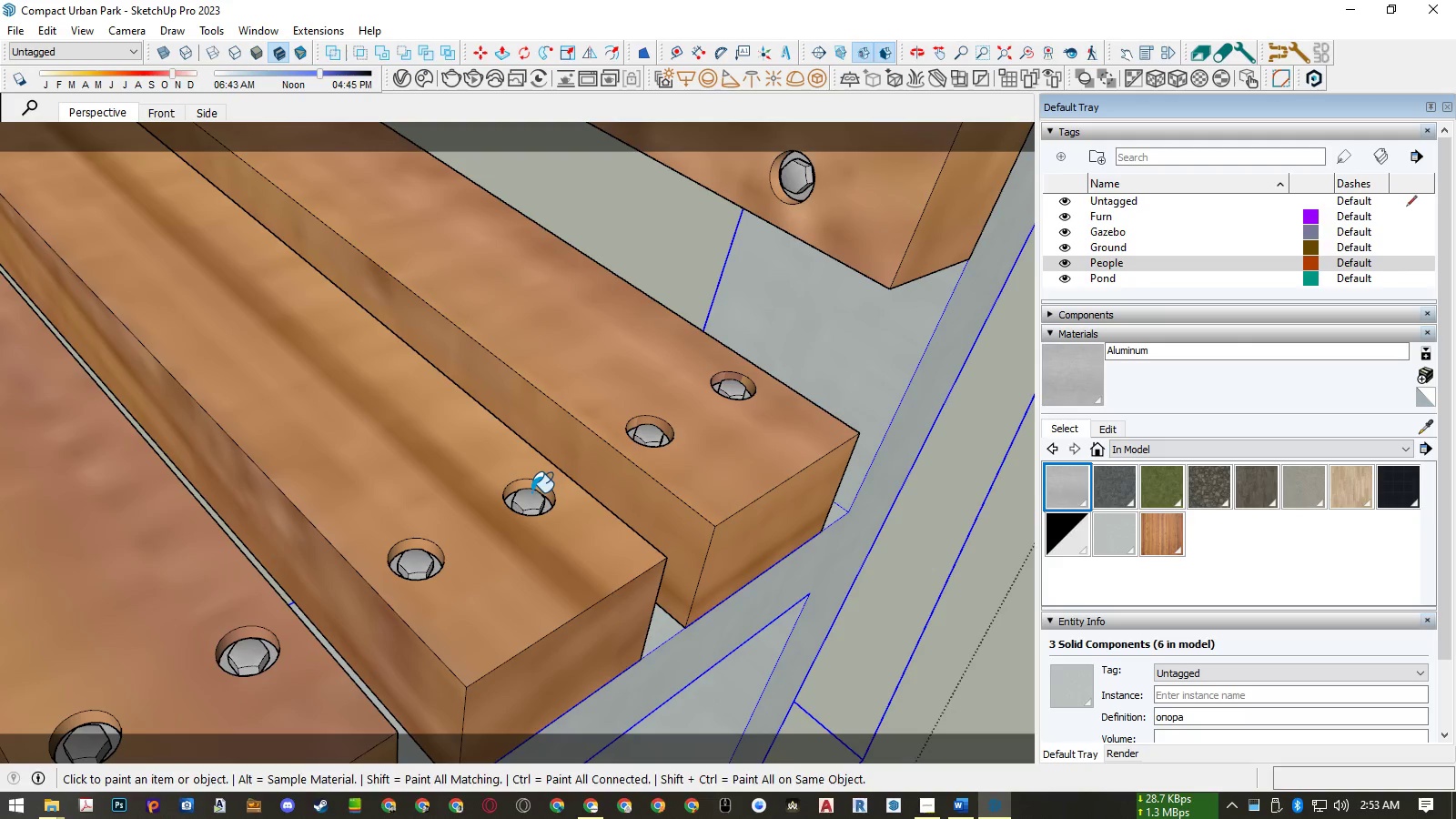 
key(Space)
 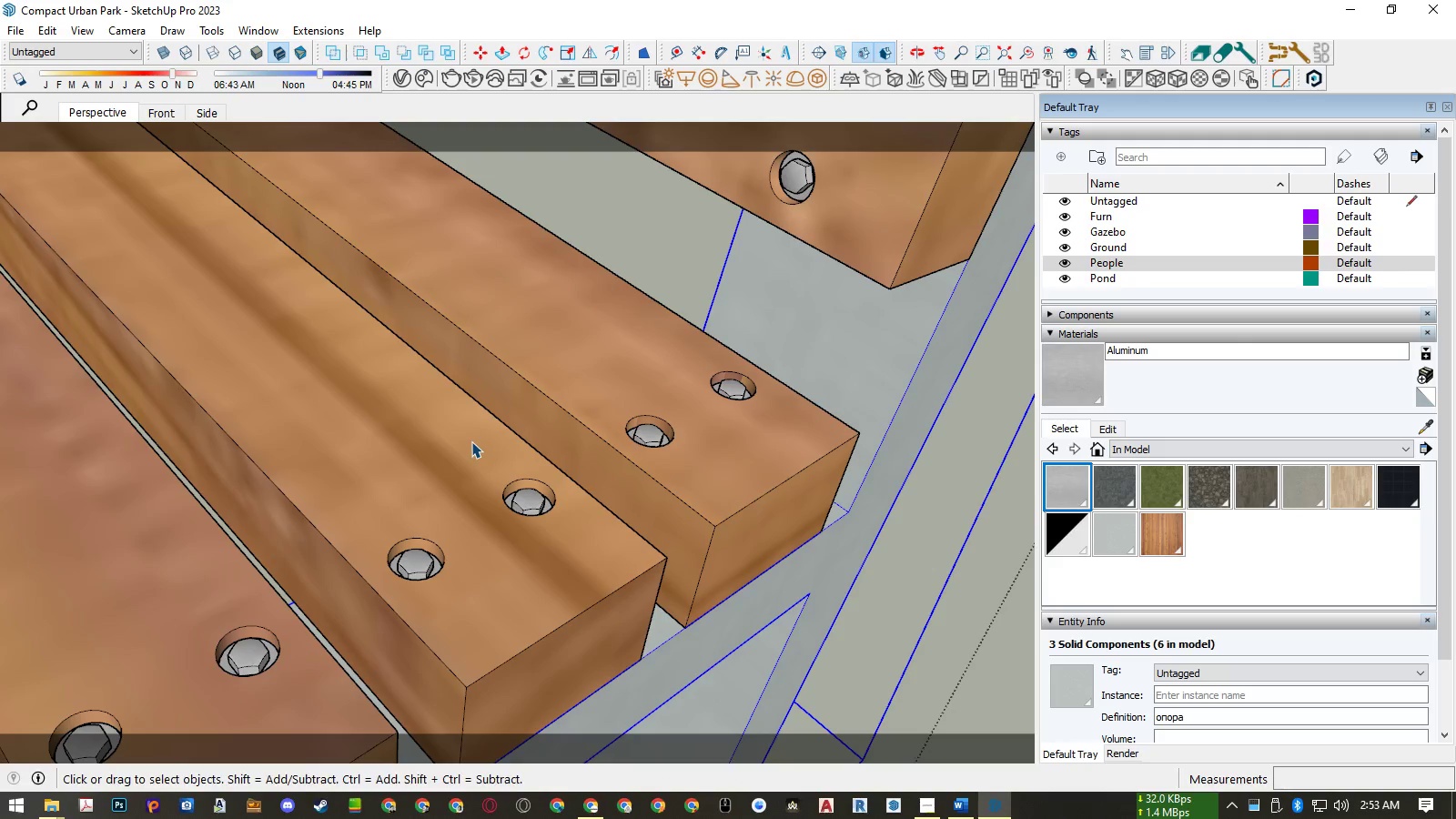 
double_click([471, 441])
 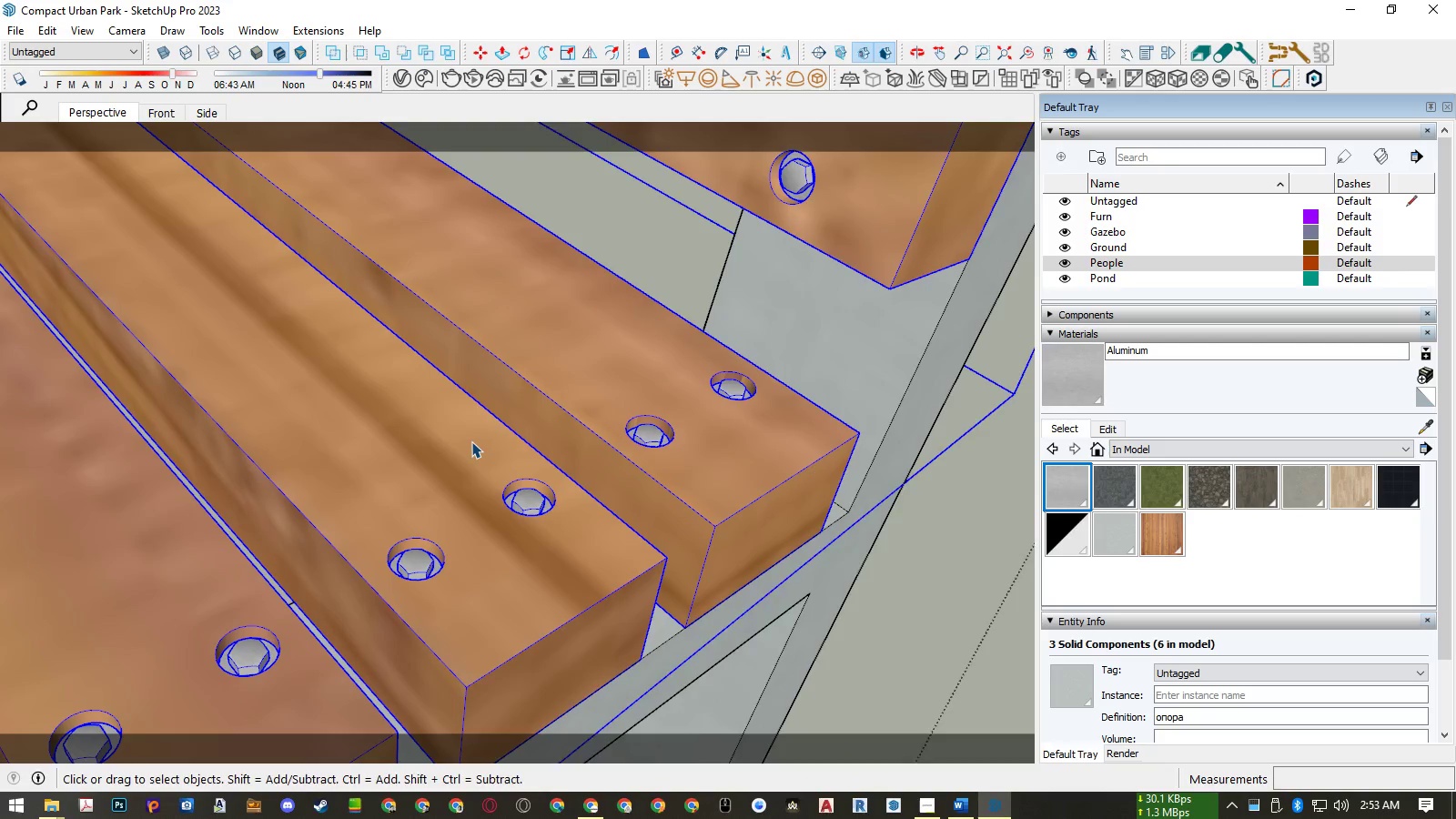 
triple_click([471, 441])
 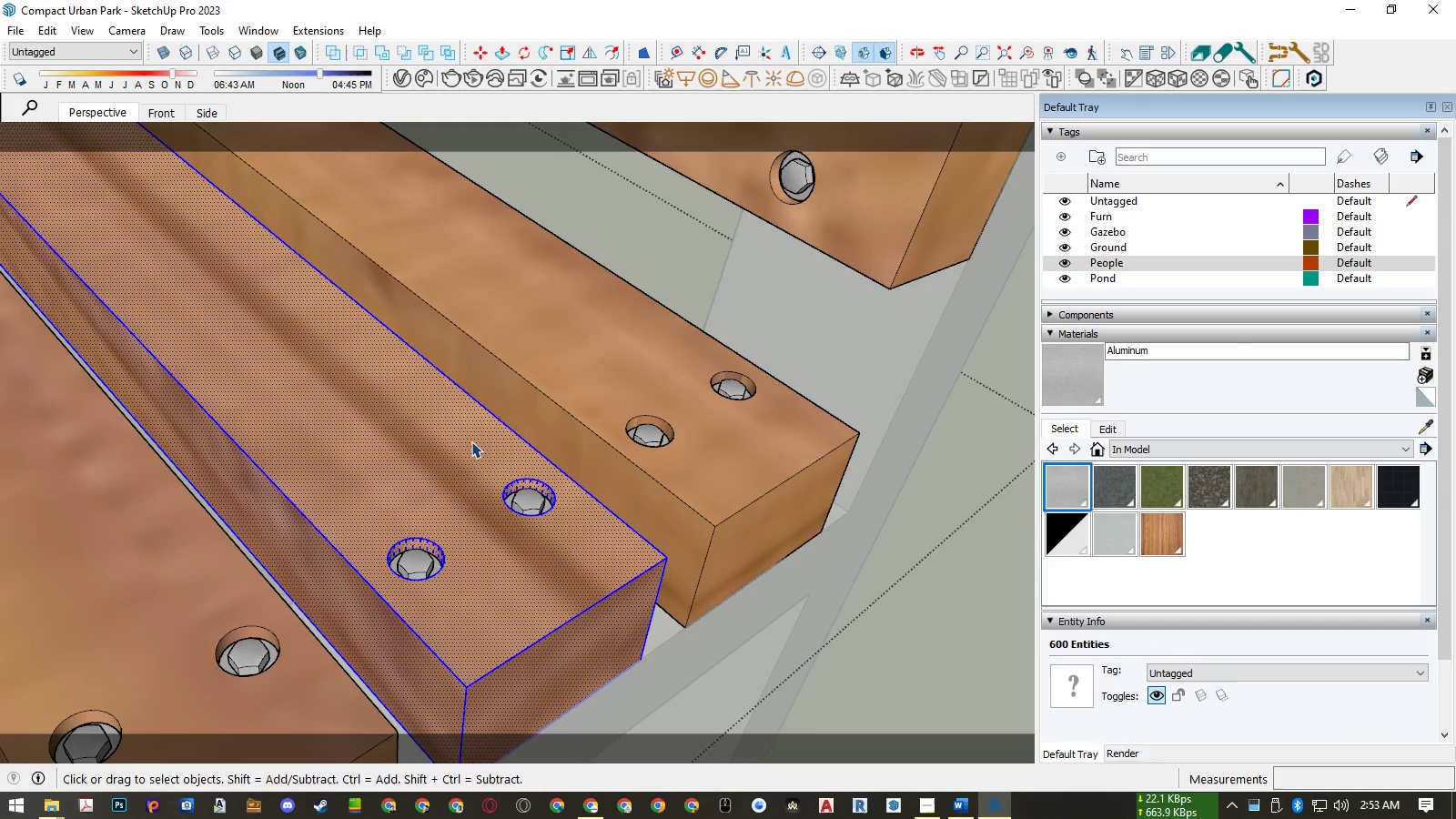 
scroll: coordinate [702, 481], scroll_direction: down, amount: 24.0
 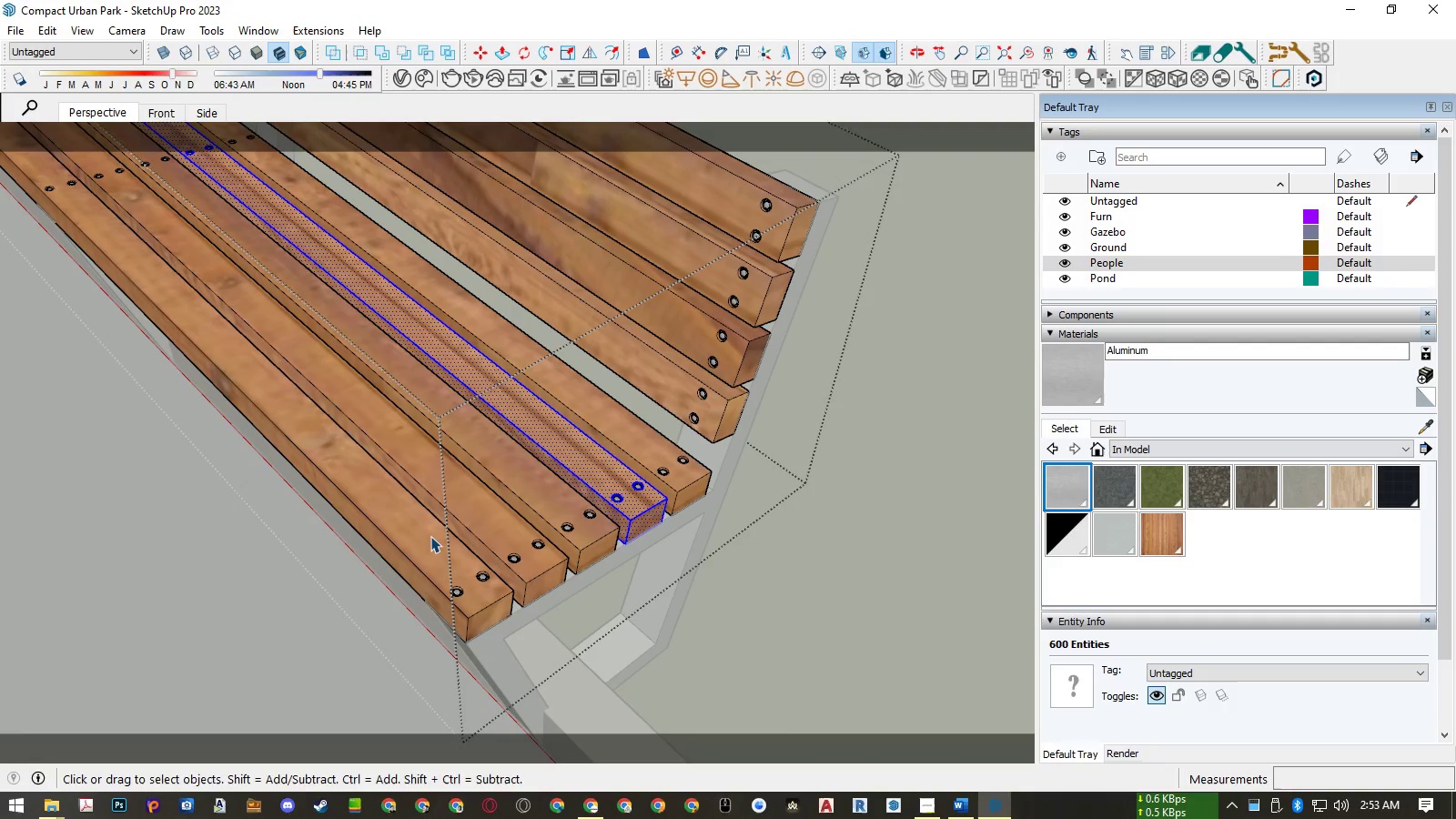 
double_click([430, 536])
 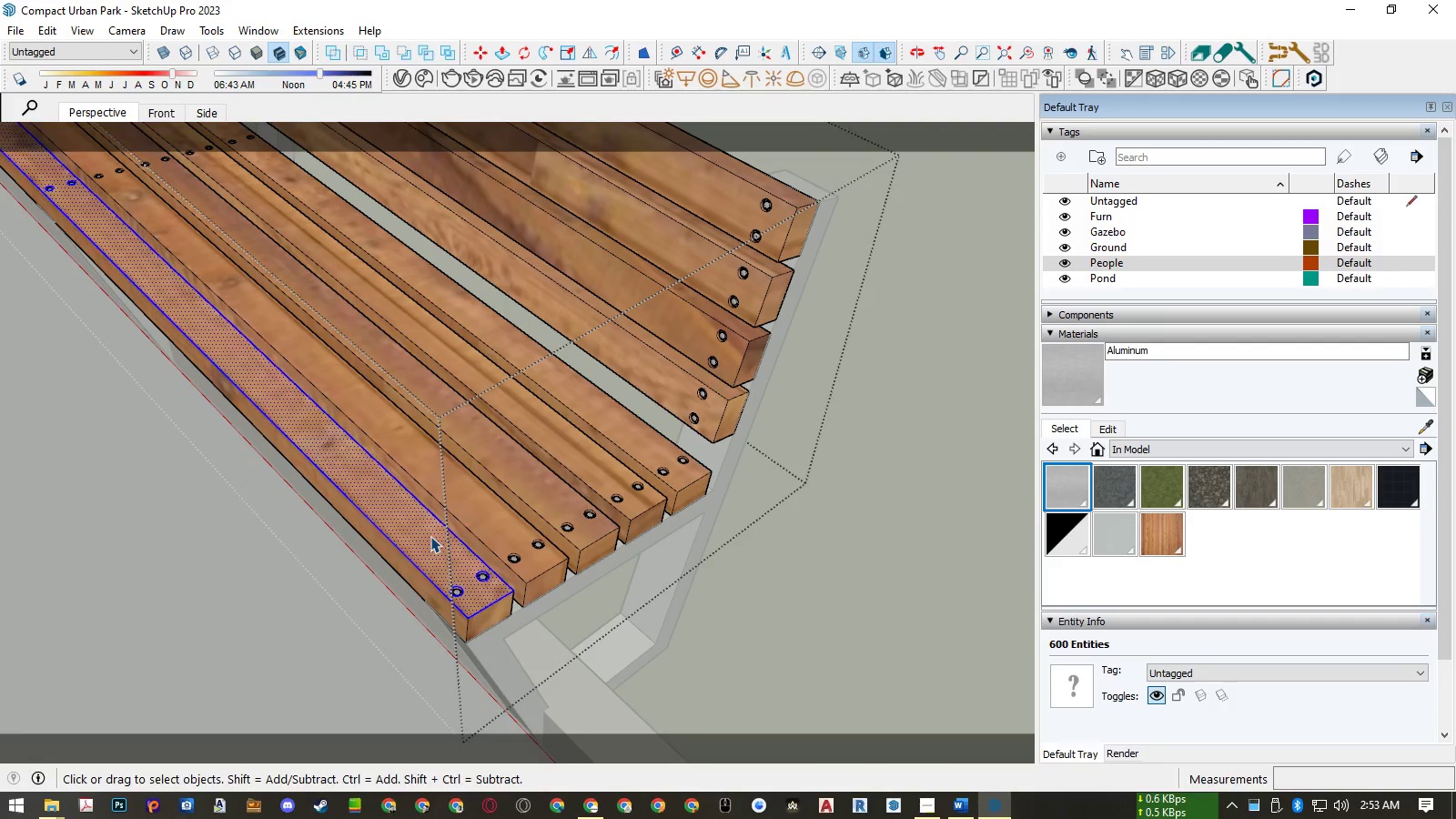 
triple_click([430, 536])
 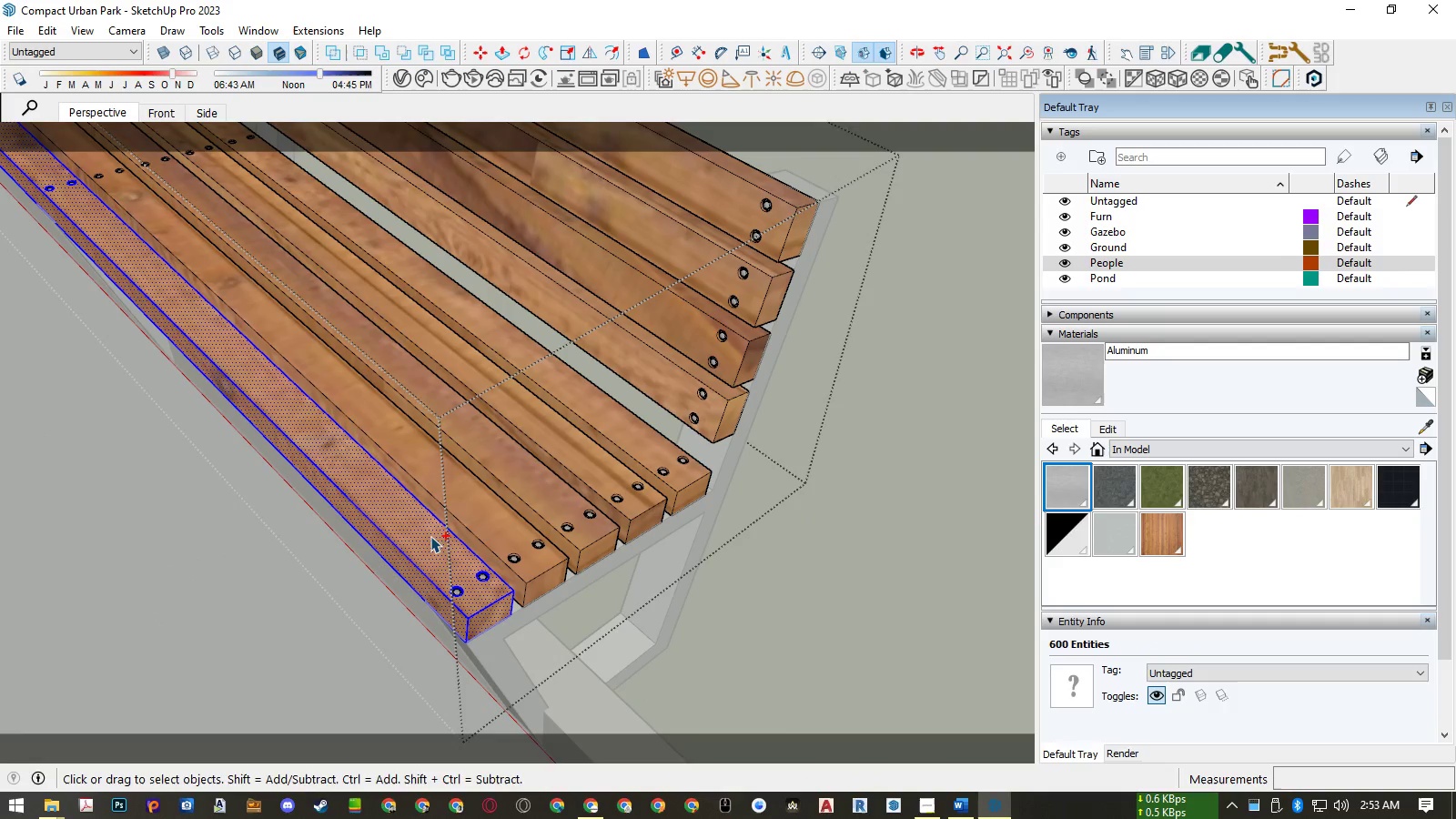 
hold_key(key=ControlLeft, duration=1.52)
double_click([478, 514])
 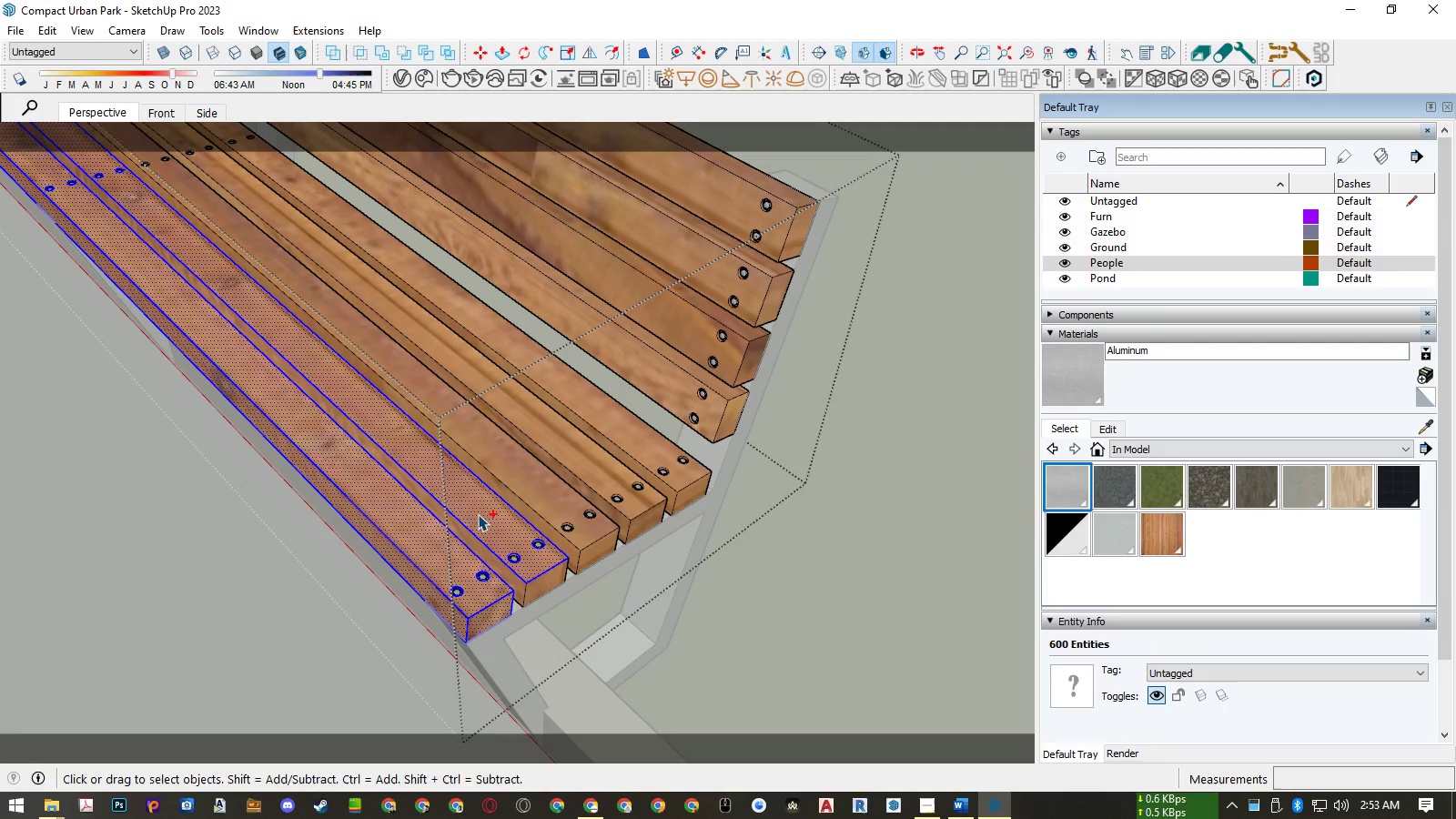 
triple_click([478, 514])
 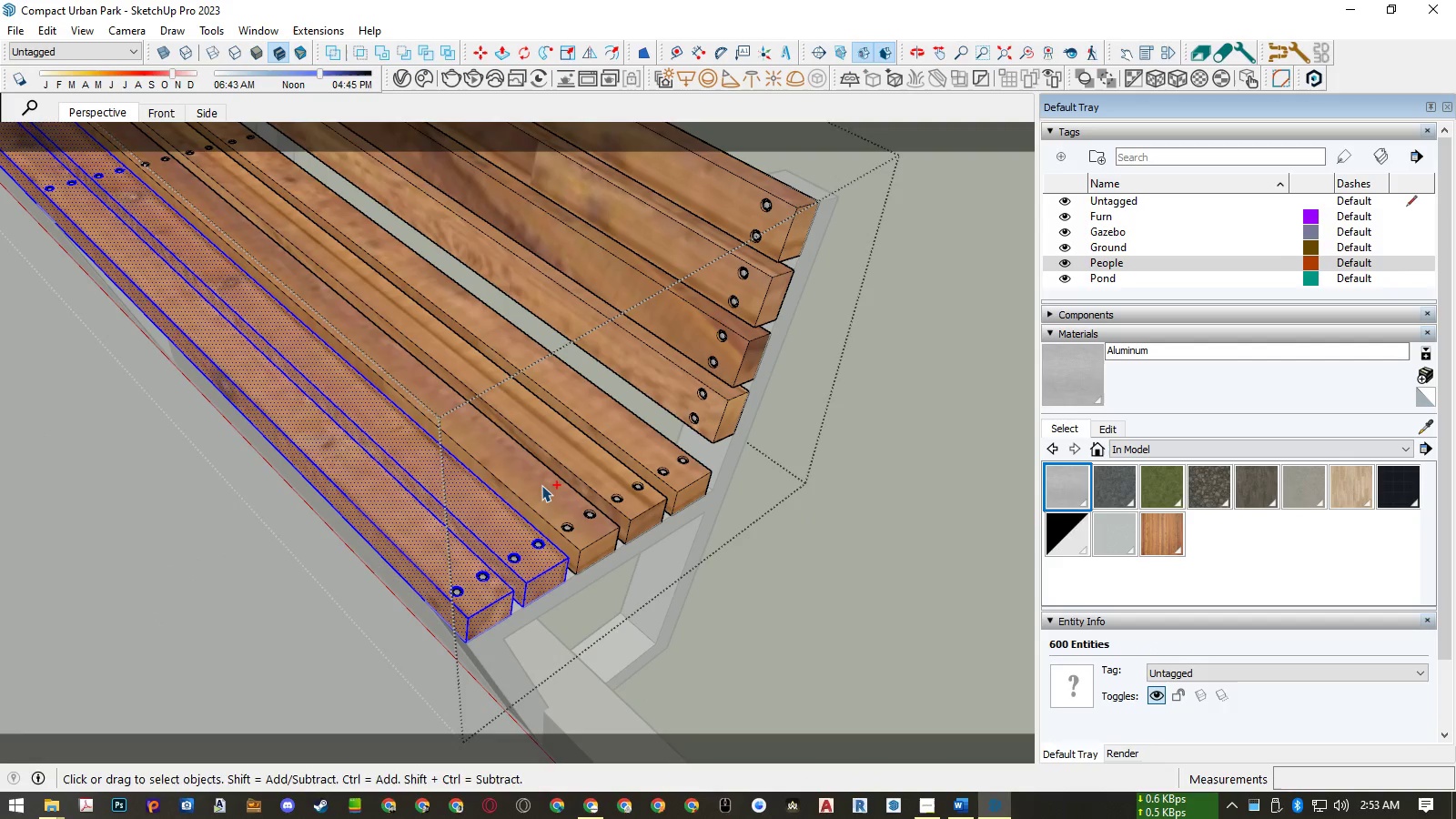 
triple_click([542, 485])
 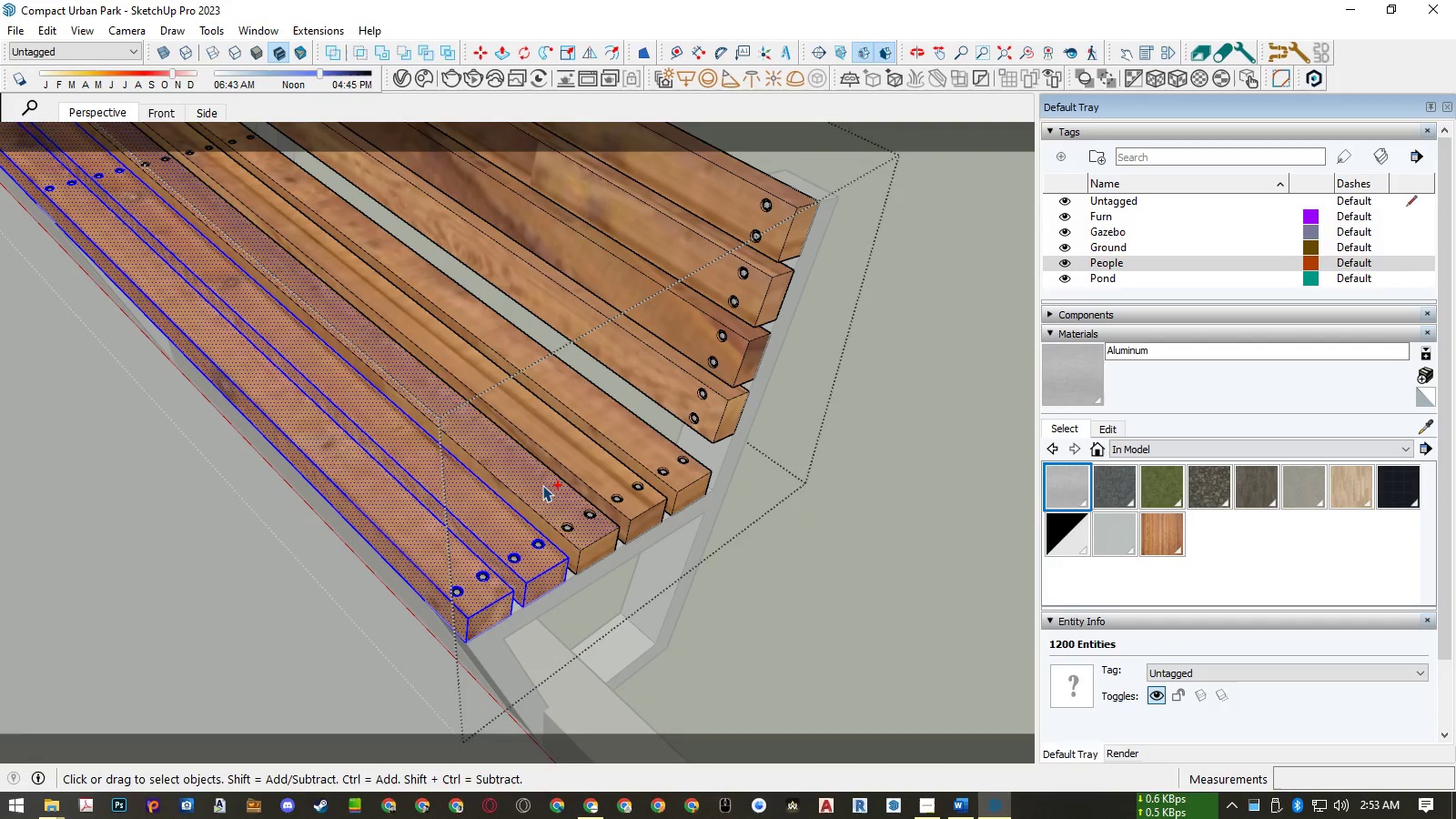 
triple_click([542, 485])
 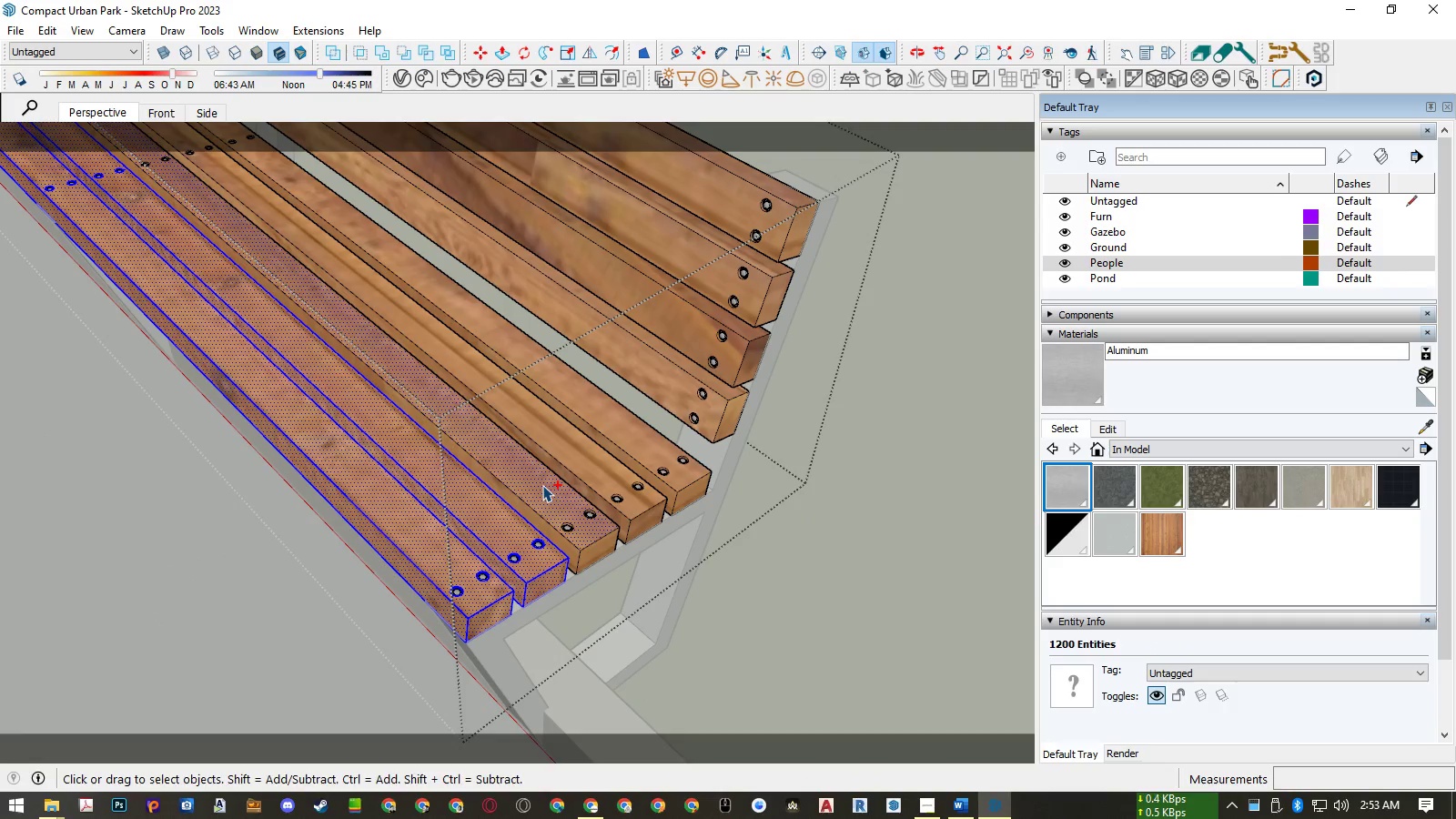 
triple_click([542, 485])
 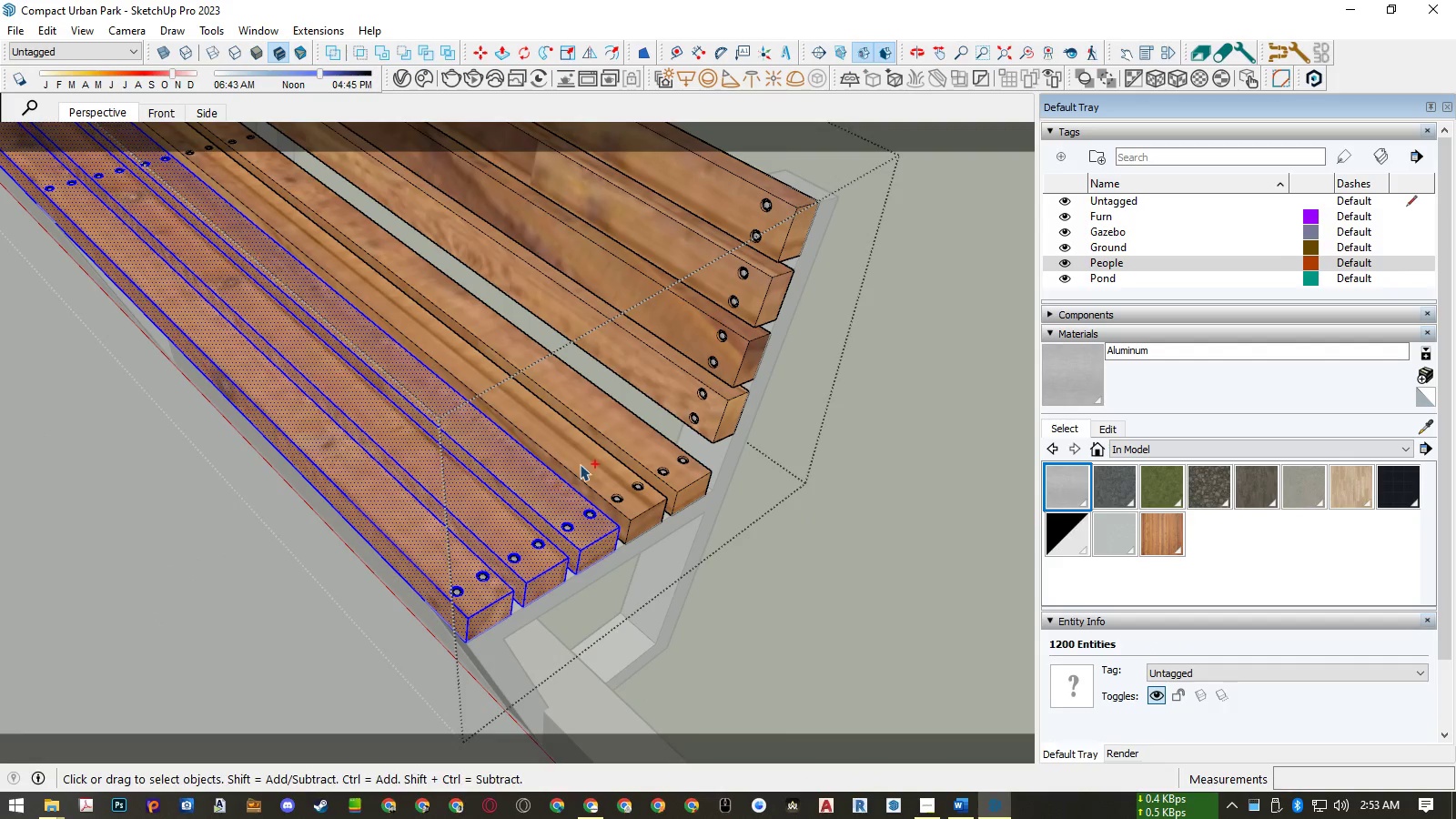 
hold_key(key=ControlLeft, duration=1.53)
left_click([589, 472])
 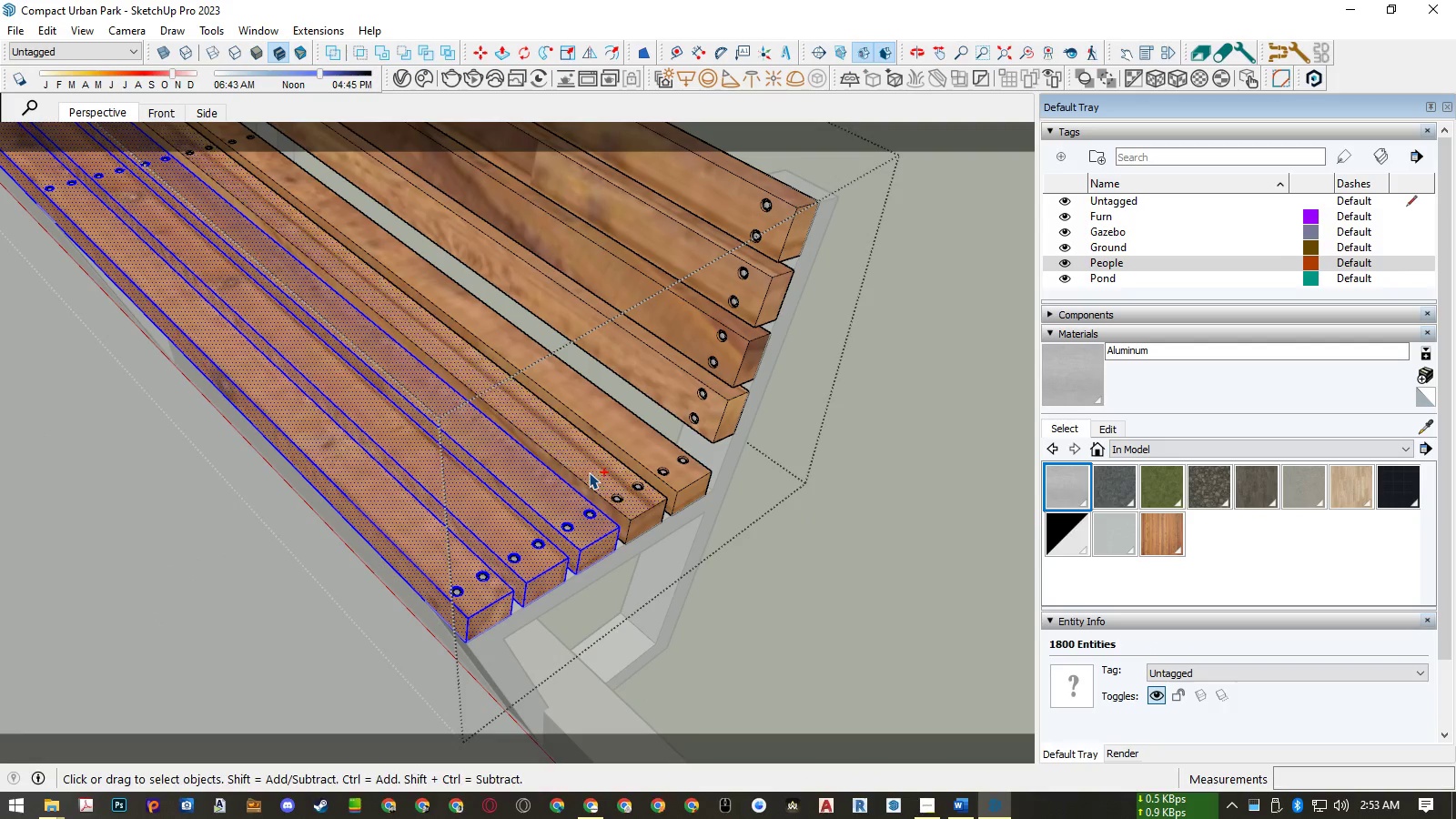 
double_click([589, 472])
 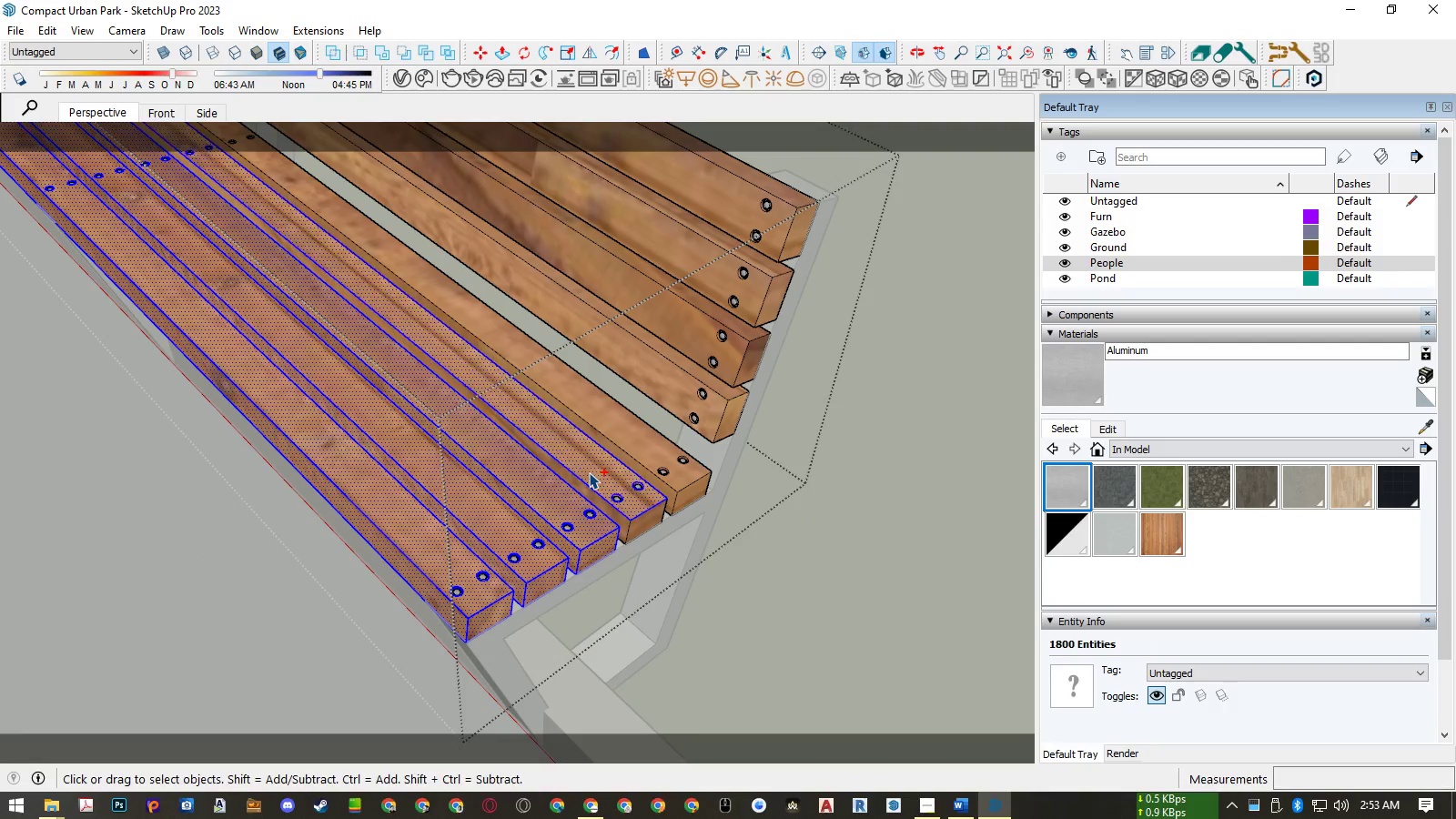 
triple_click([589, 472])
 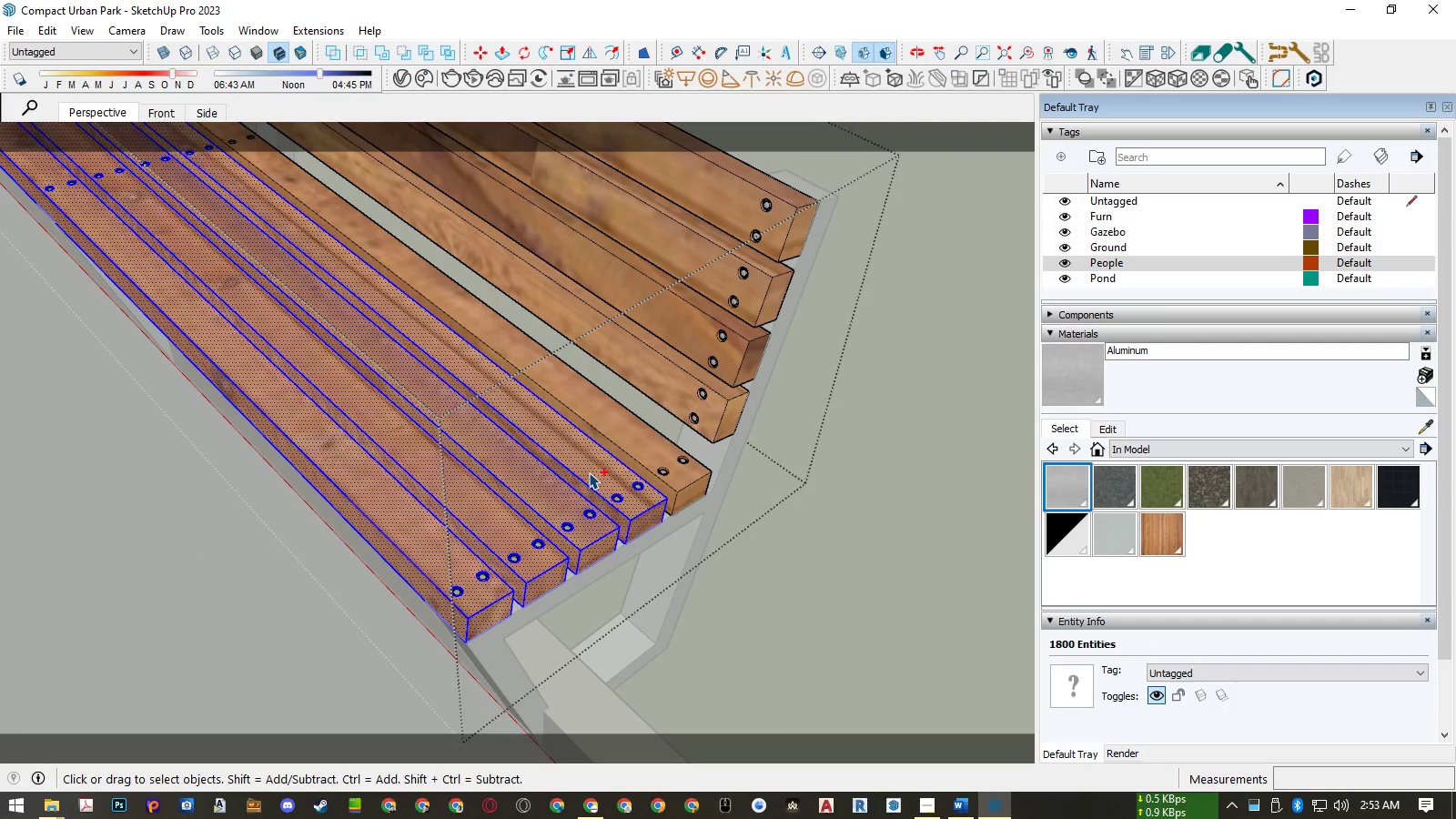 
hold_key(key=ControlLeft, duration=1.51)
triple_click([621, 426])
 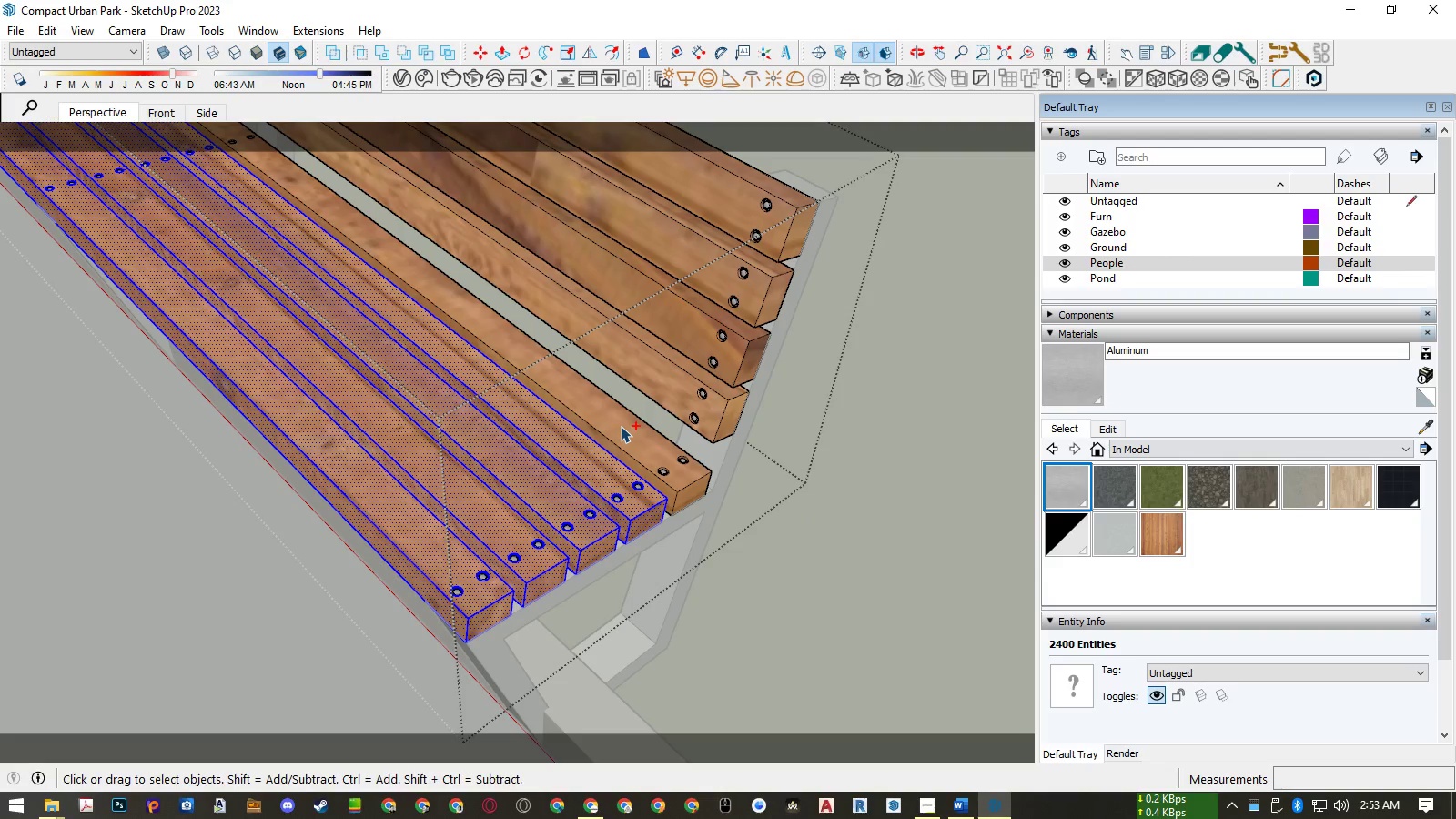 
triple_click([621, 426])
 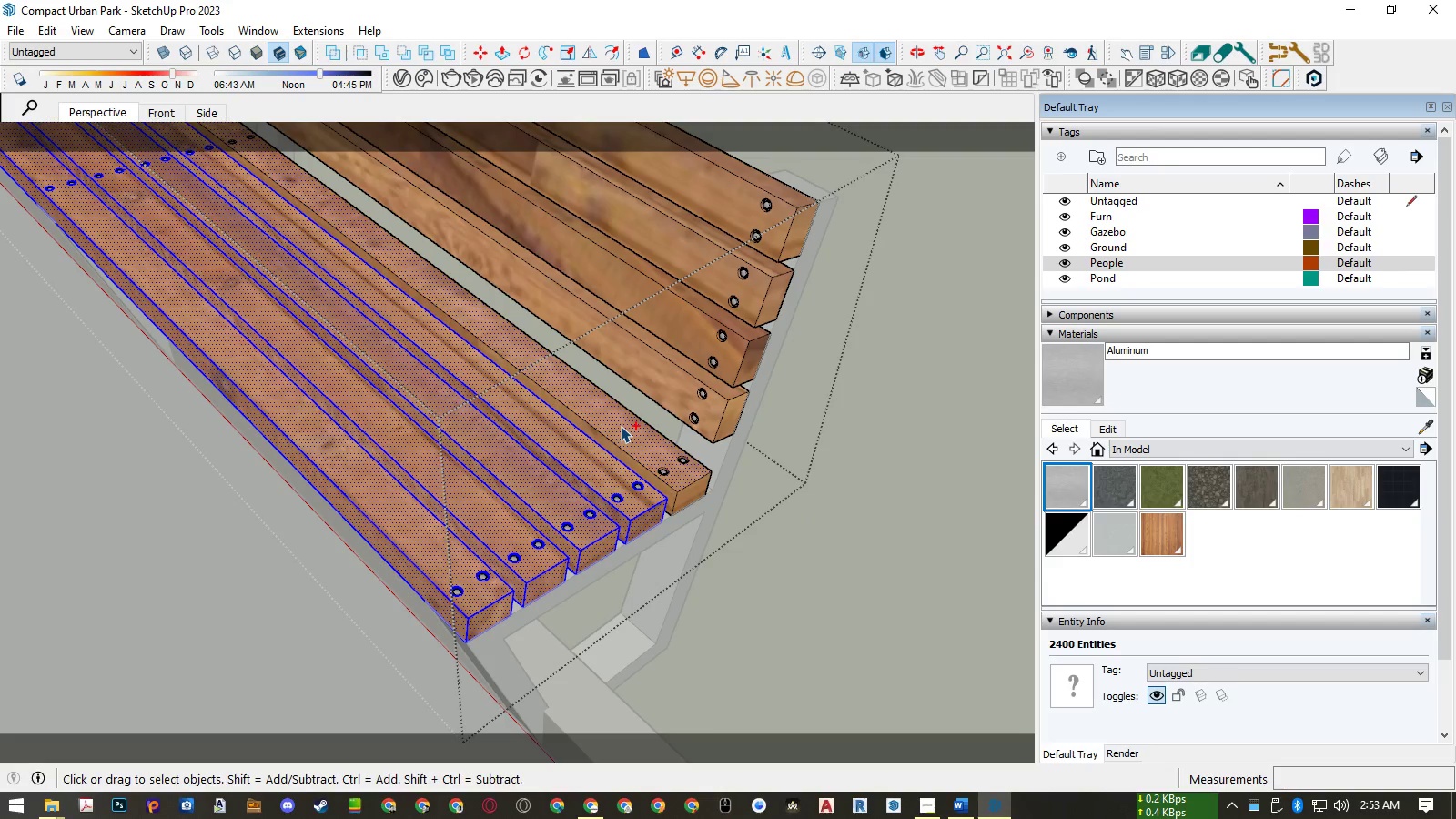 
triple_click([621, 426])
 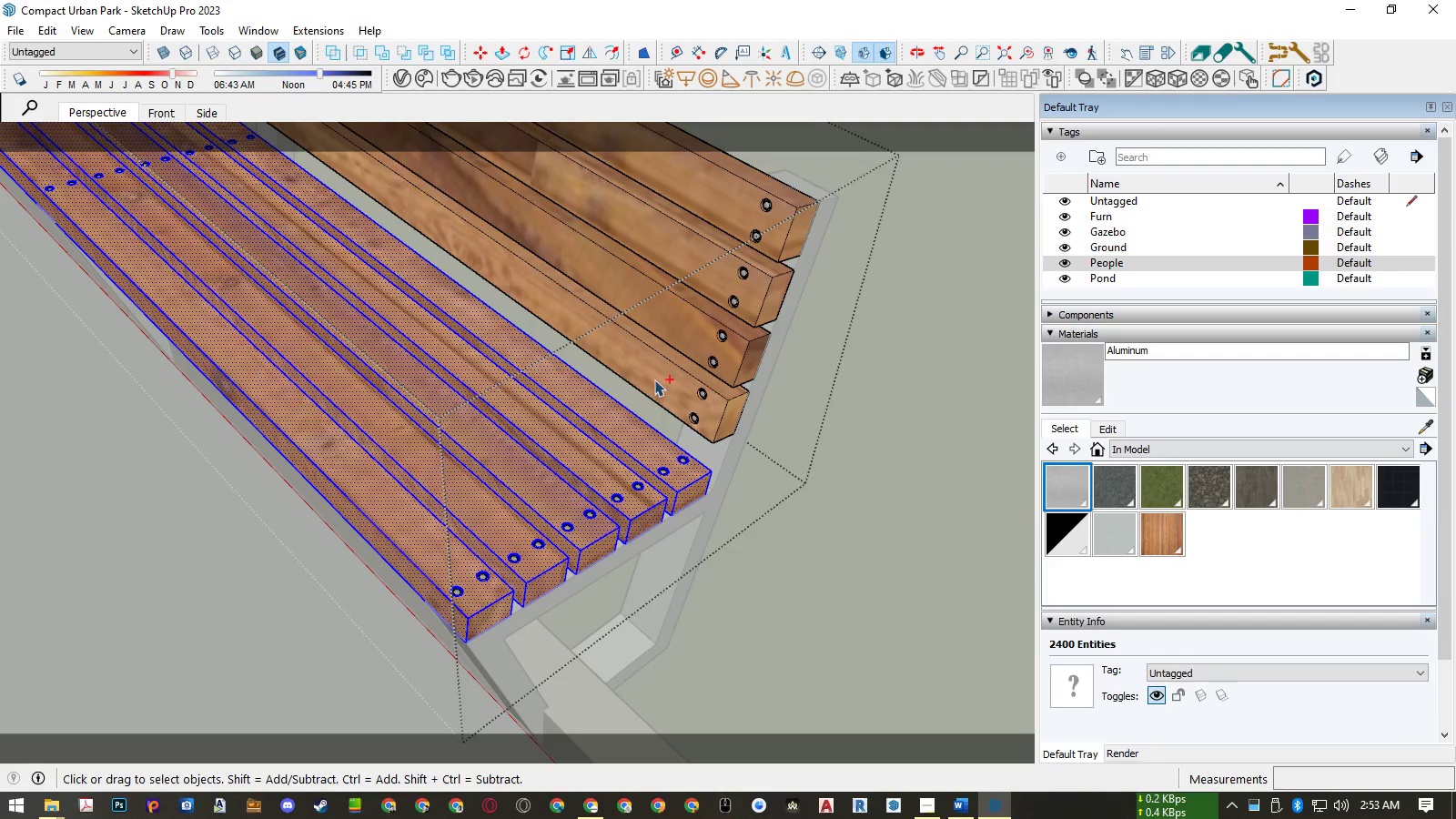 
triple_click([660, 369])
 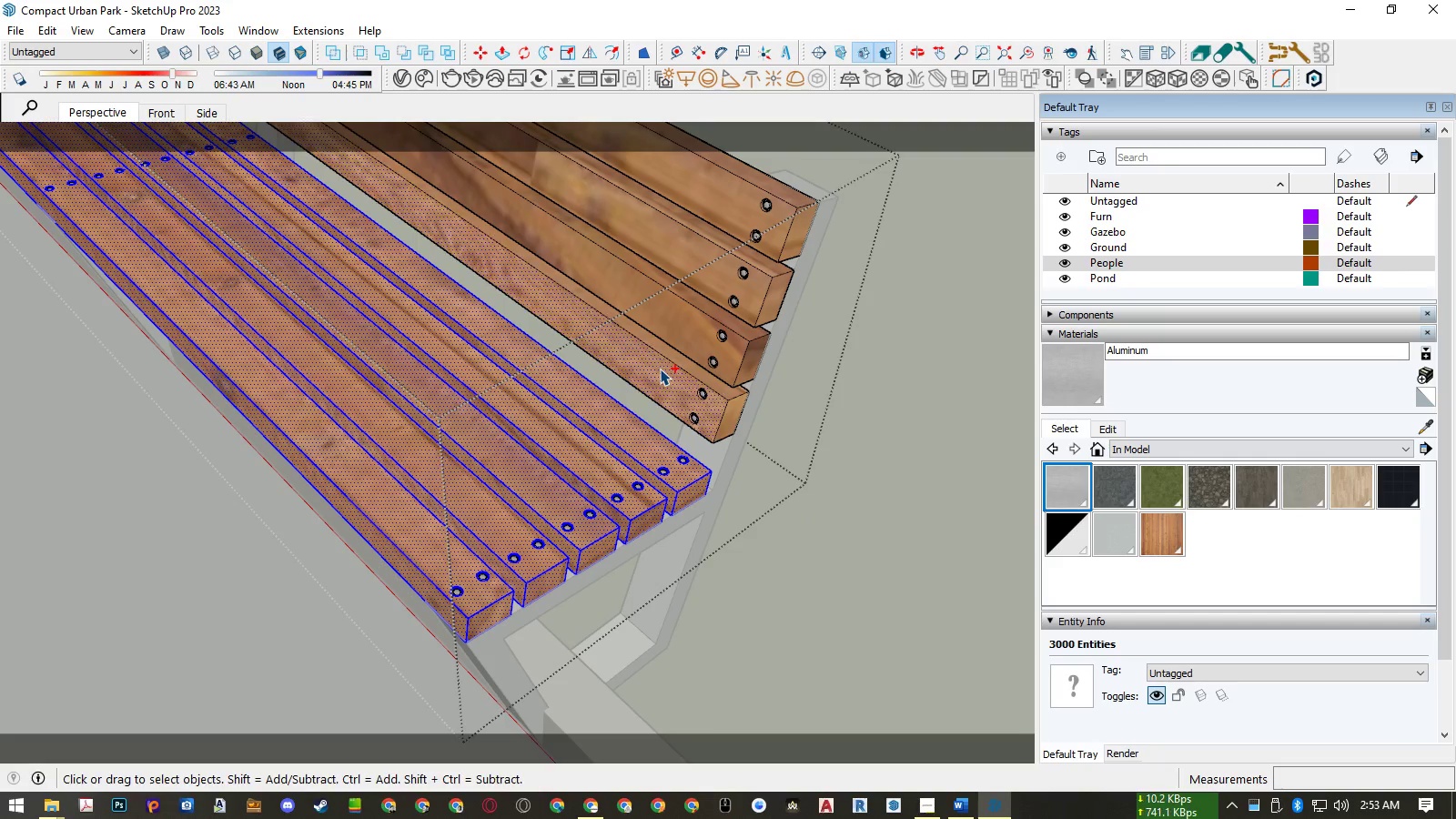 
triple_click([660, 369])
 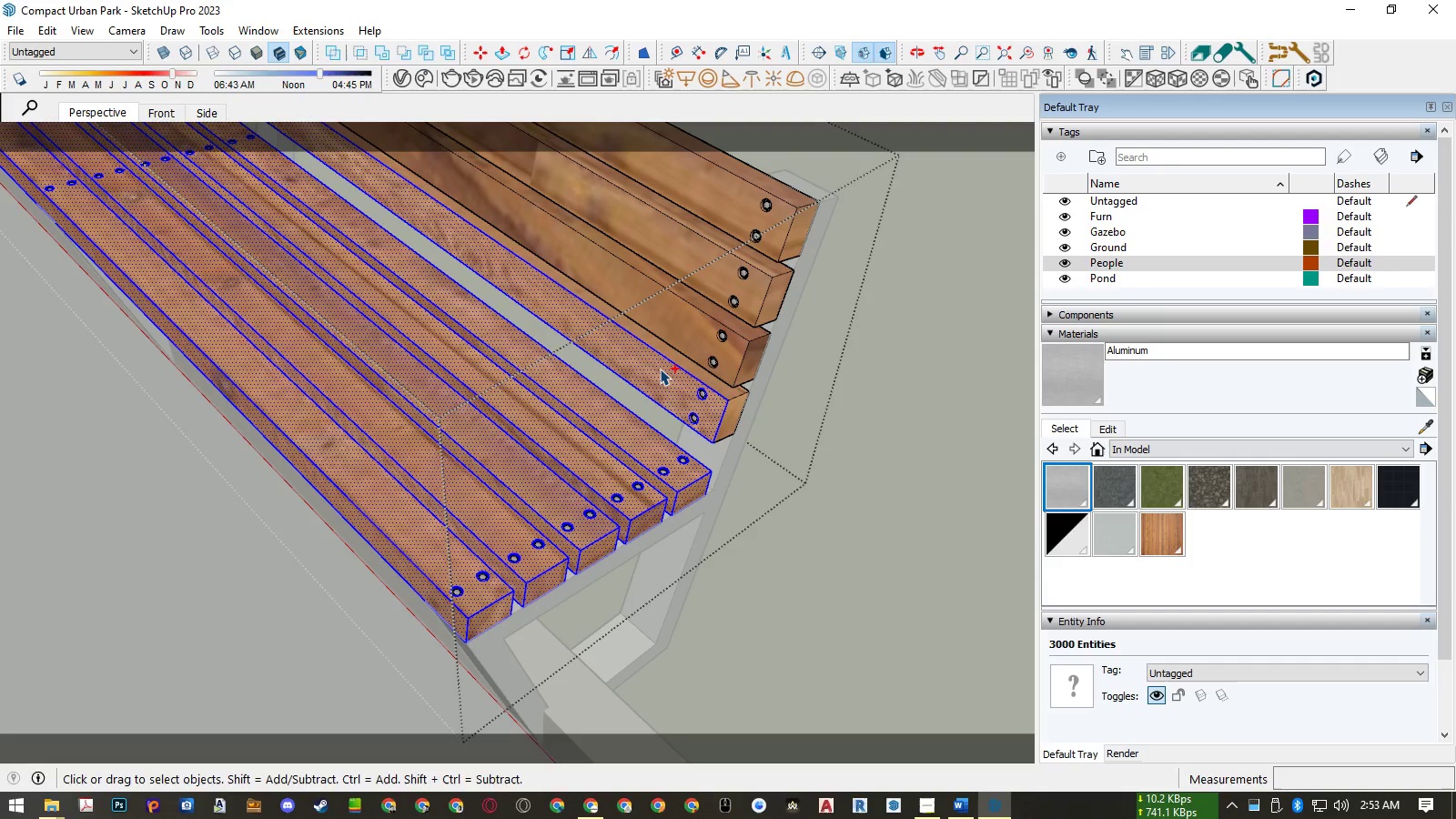 
triple_click([660, 369])
 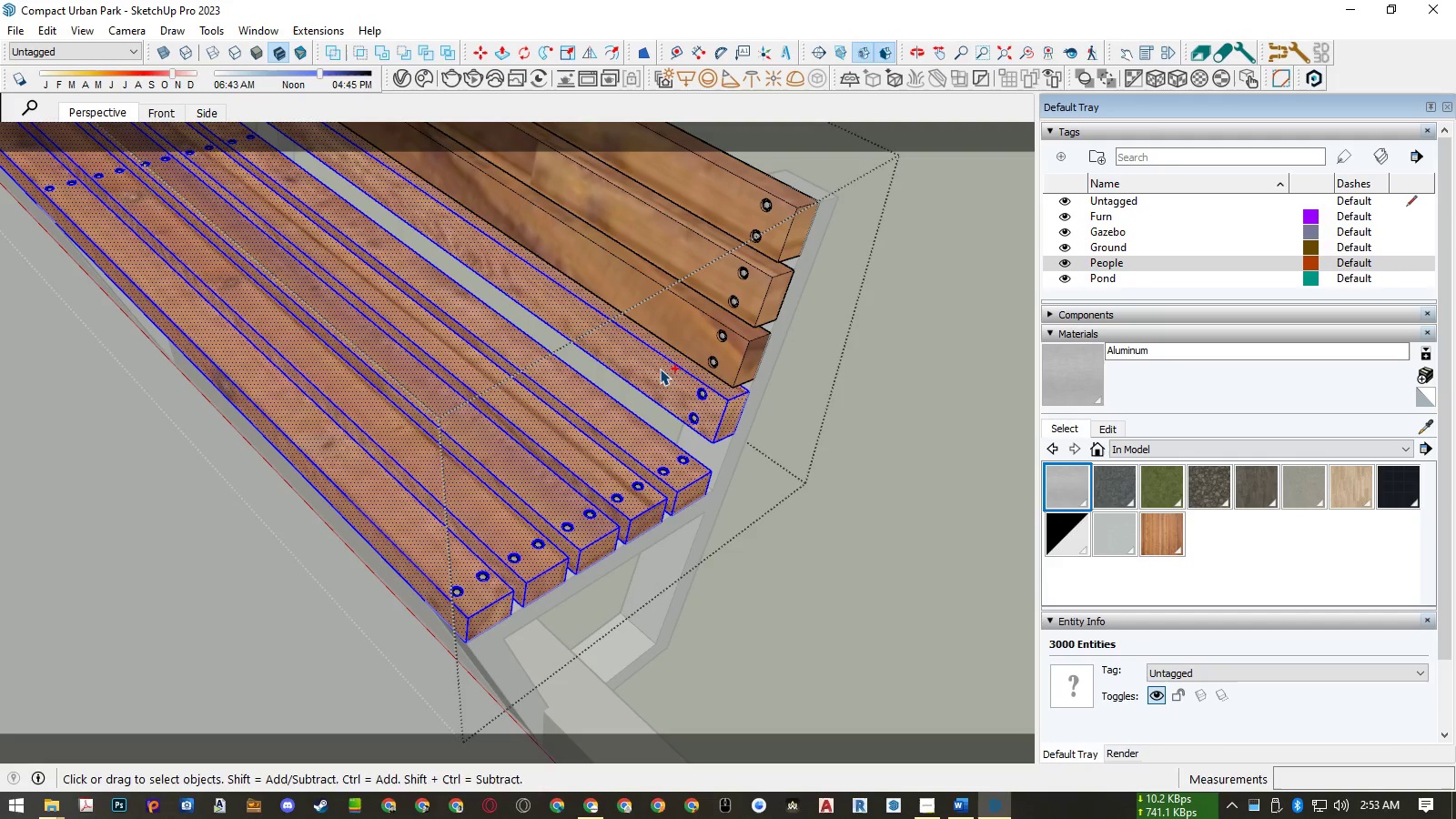 
hold_key(key=ControlLeft, duration=1.53)
triple_click([679, 318])
 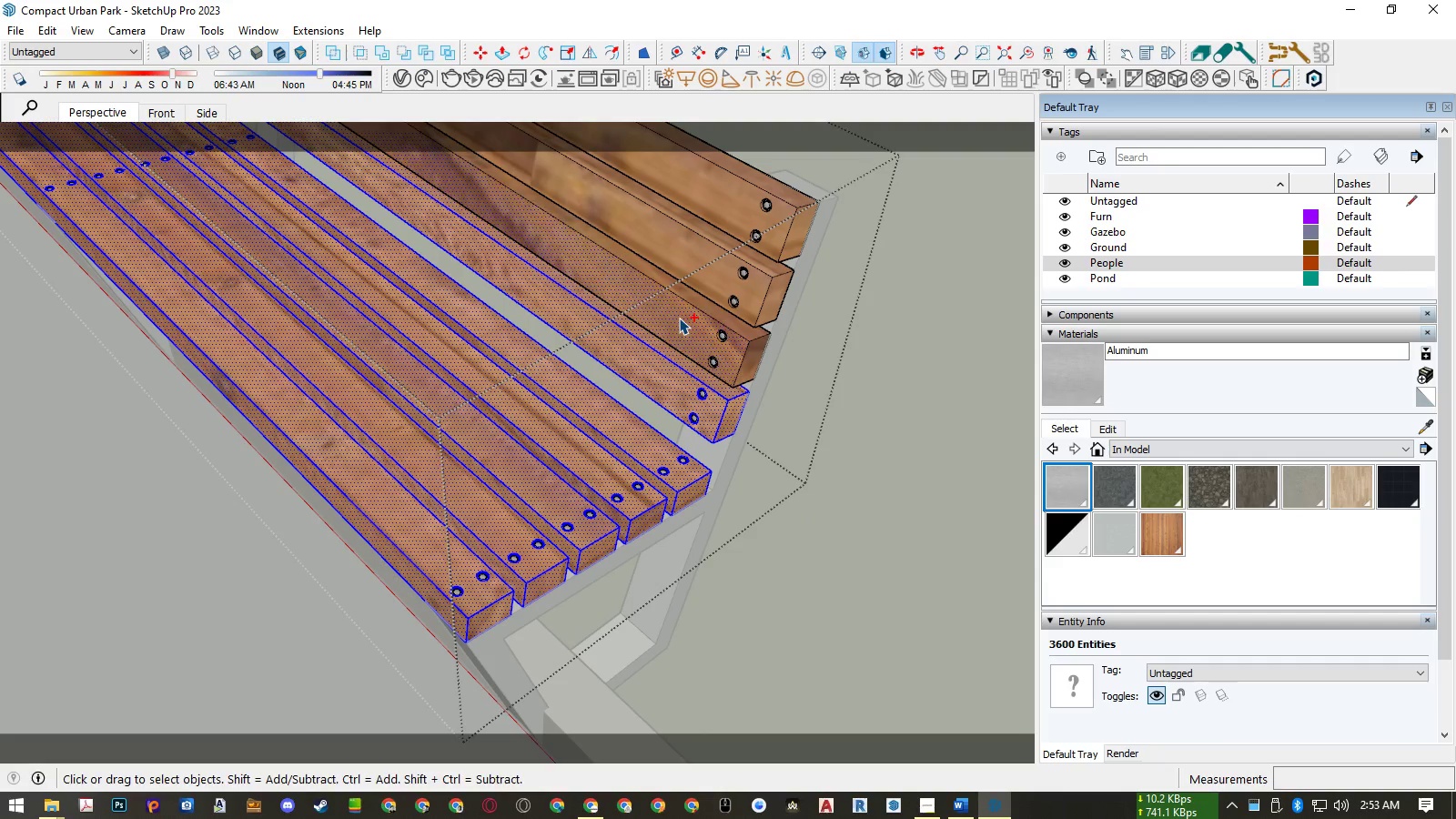 
triple_click([679, 318])
 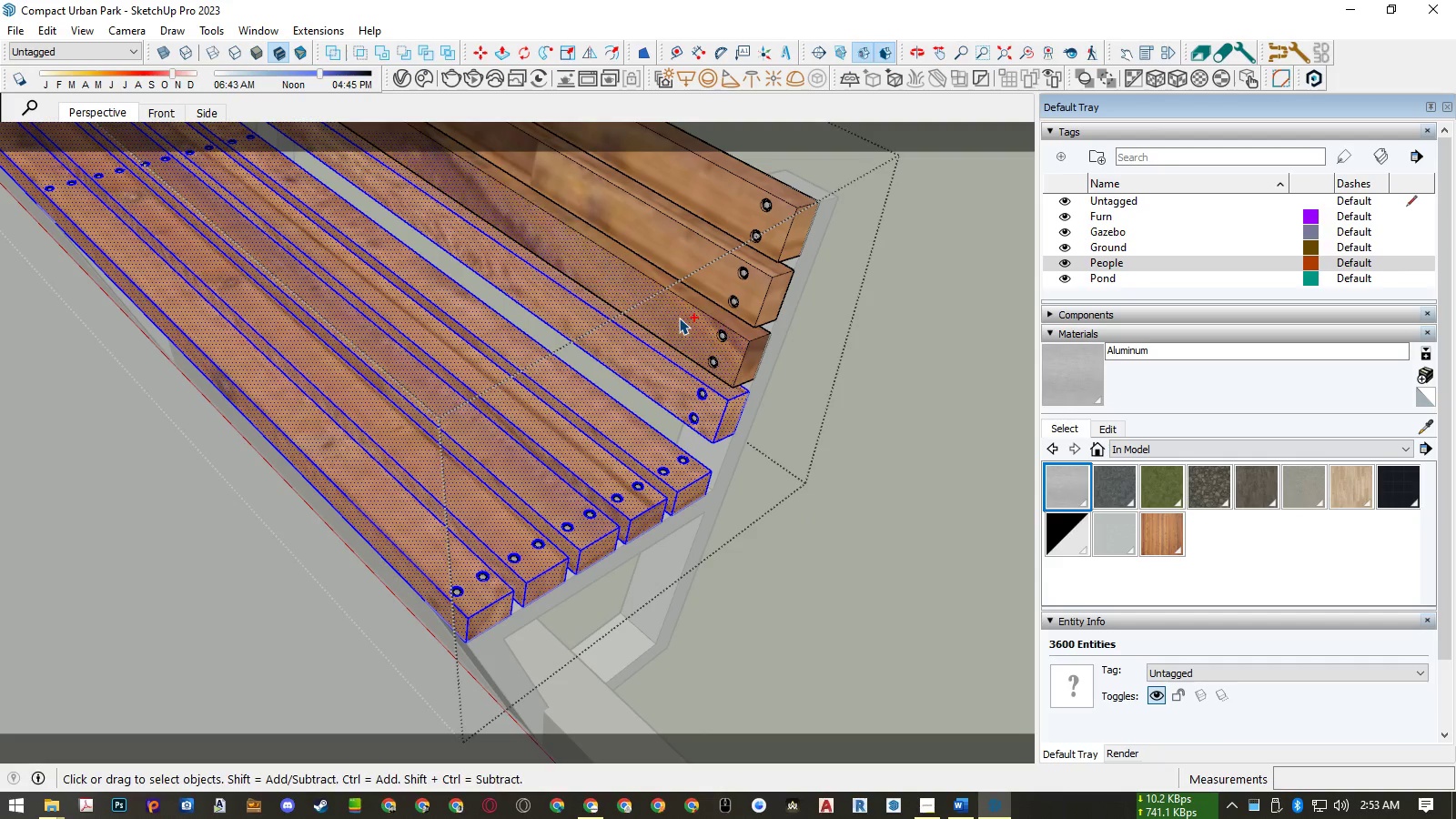 
triple_click([679, 318])
 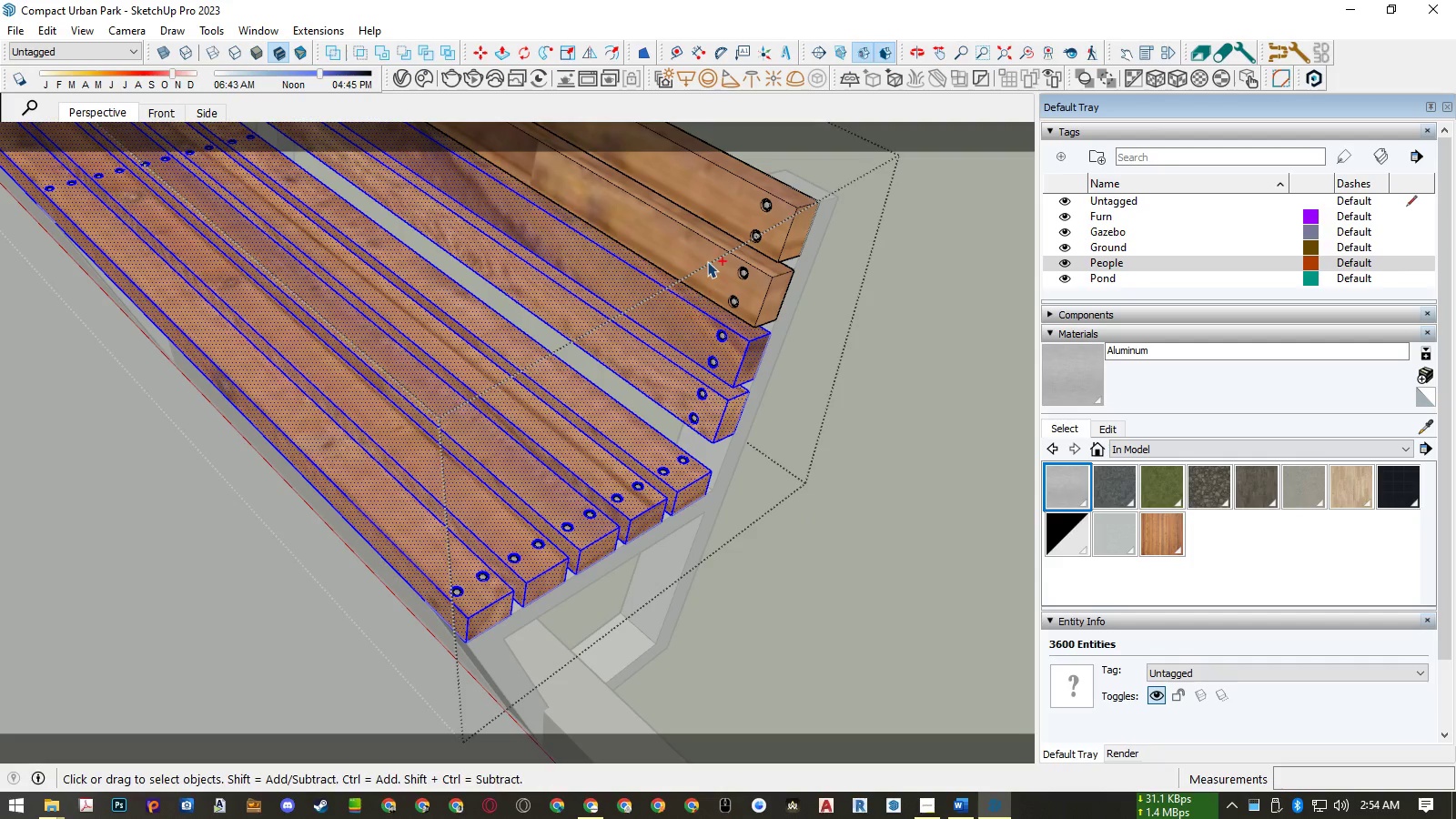 
triple_click([707, 261])
 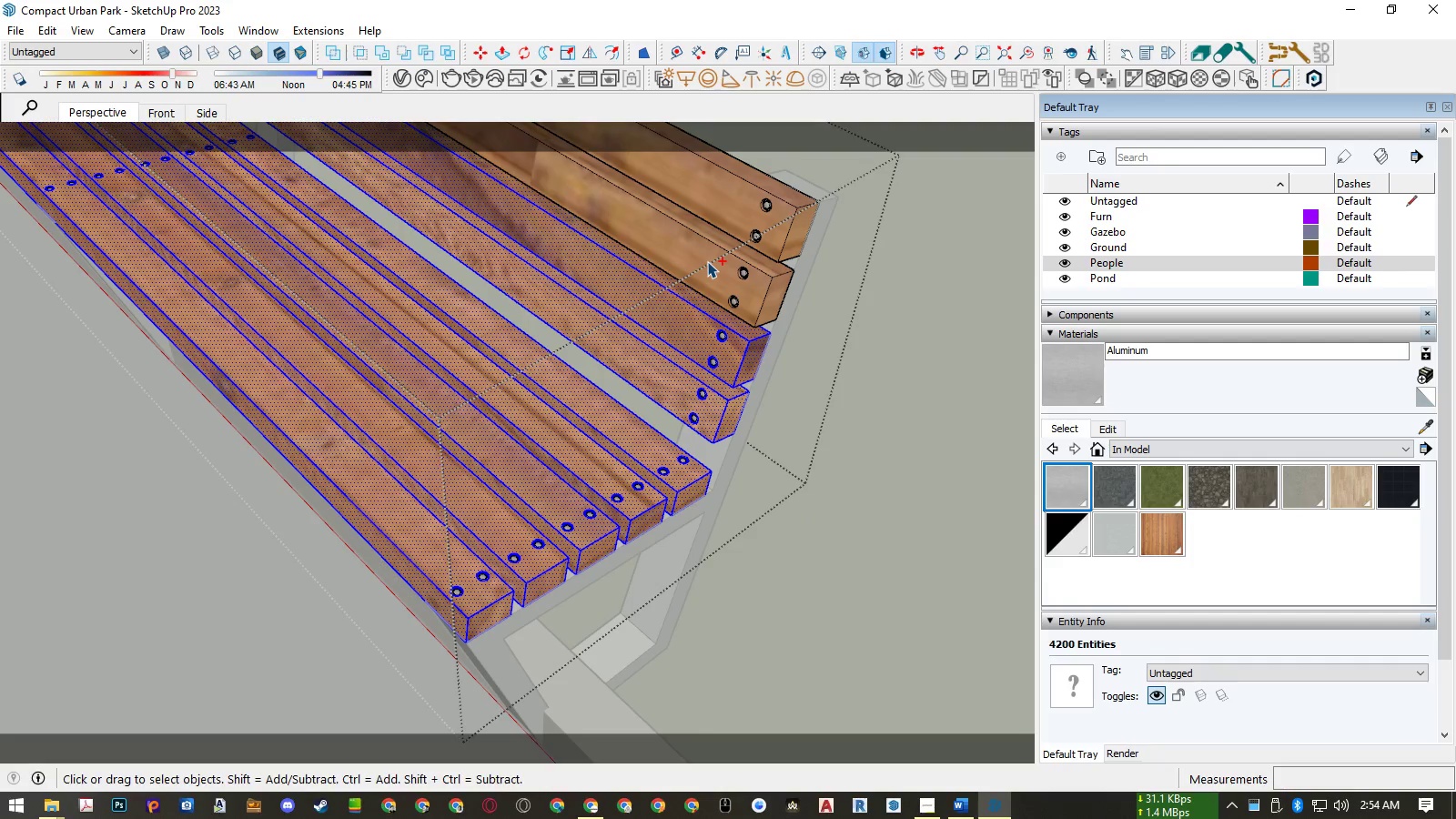 
triple_click([707, 261])
 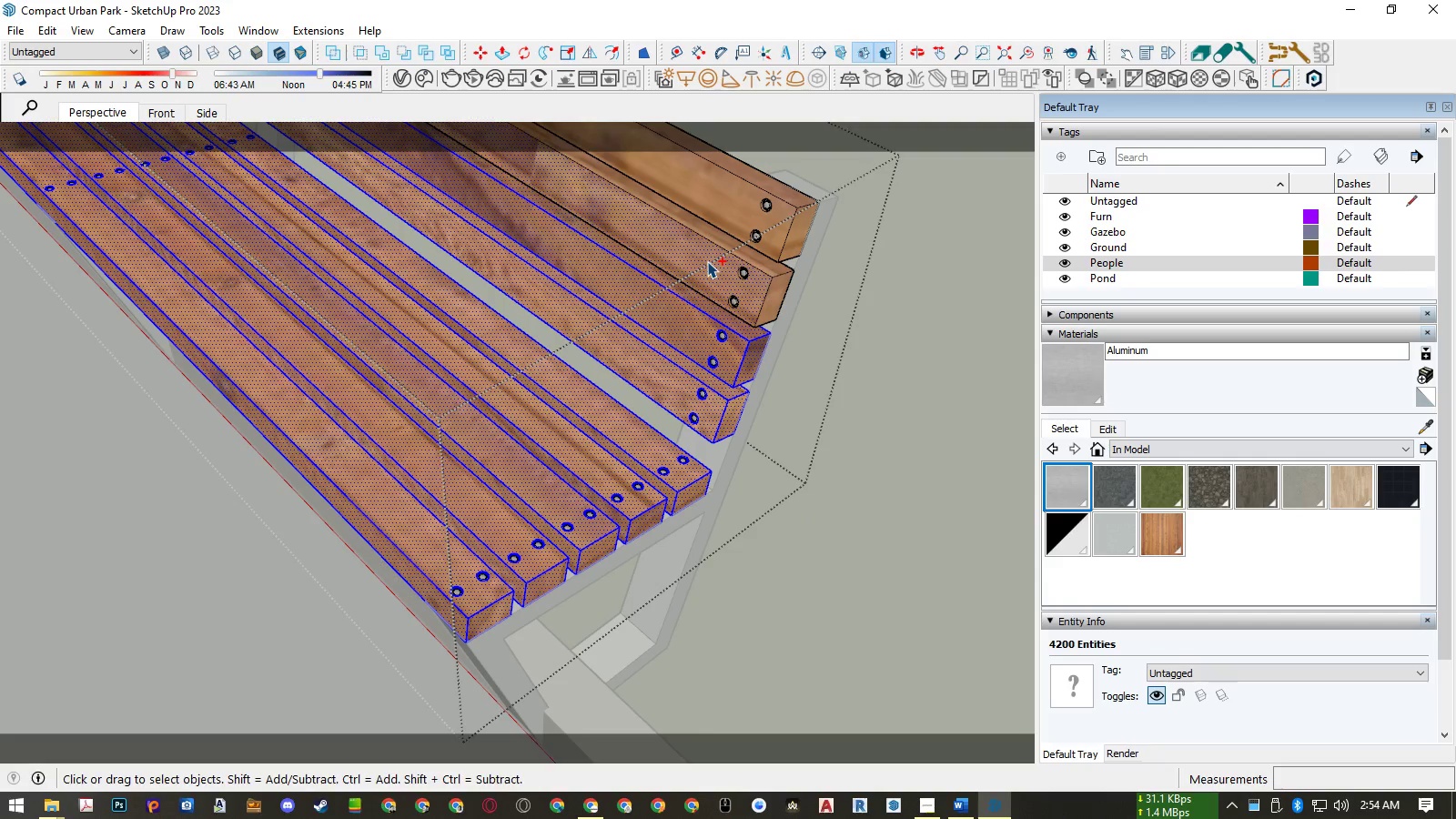 
triple_click([707, 261])
 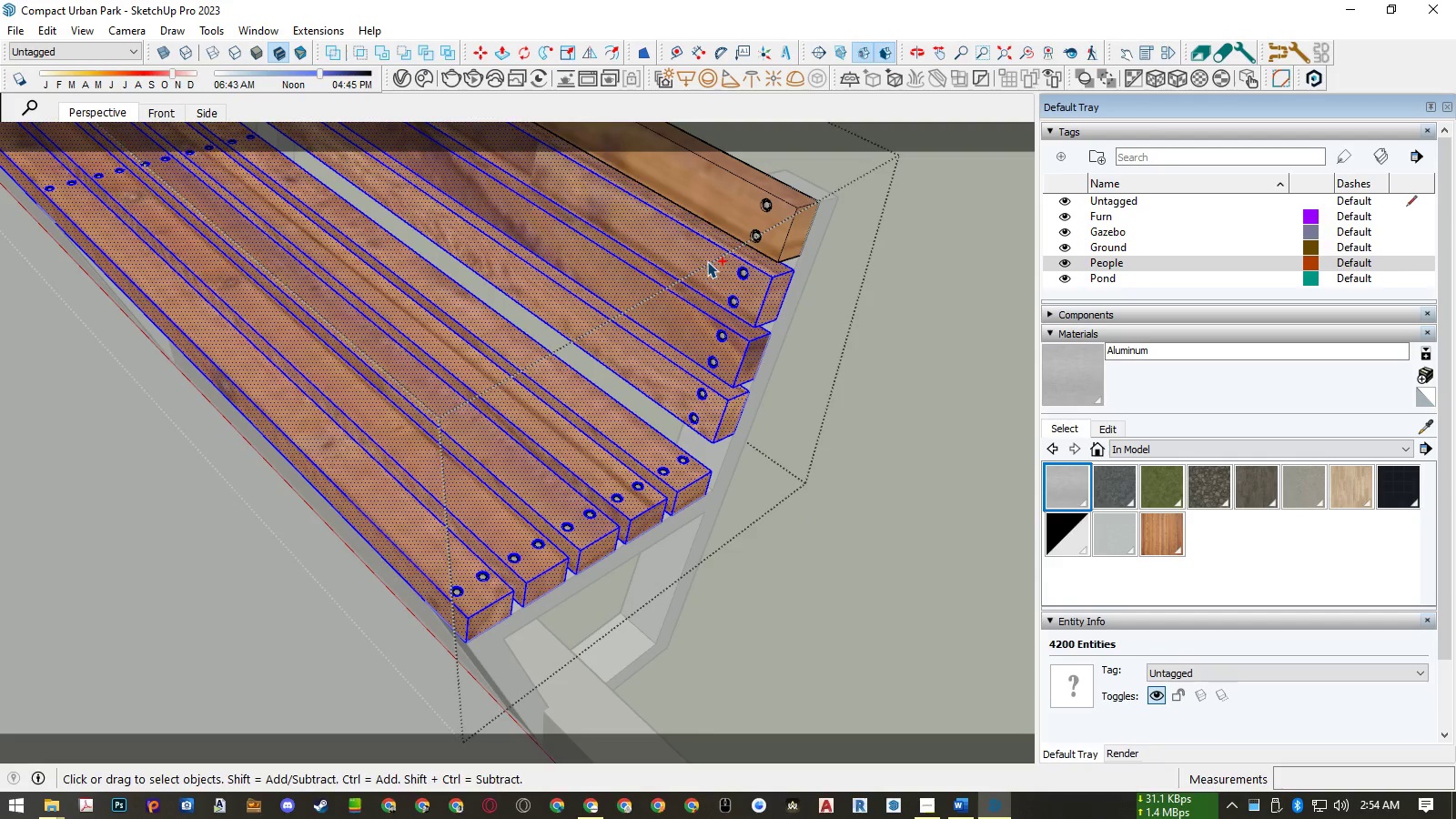 
hold_key(key=ControlLeft, duration=1.51)
left_click([743, 187])
 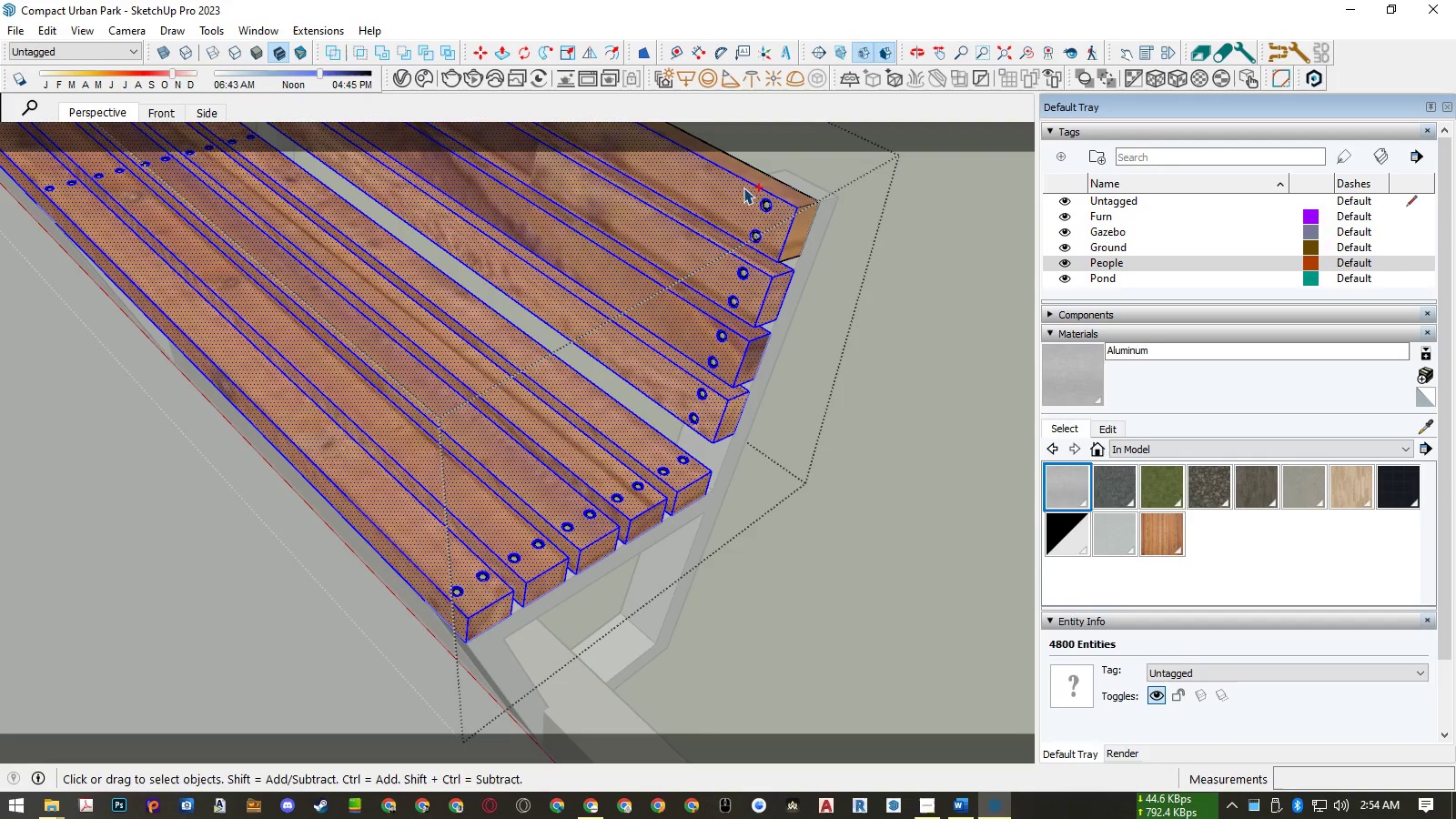 
double_click([743, 187])
 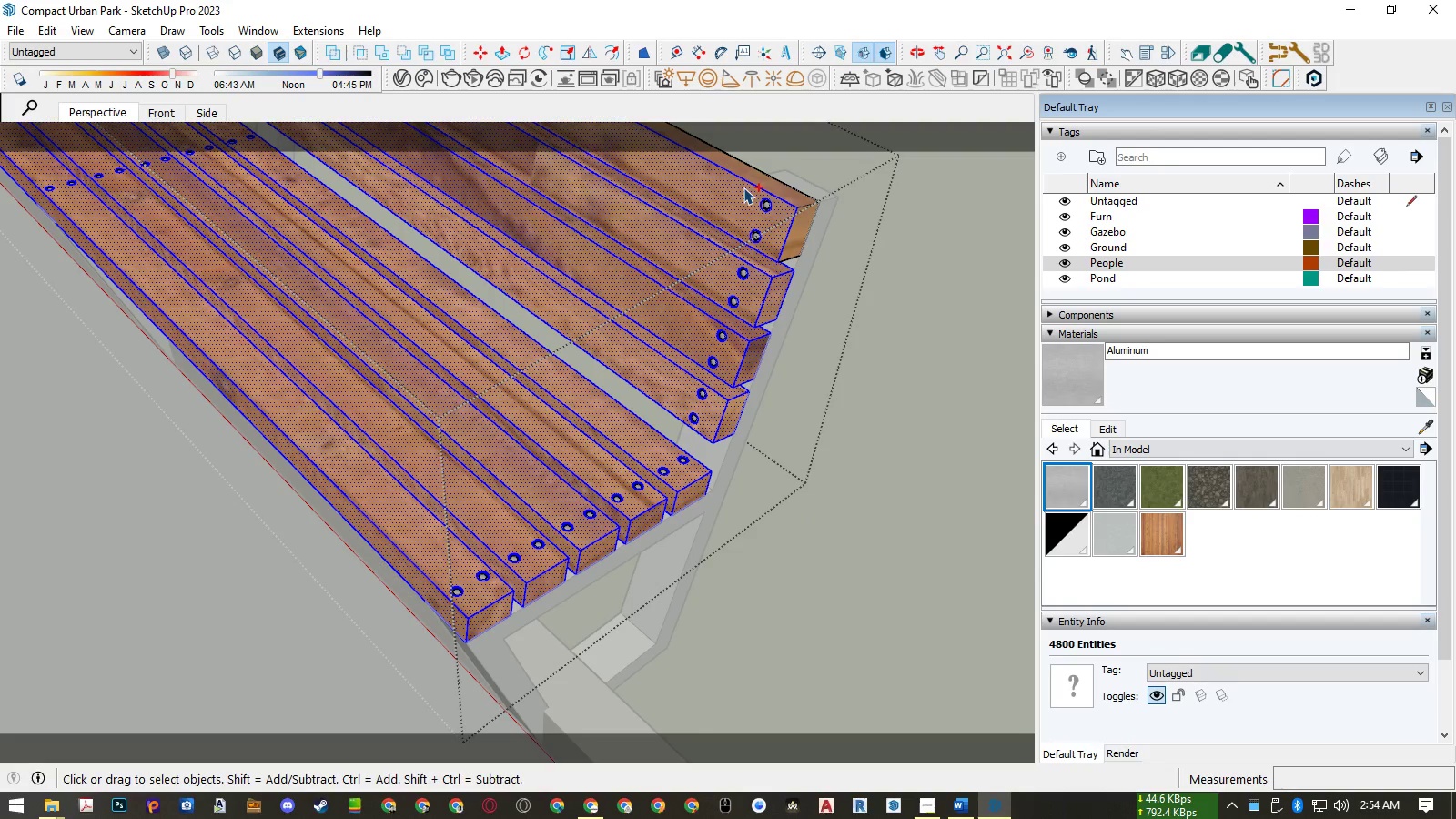 
triple_click([743, 187])
 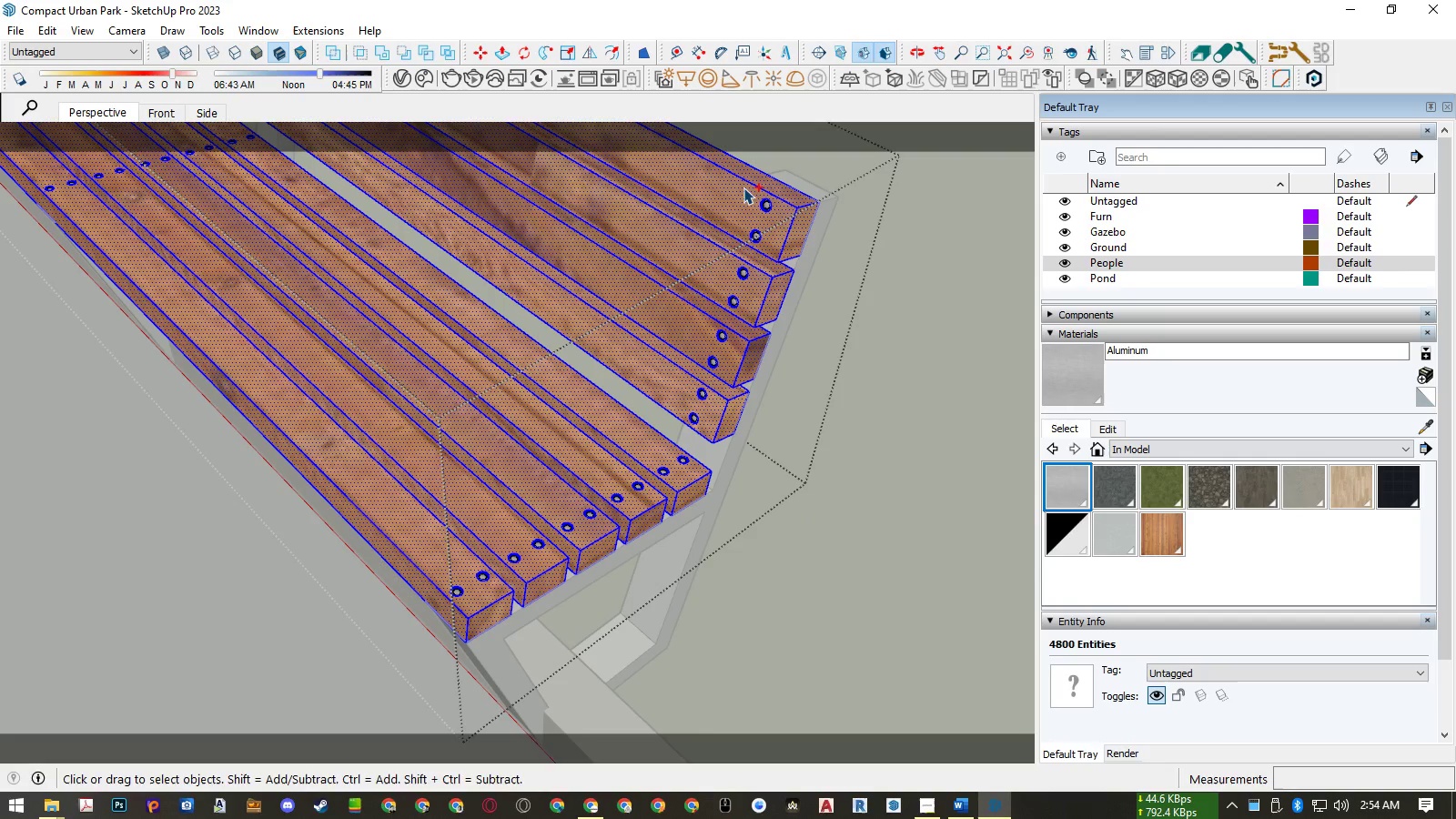 
hold_key(key=ControlLeft, duration=1.53)
 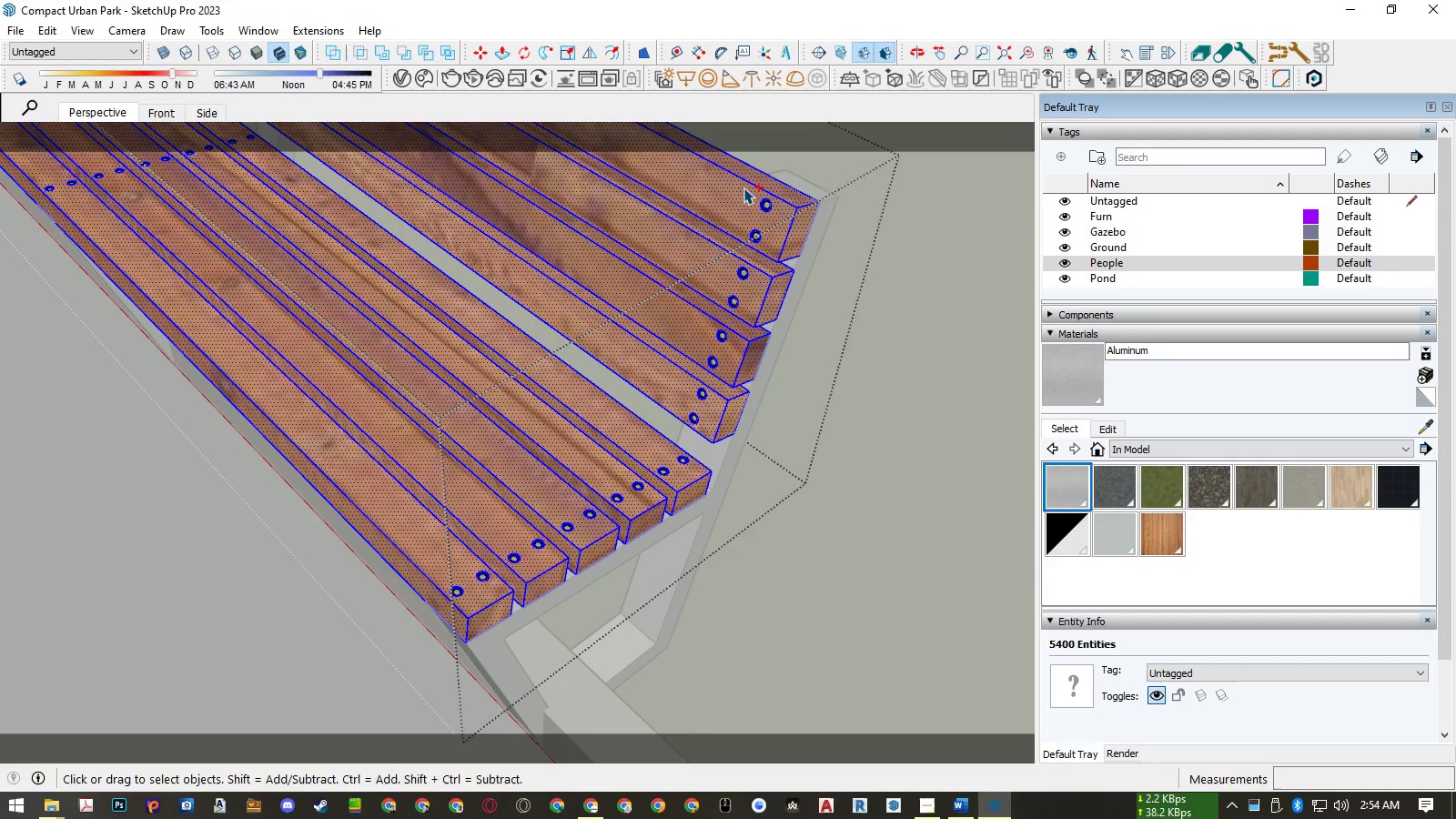 
hold_key(key=ControlLeft, duration=1.51)
 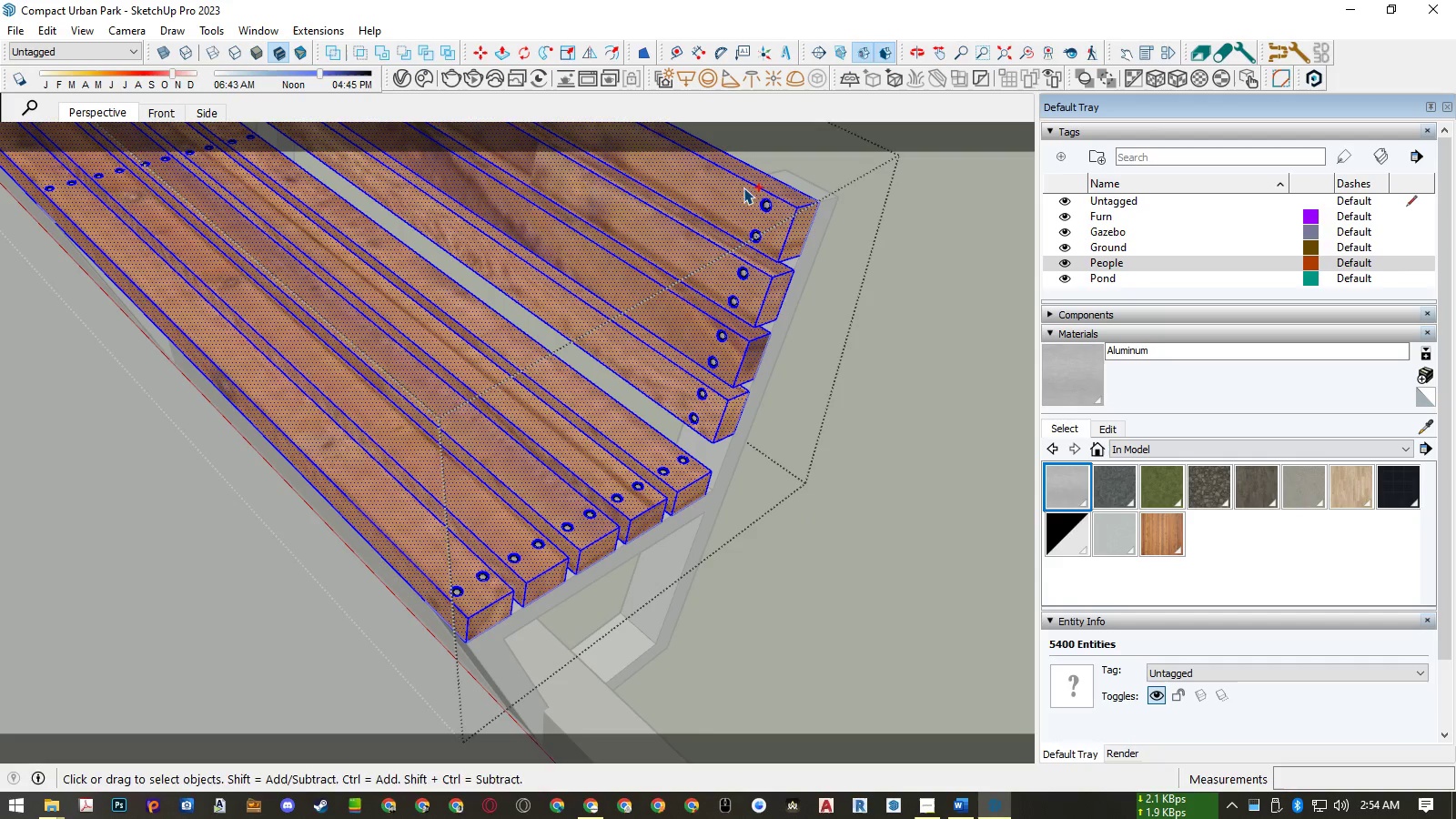 
hold_key(key=ControlLeft, duration=1.51)
 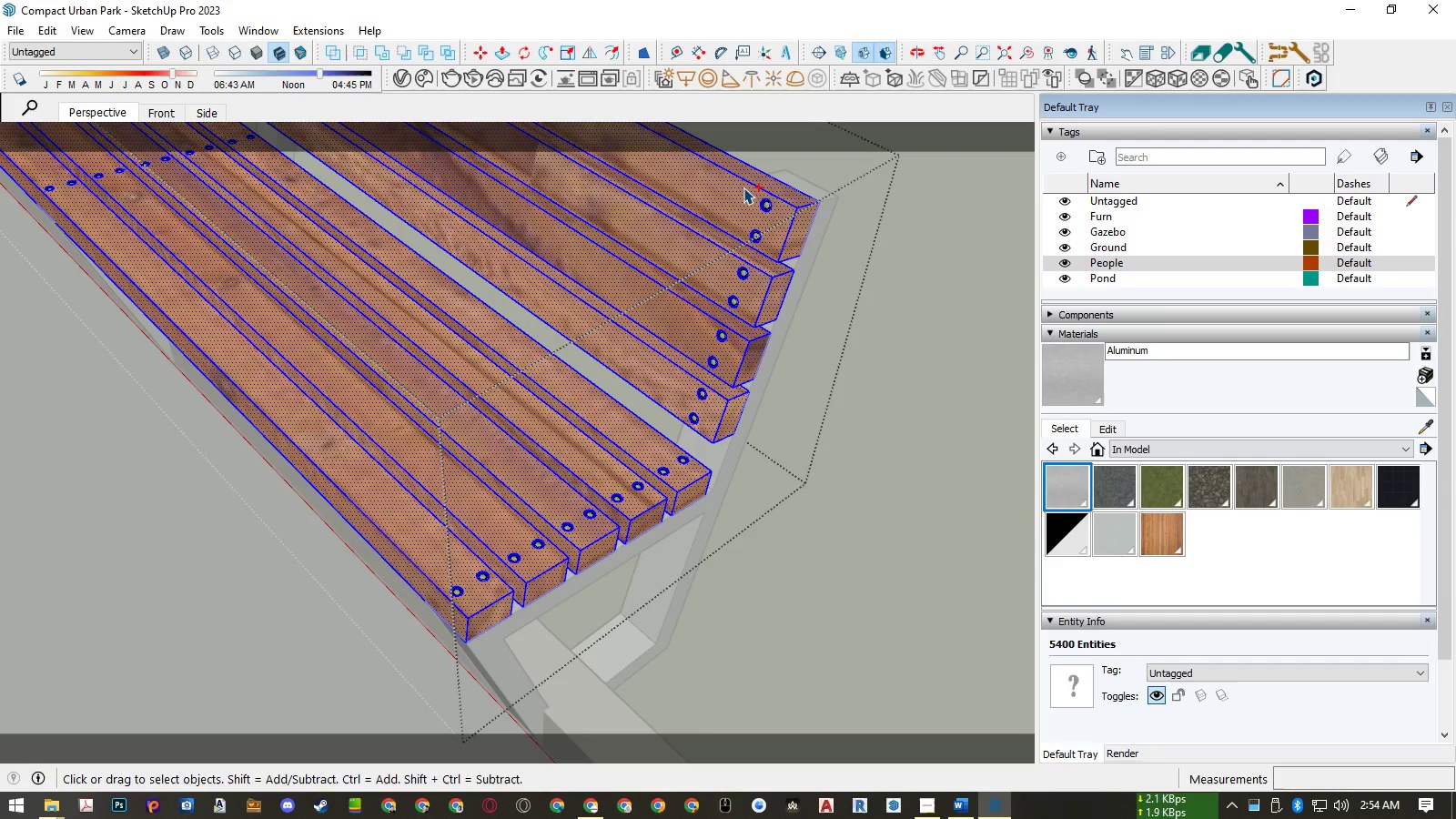 
key(Control+G)
 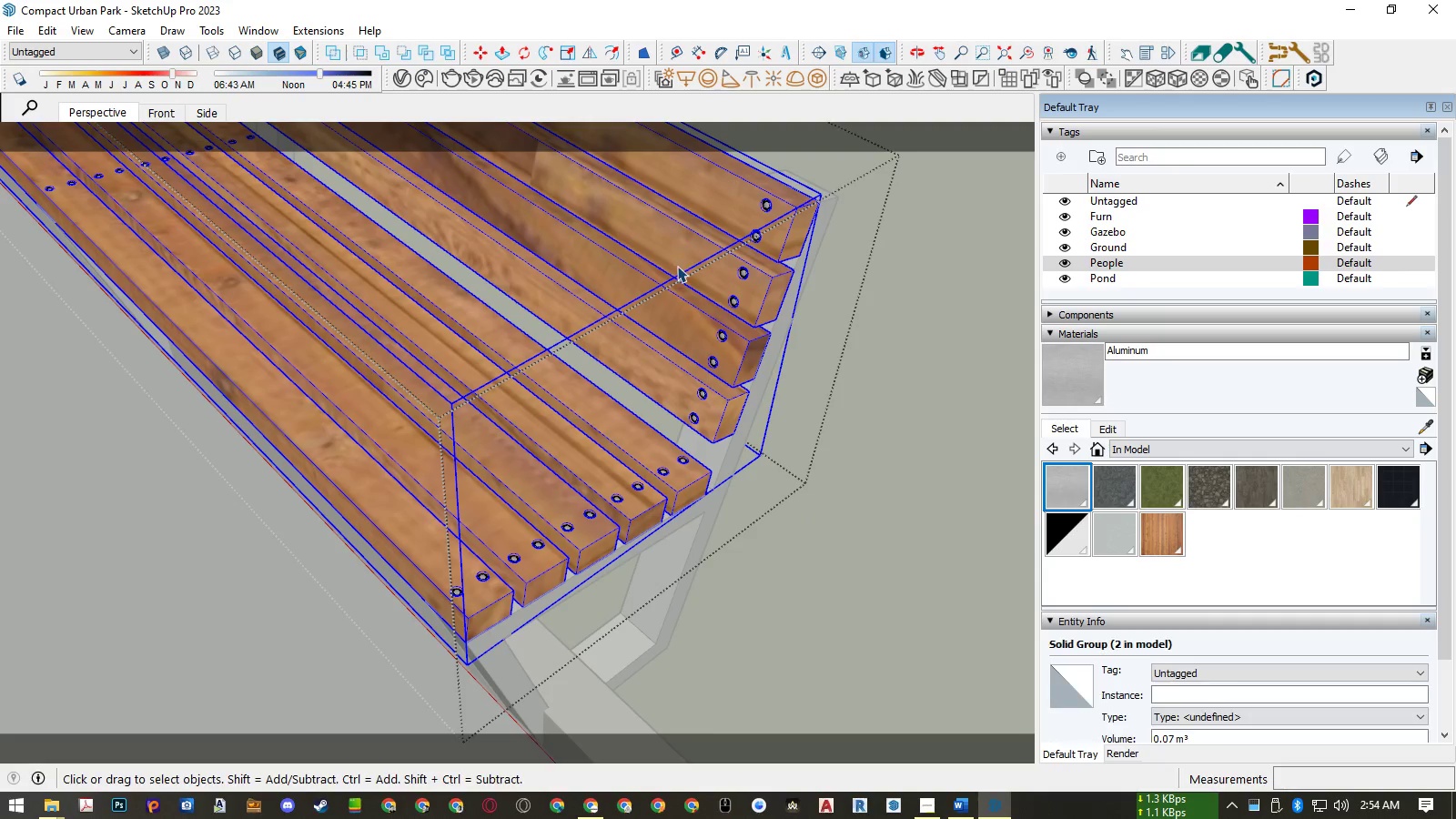 
right_click([677, 266])
 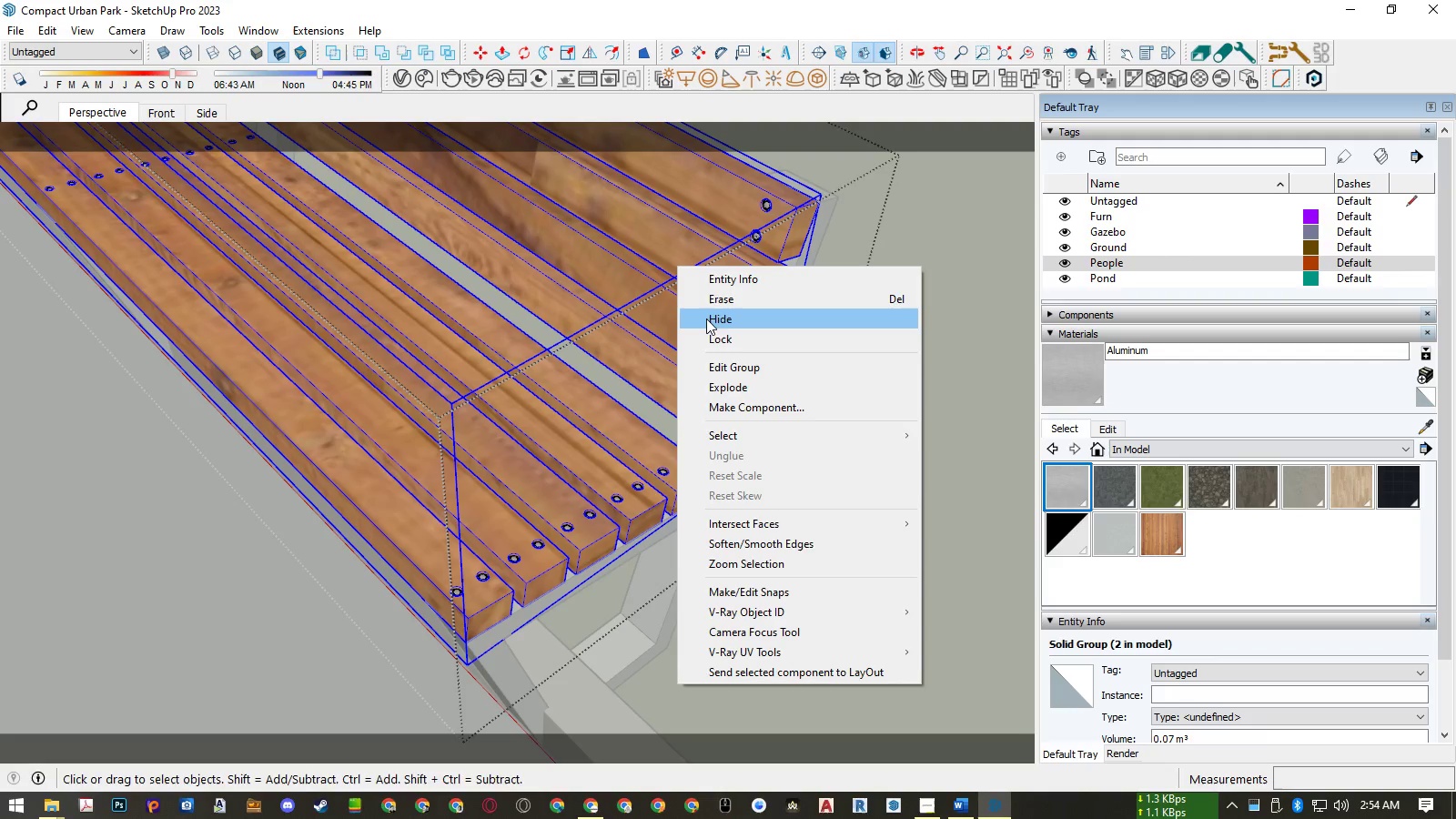 
left_click([706, 319])
 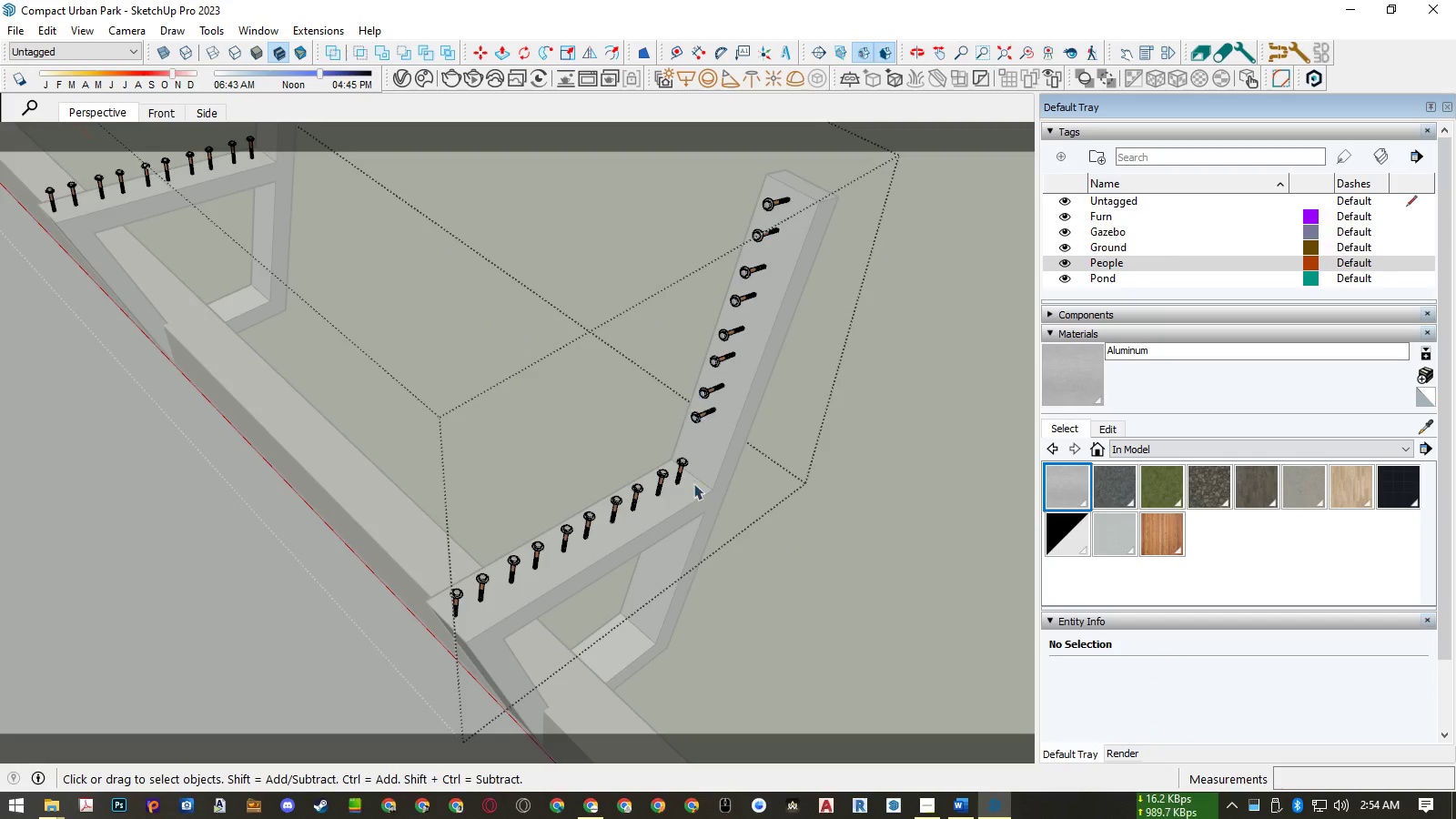 
scroll: coordinate [672, 462], scroll_direction: up, amount: 12.0
 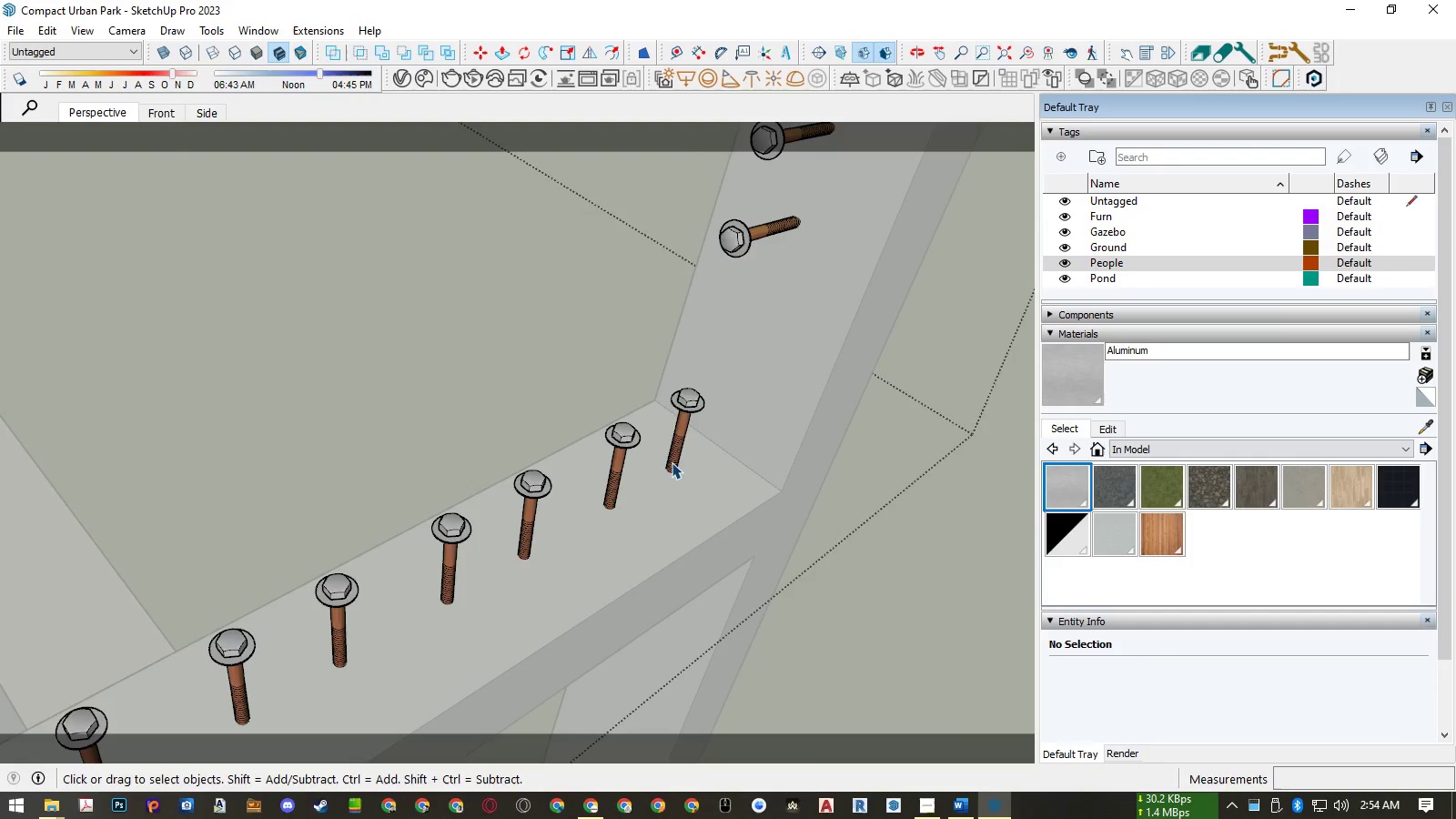 
left_click([672, 462])
 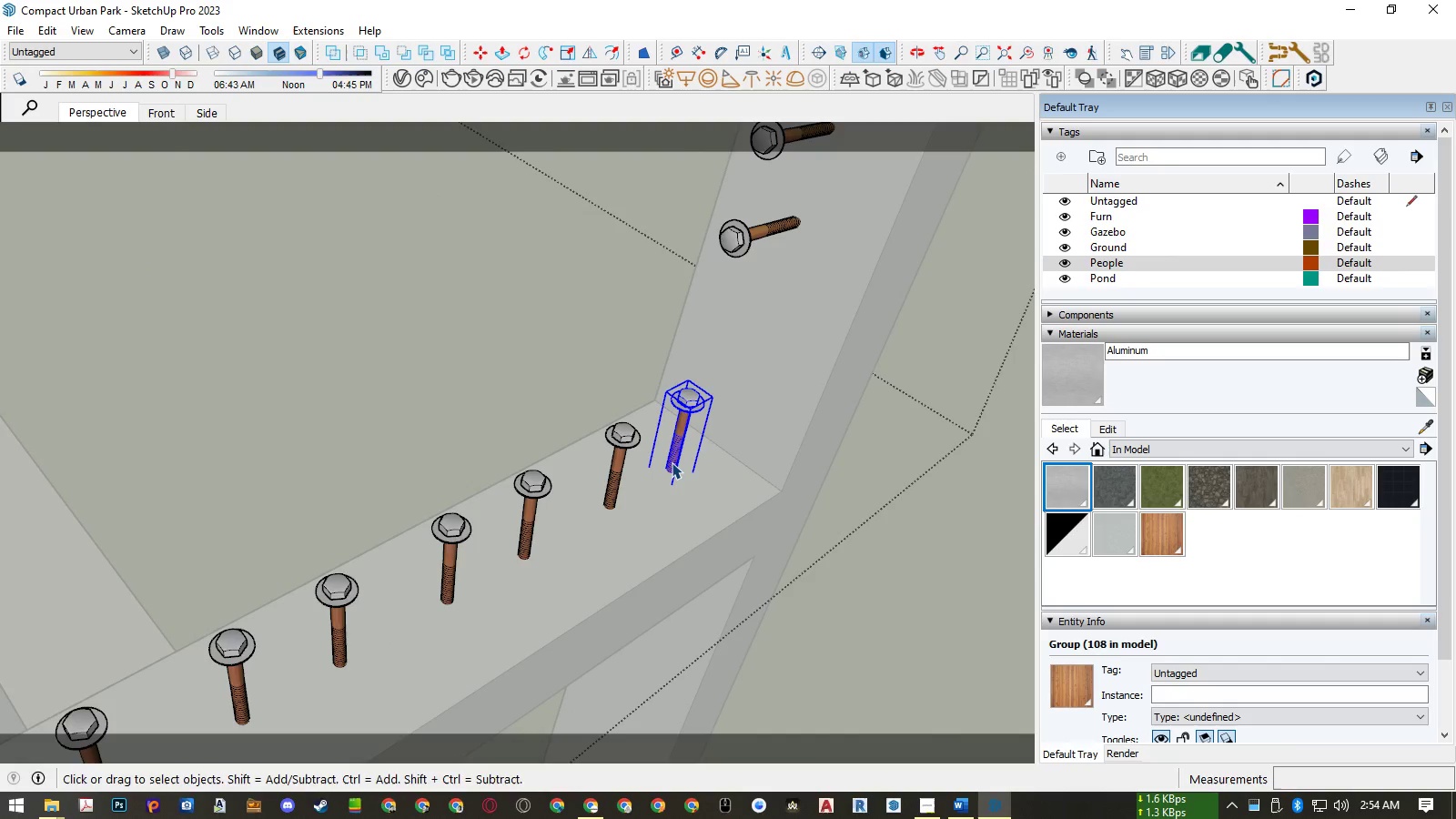 
key(Control+A)
 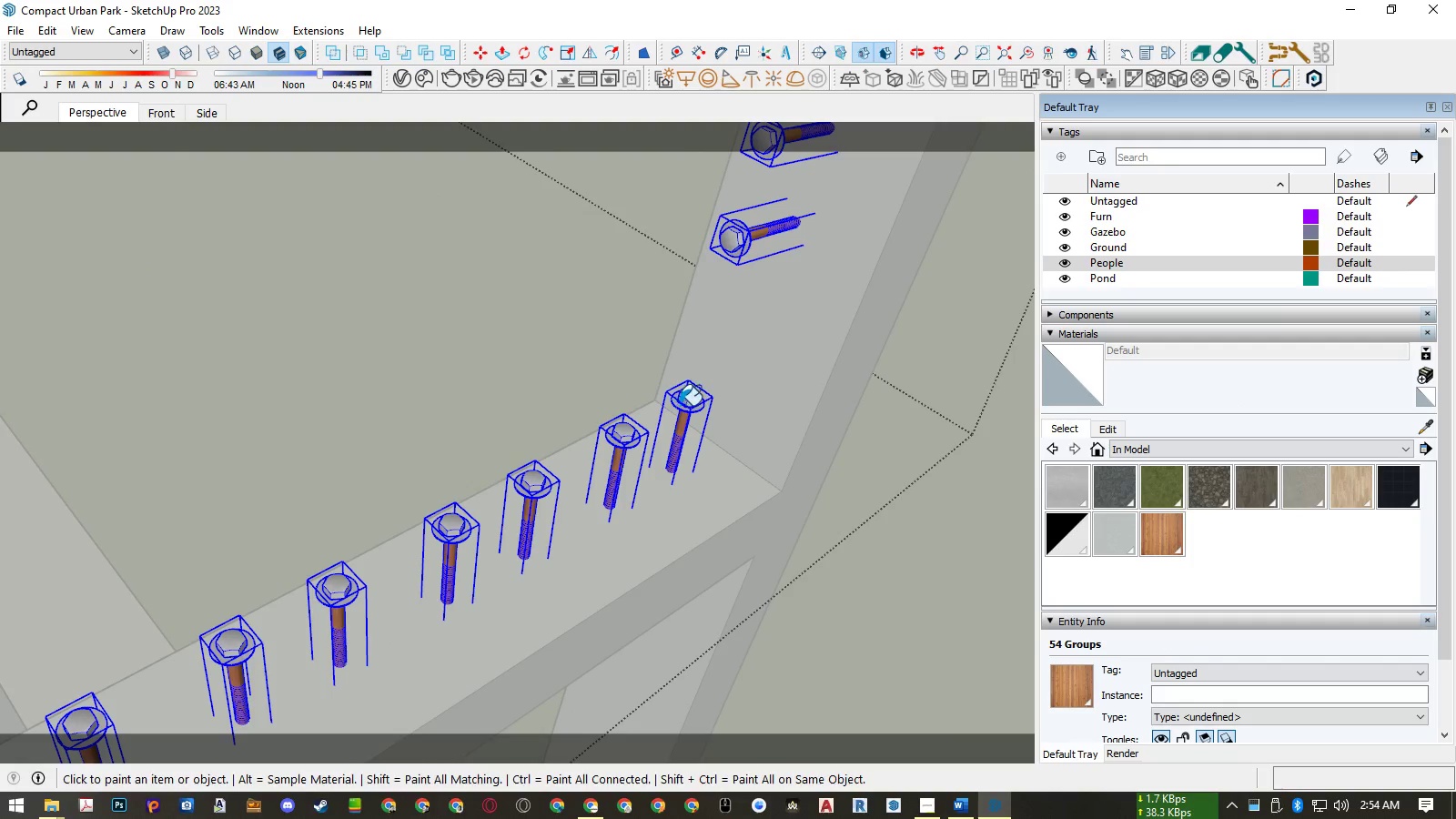 
left_click([683, 404])
 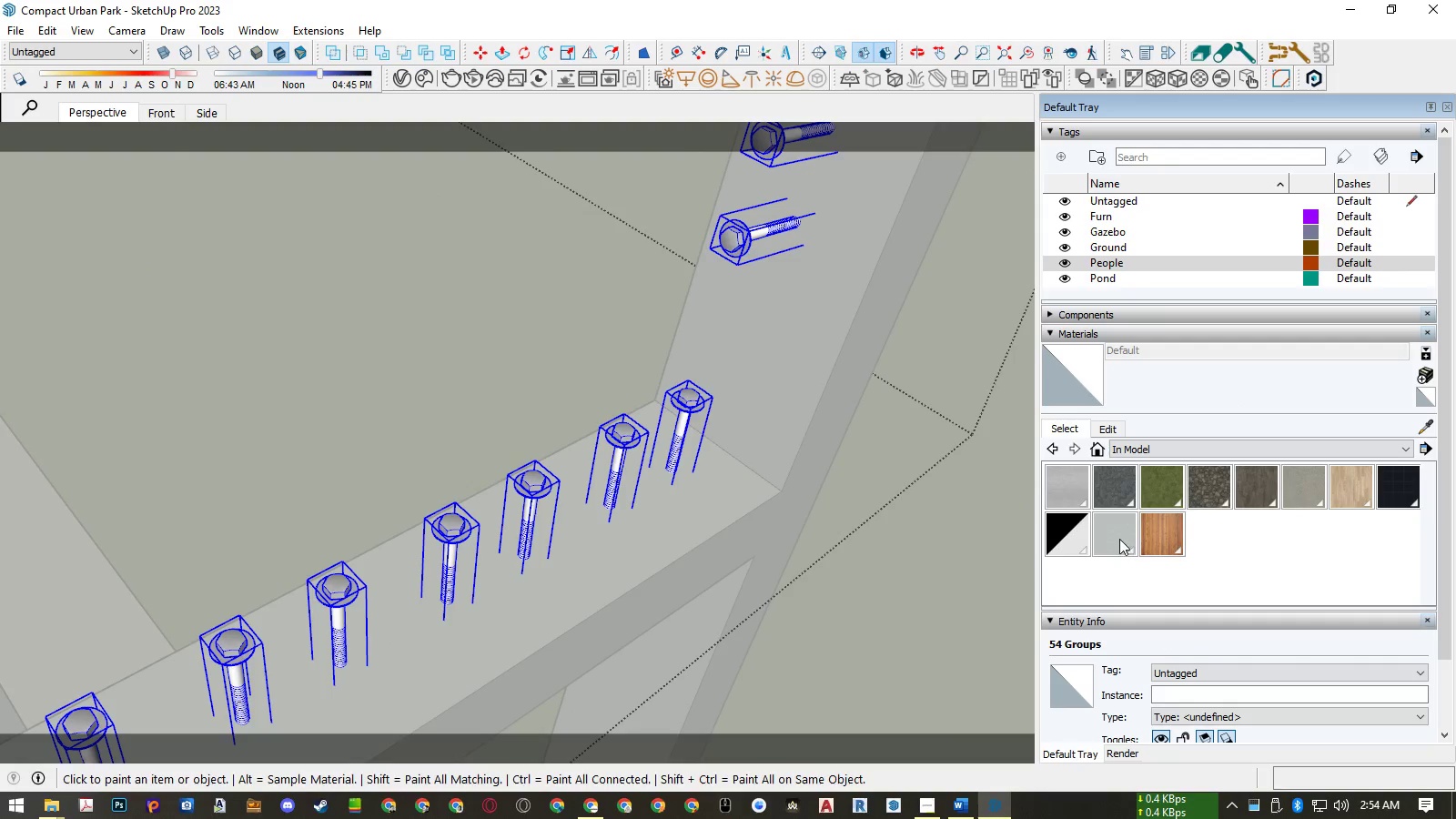 
left_click([1116, 536])
 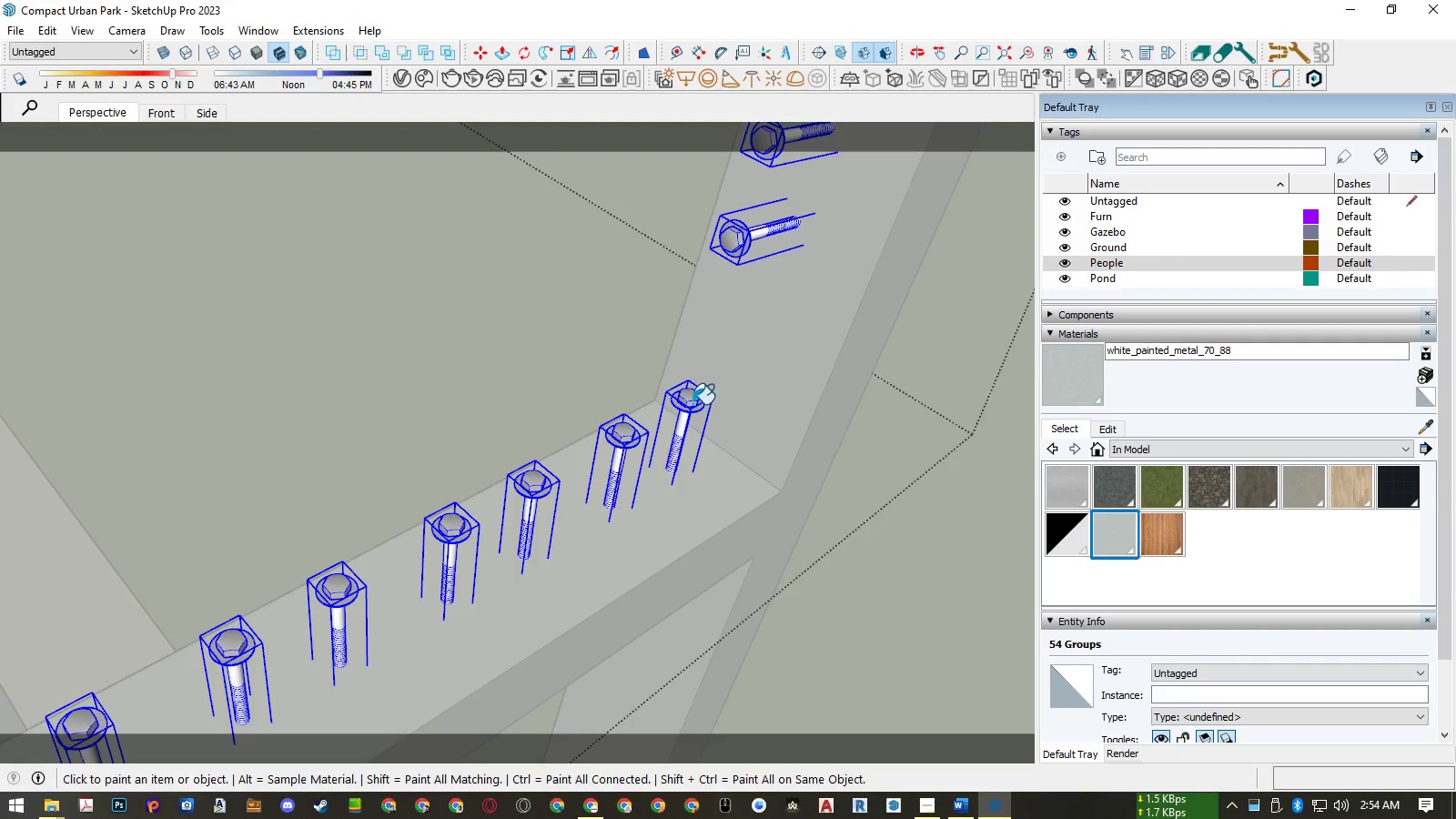 
left_click([690, 402])
 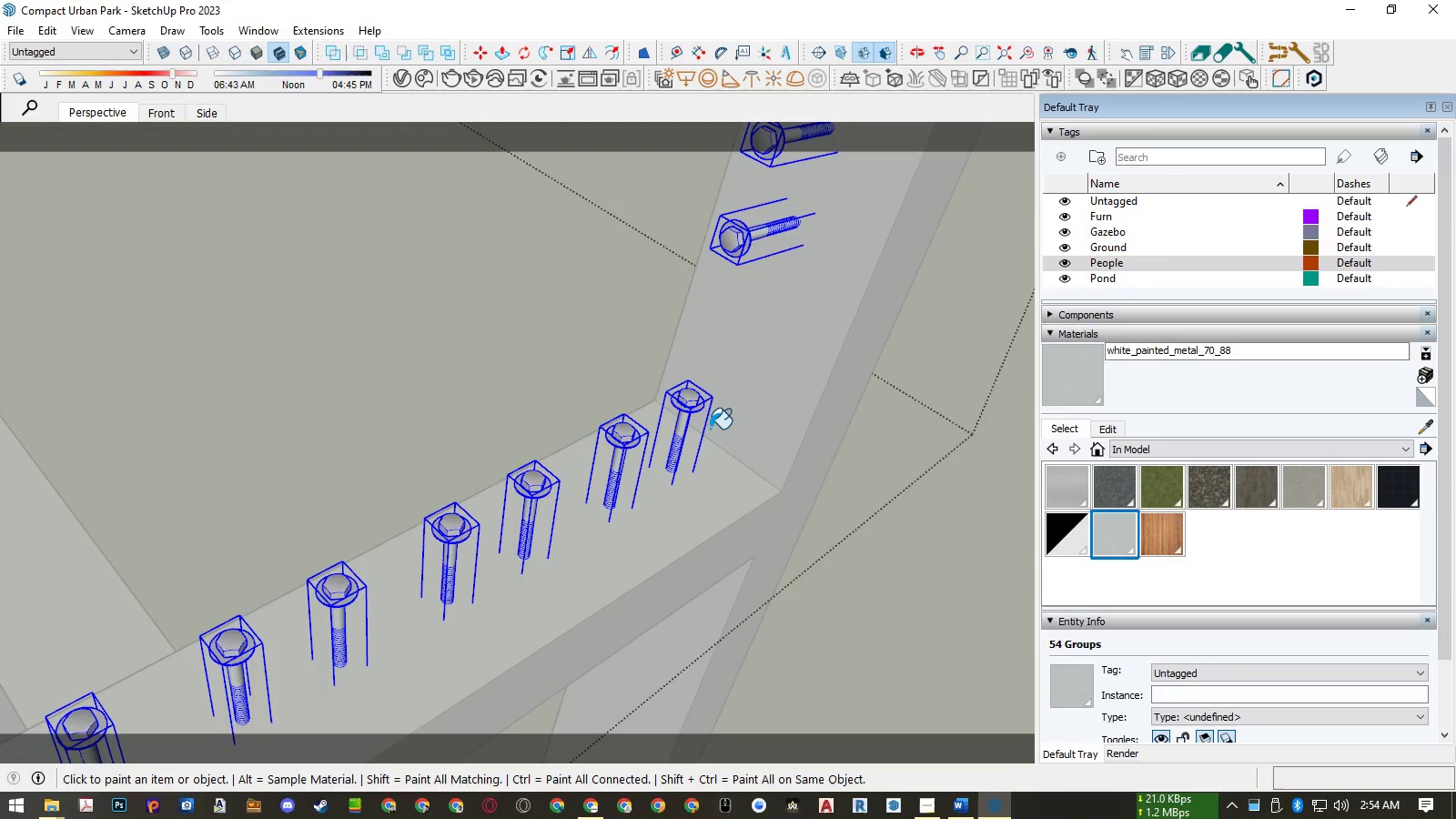 
hold_key(key=Space, duration=0.45)
 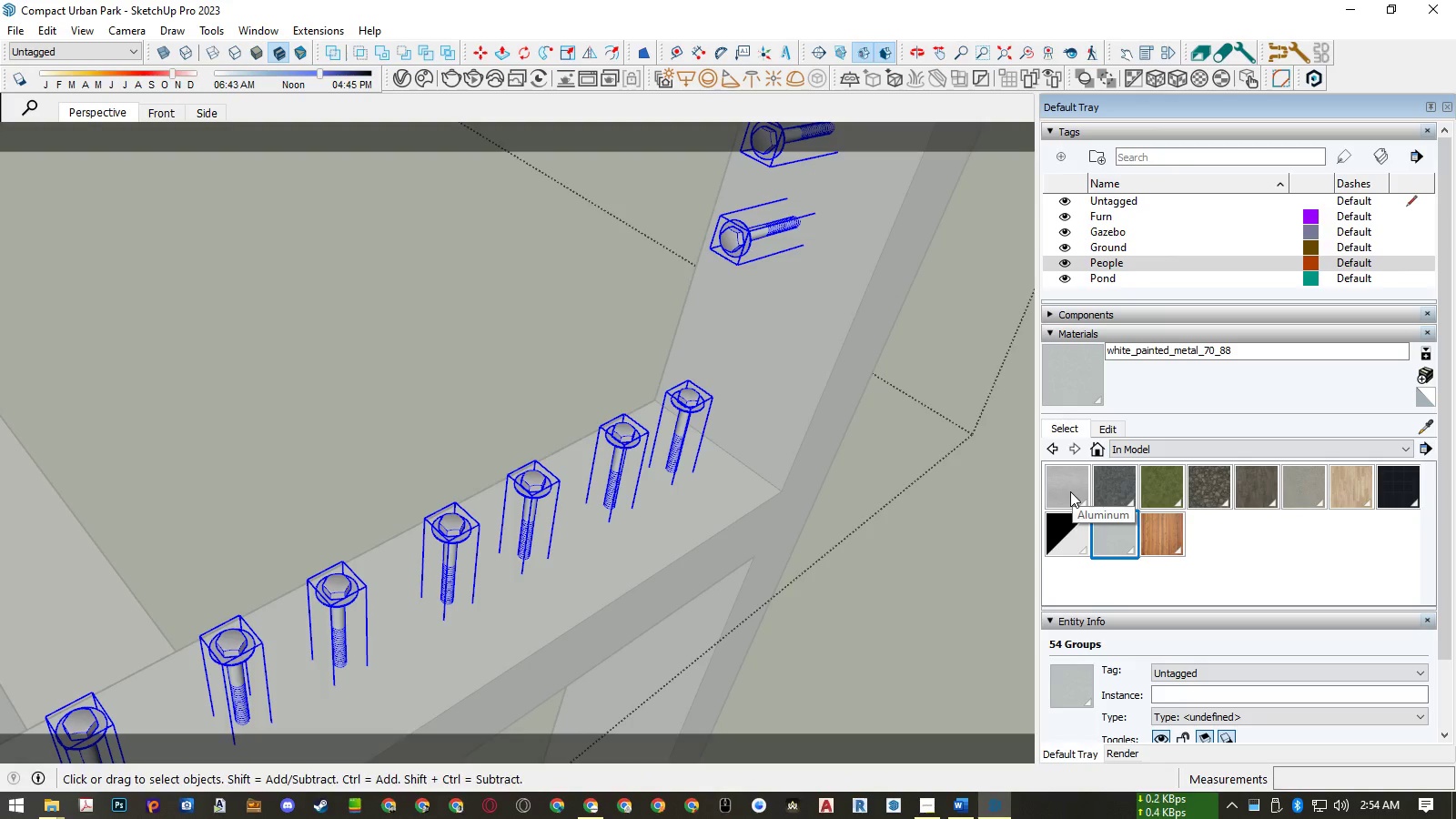 
right_click([1070, 491])
 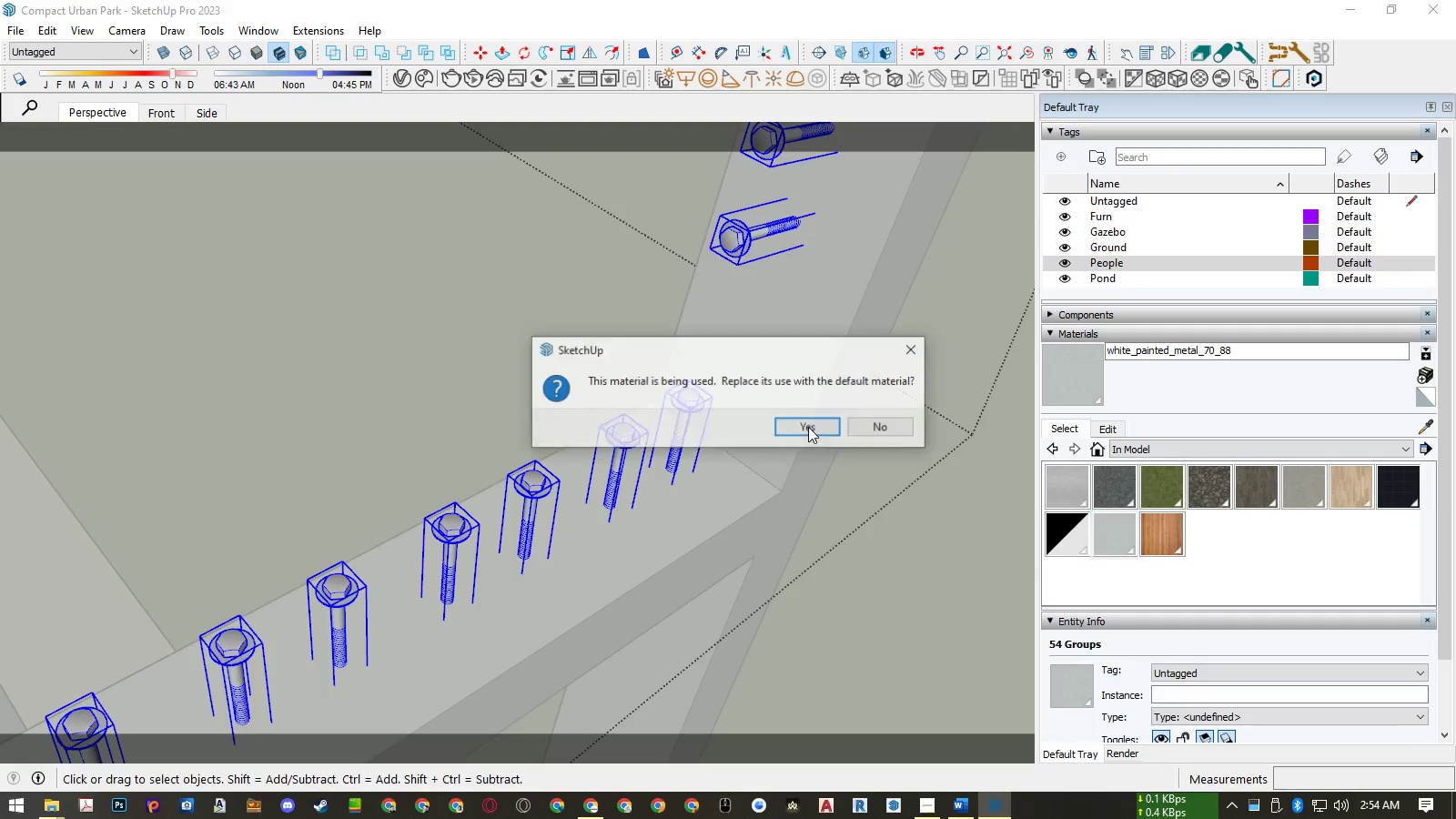 
double_click([808, 427])
 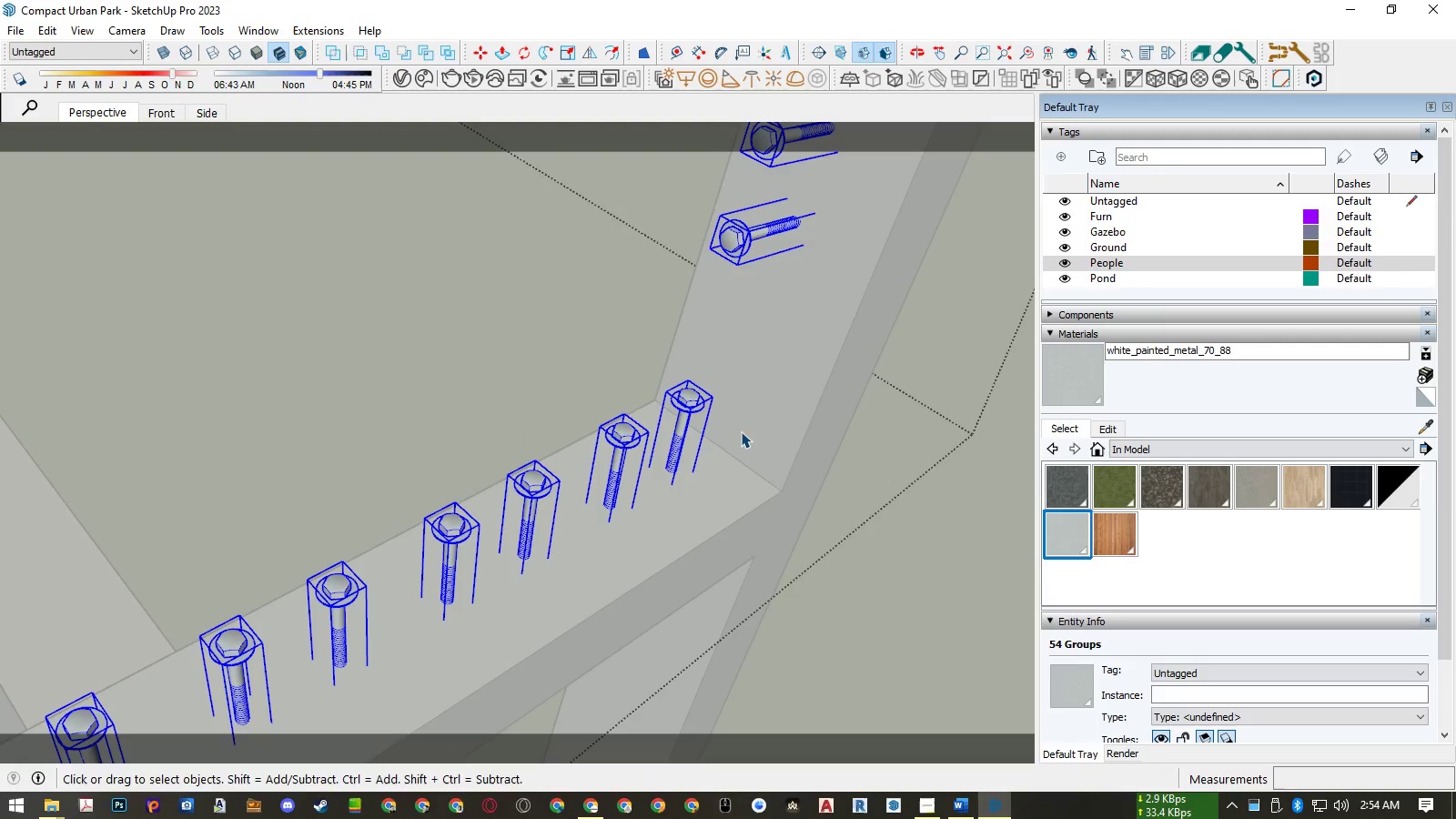 
key(Alt+AltLeft)
 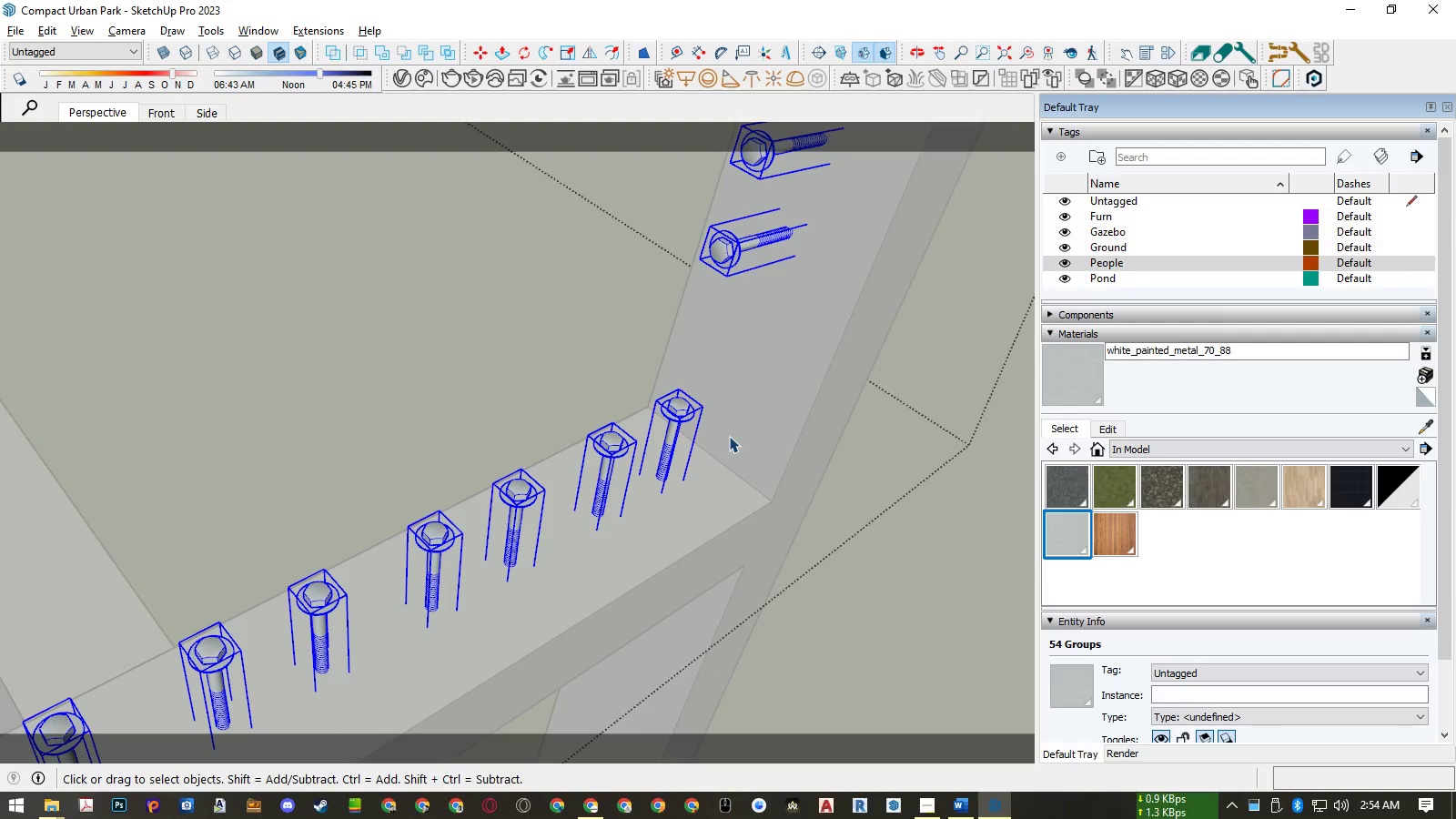 
type(eea)
key(Escape)
key(Escape)
key(Escape)
key(Escape)
key(Escape)
 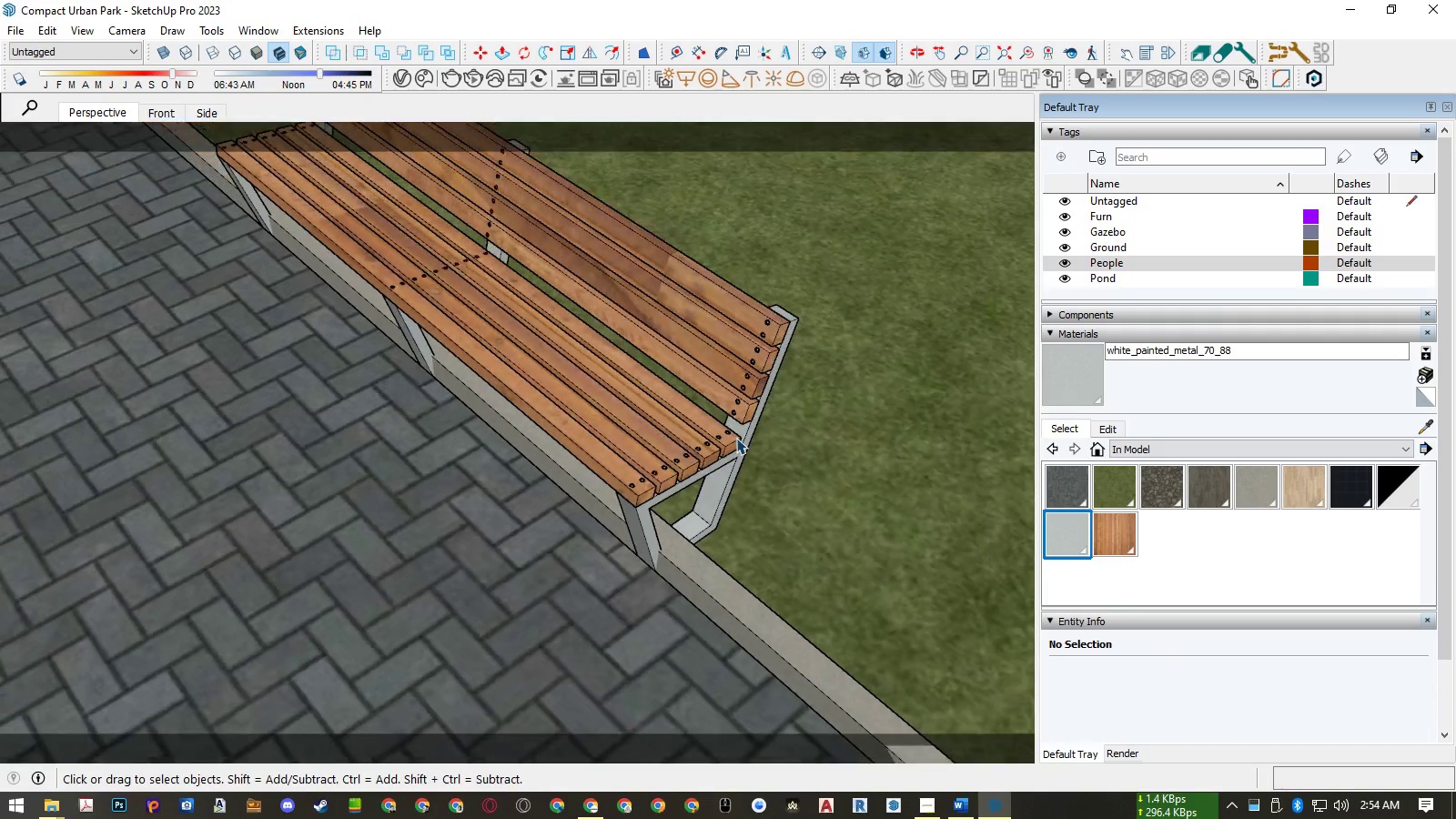 
scroll: coordinate [752, 453], scroll_direction: down, amount: 67.0
 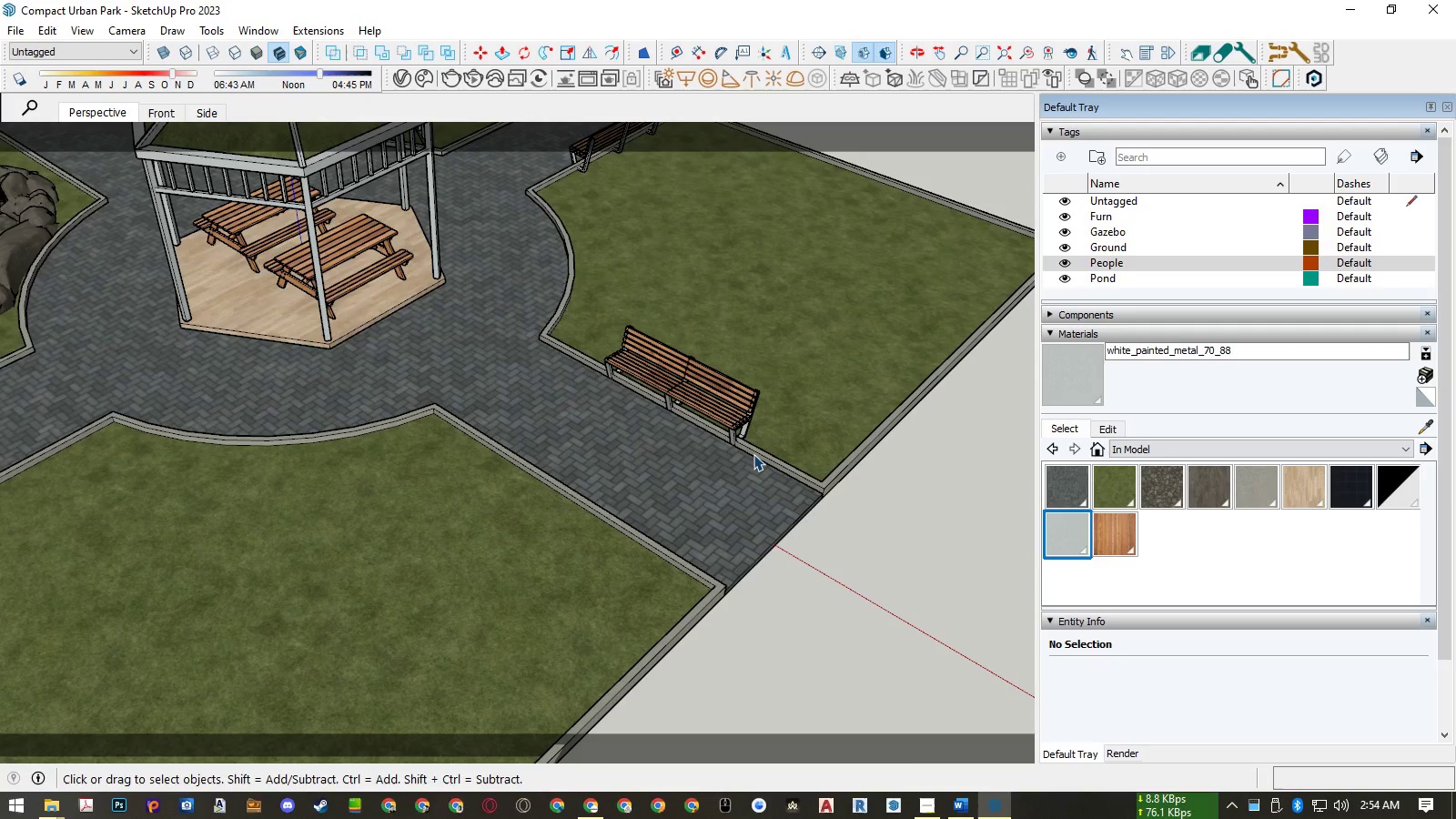 
key(Control+S)
 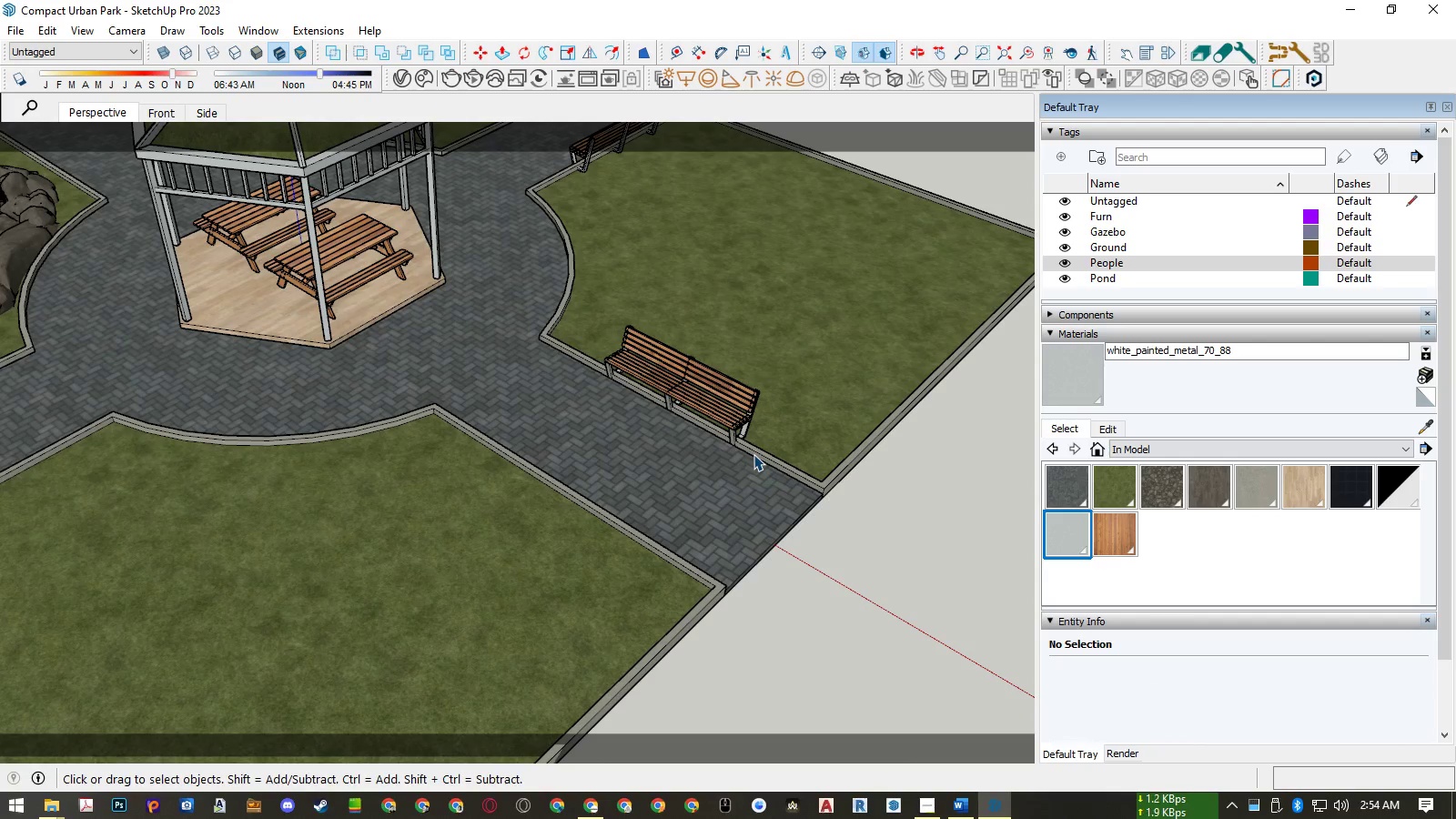 
scroll: coordinate [764, 455], scroll_direction: down, amount: 10.0
 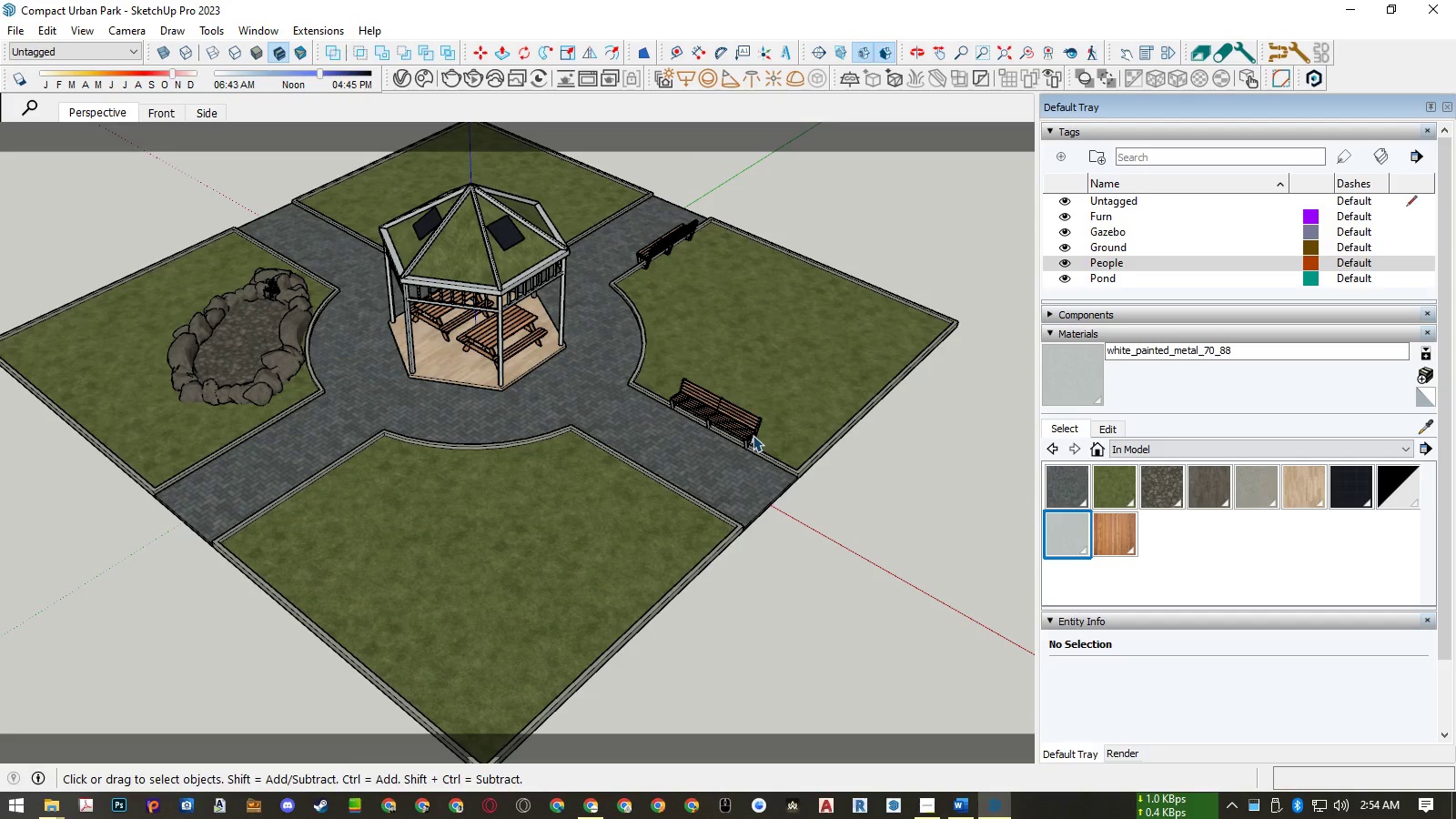 
left_click([737, 415])
 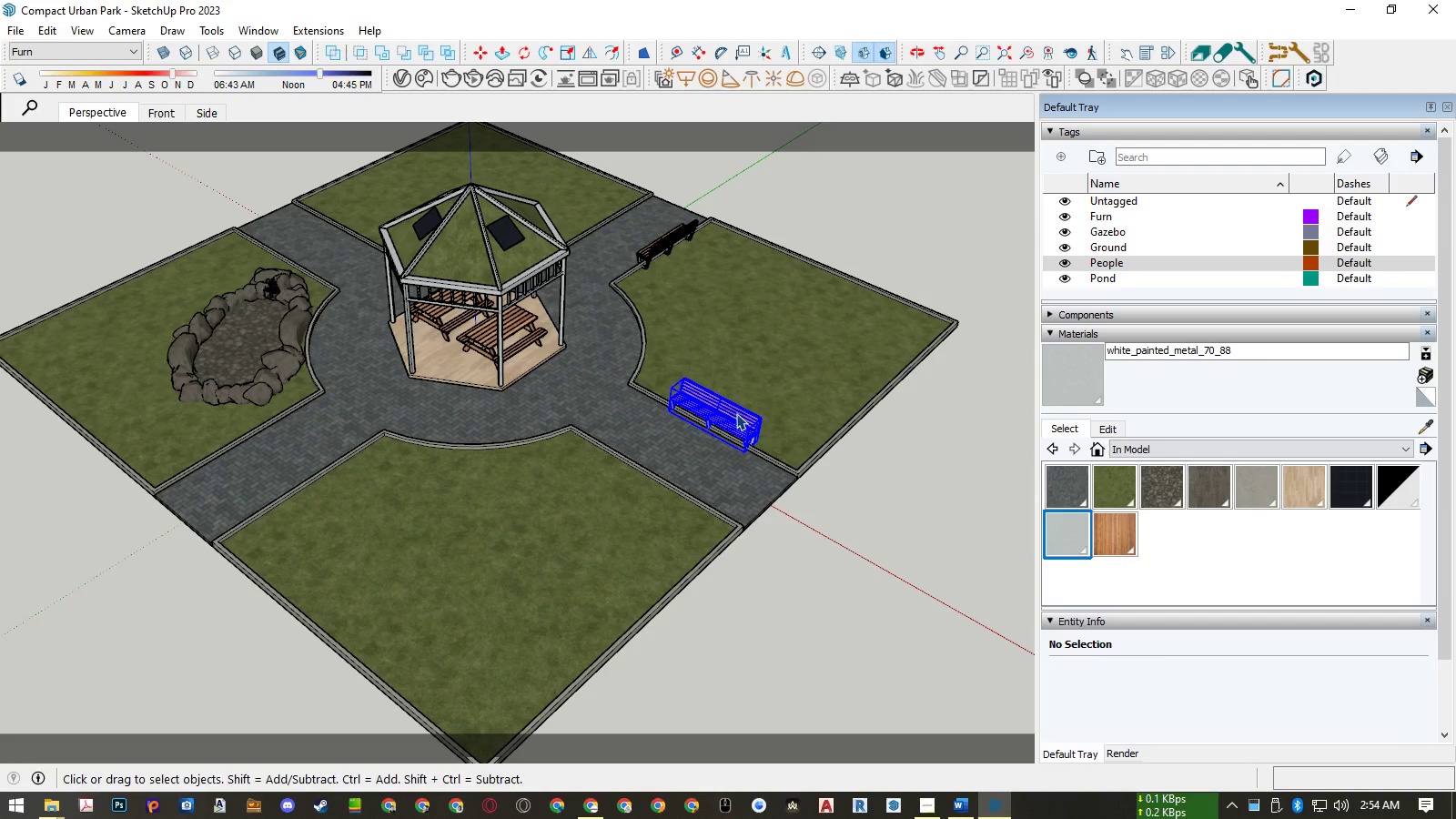 
hold_key(key=ControlLeft, duration=1.36)
left_click([664, 237])
 